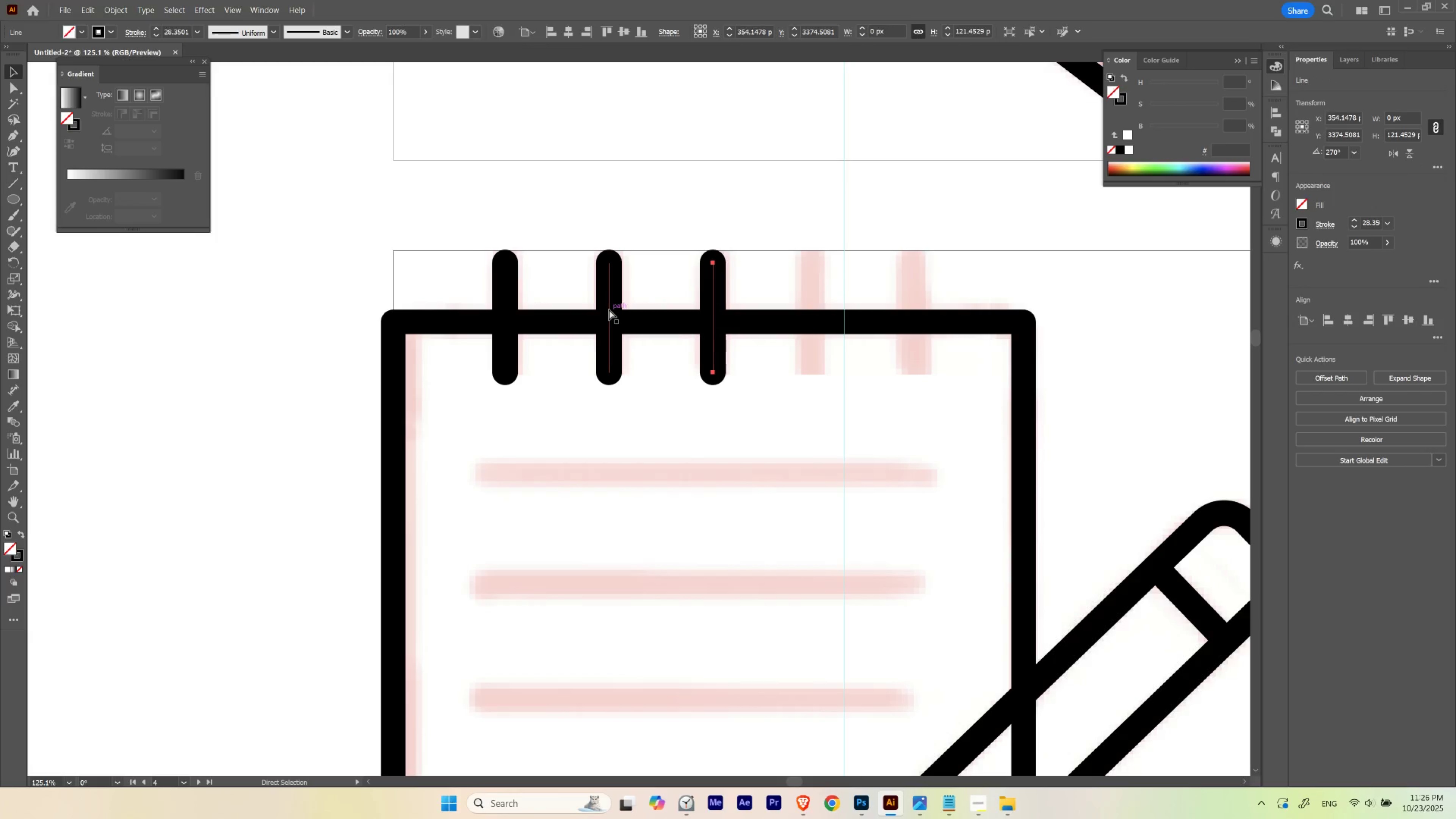 
key(Control+D)
 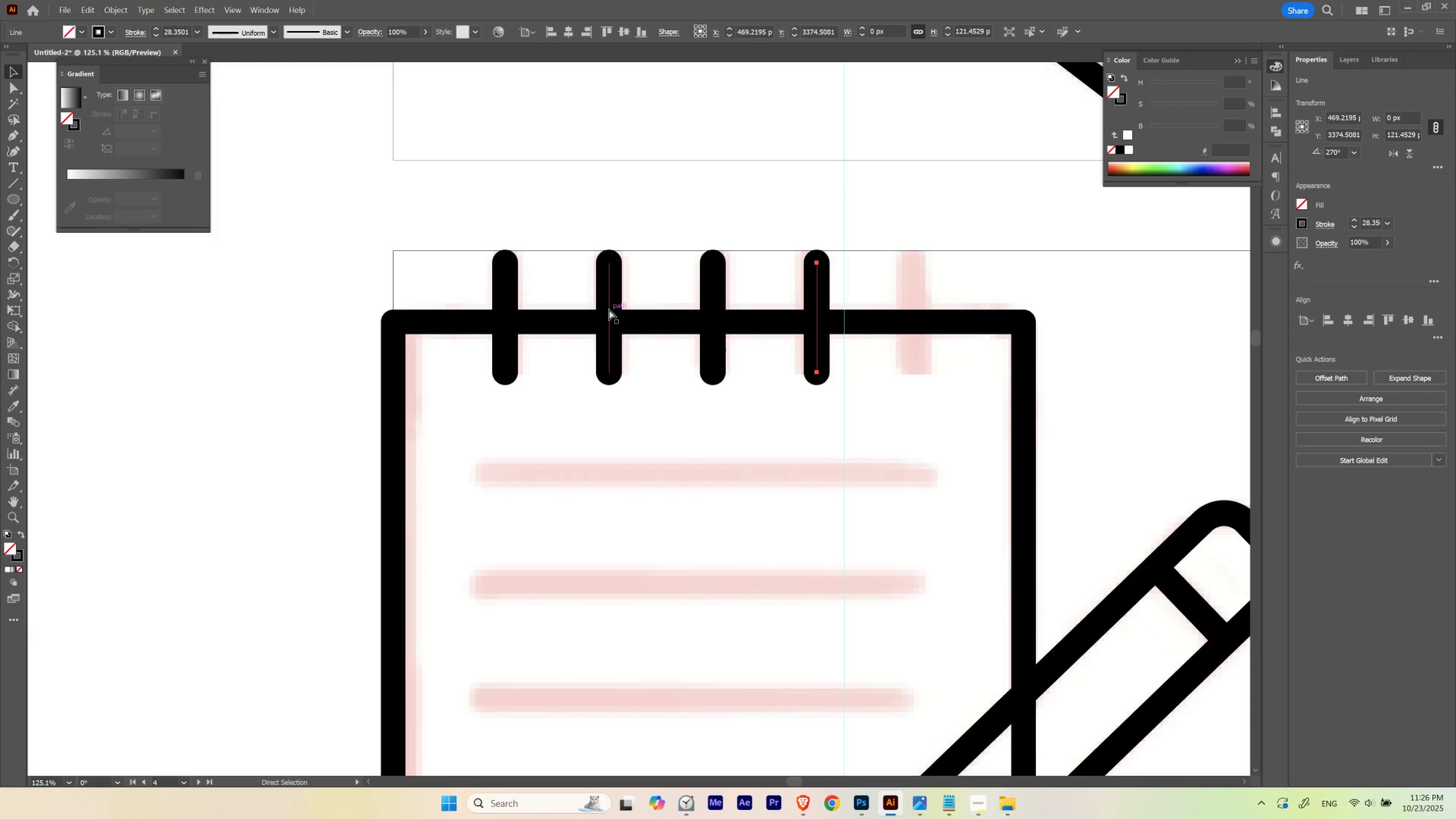 
key(Control+D)
 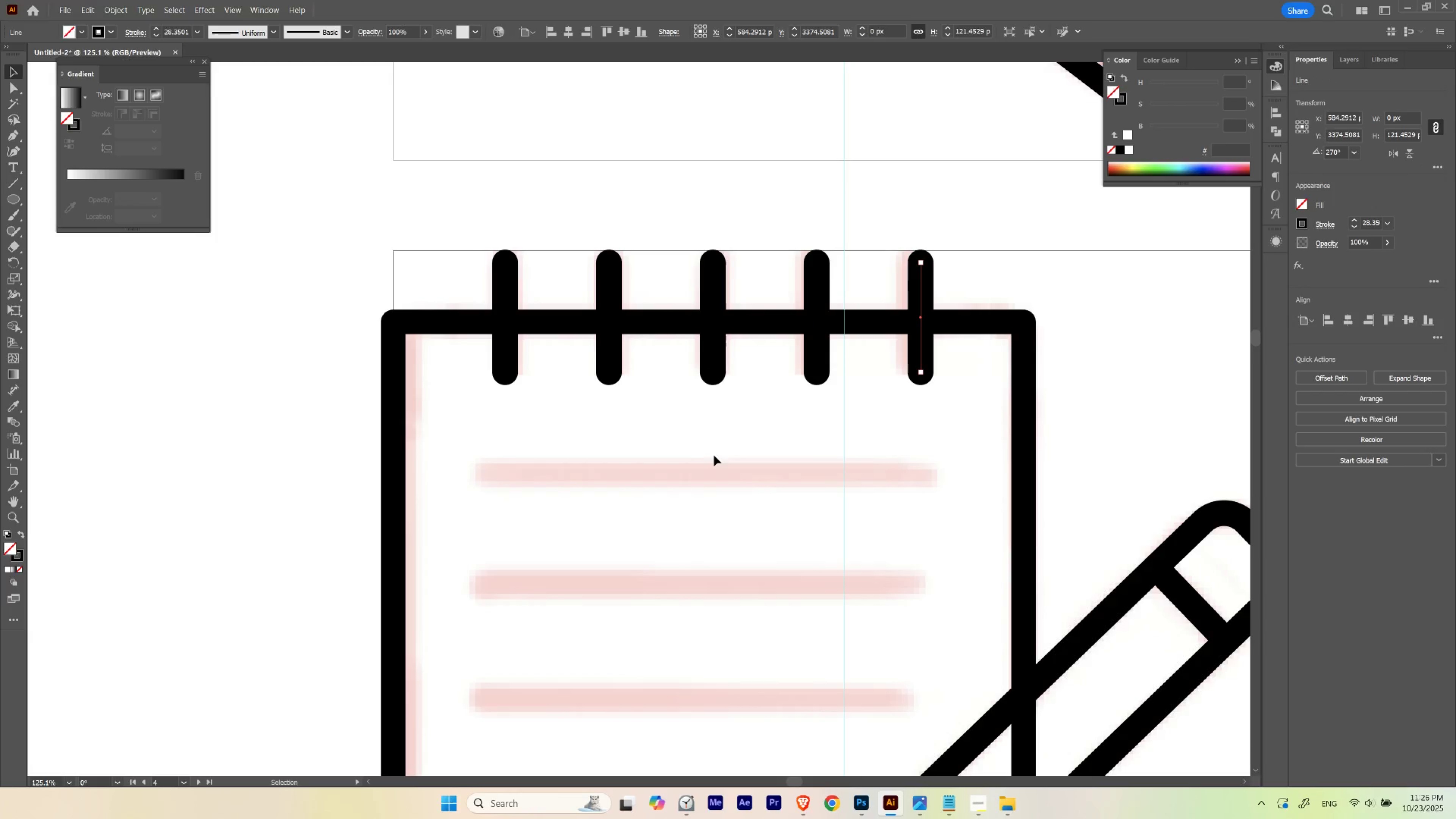 
left_click([714, 455])
 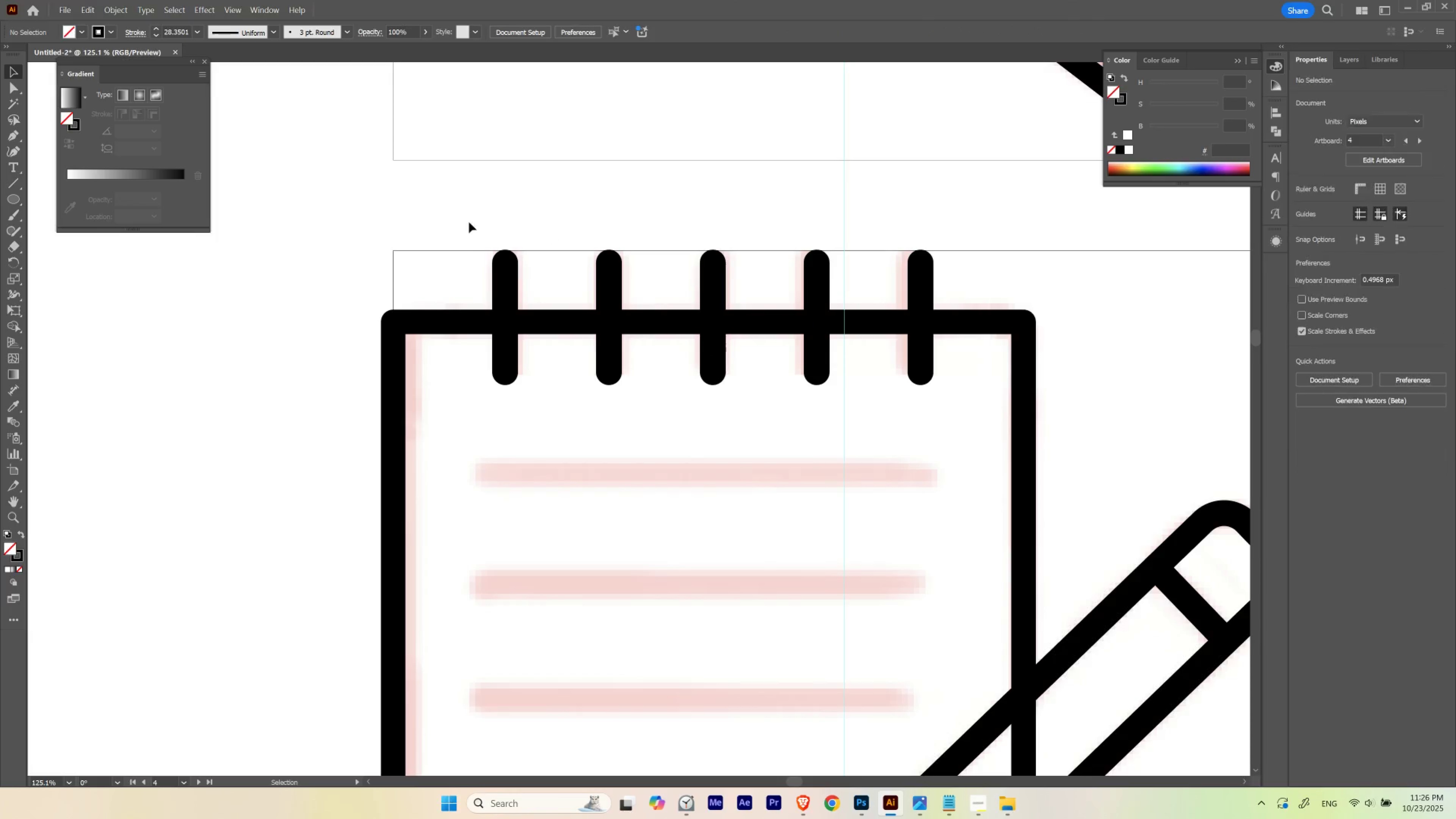 
left_click_drag(start_coordinate=[436, 230], to_coordinate=[959, 291])
 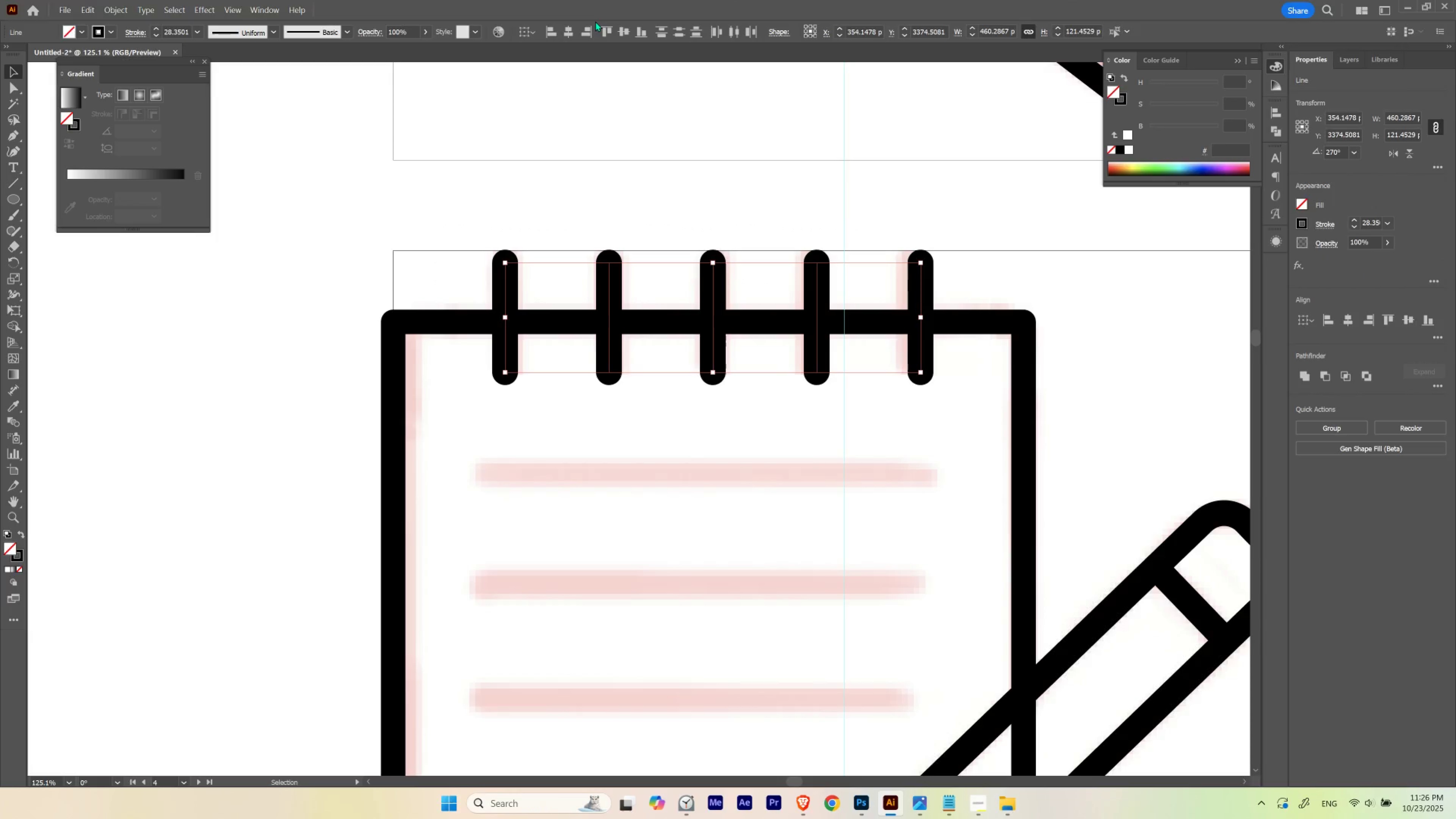 
key(Control+G)
 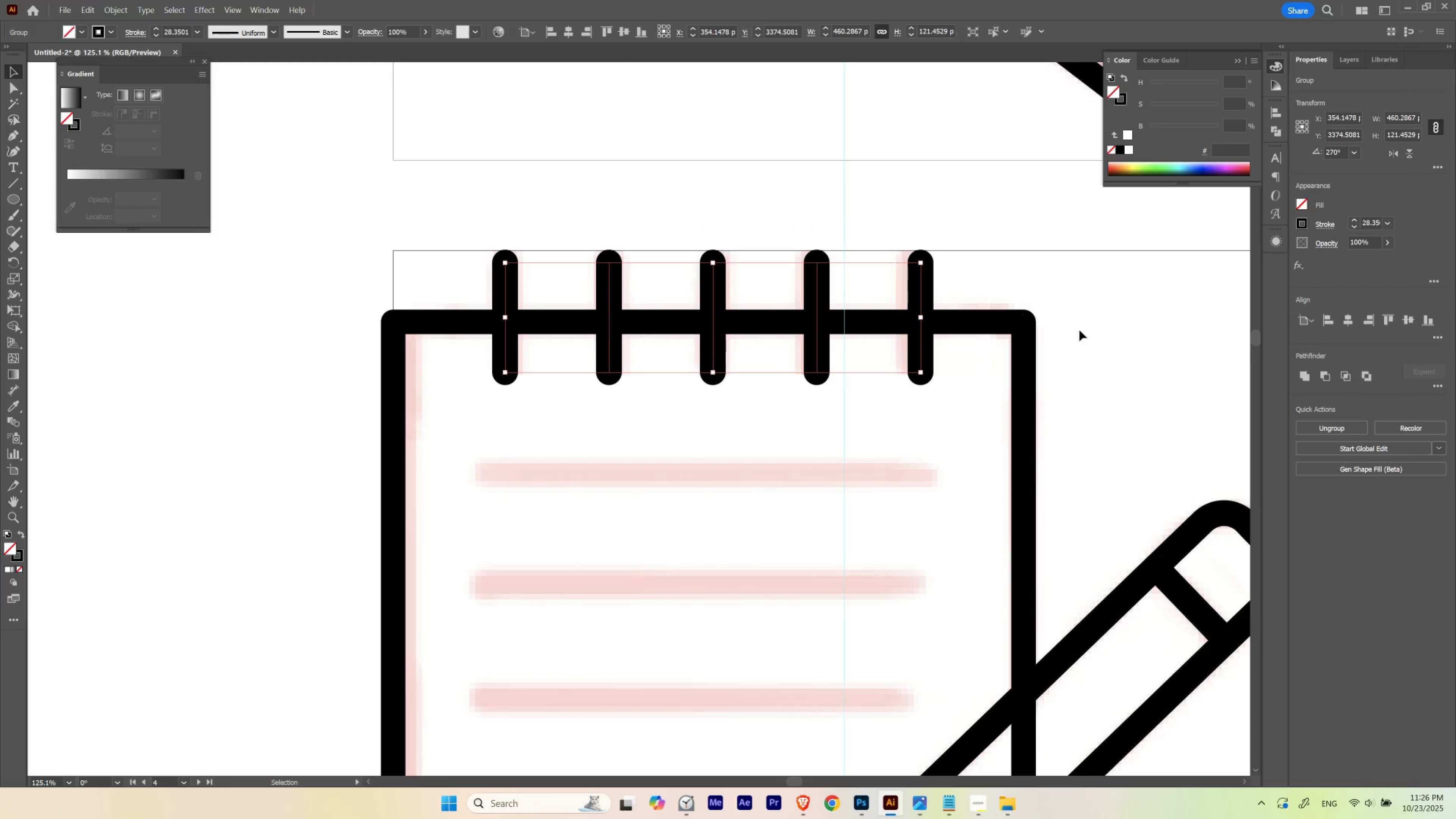 
hold_key(key=ShiftLeft, duration=0.5)
left_click_drag(start_coordinate=[1066, 321], to_coordinate=[996, 378])
 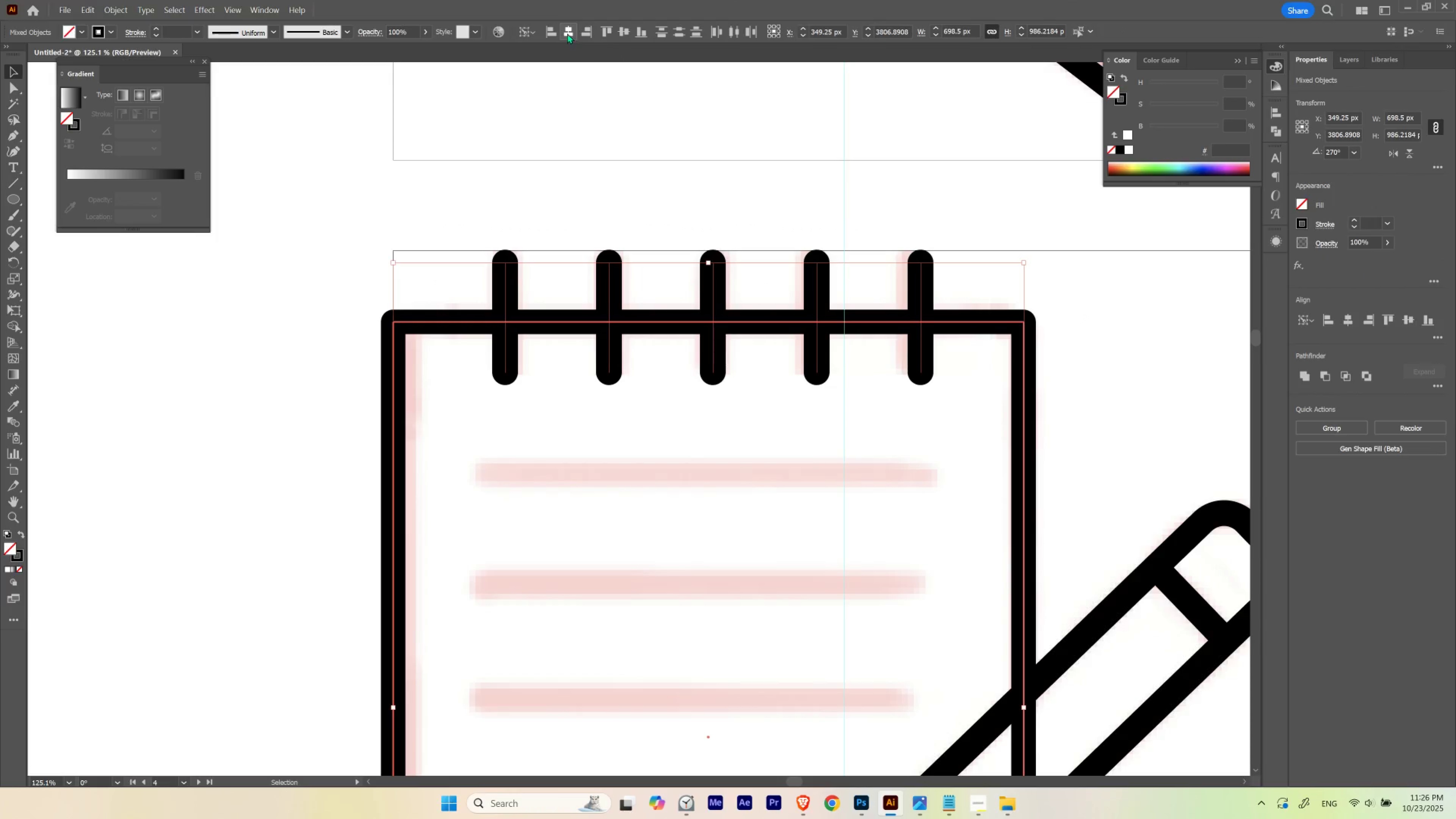 
left_click([657, 416])
 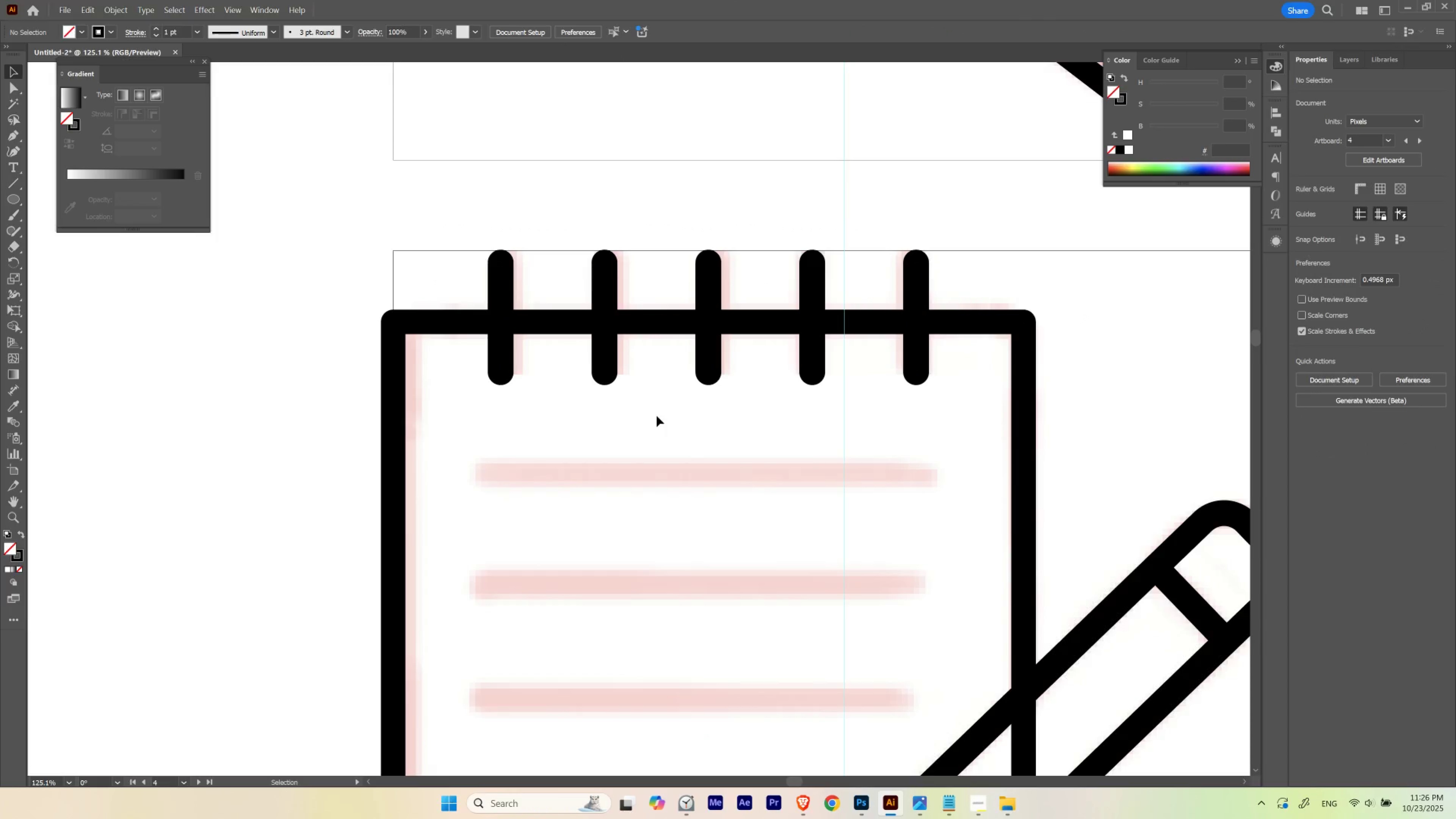 
hold_key(key=Space, duration=4.33)
 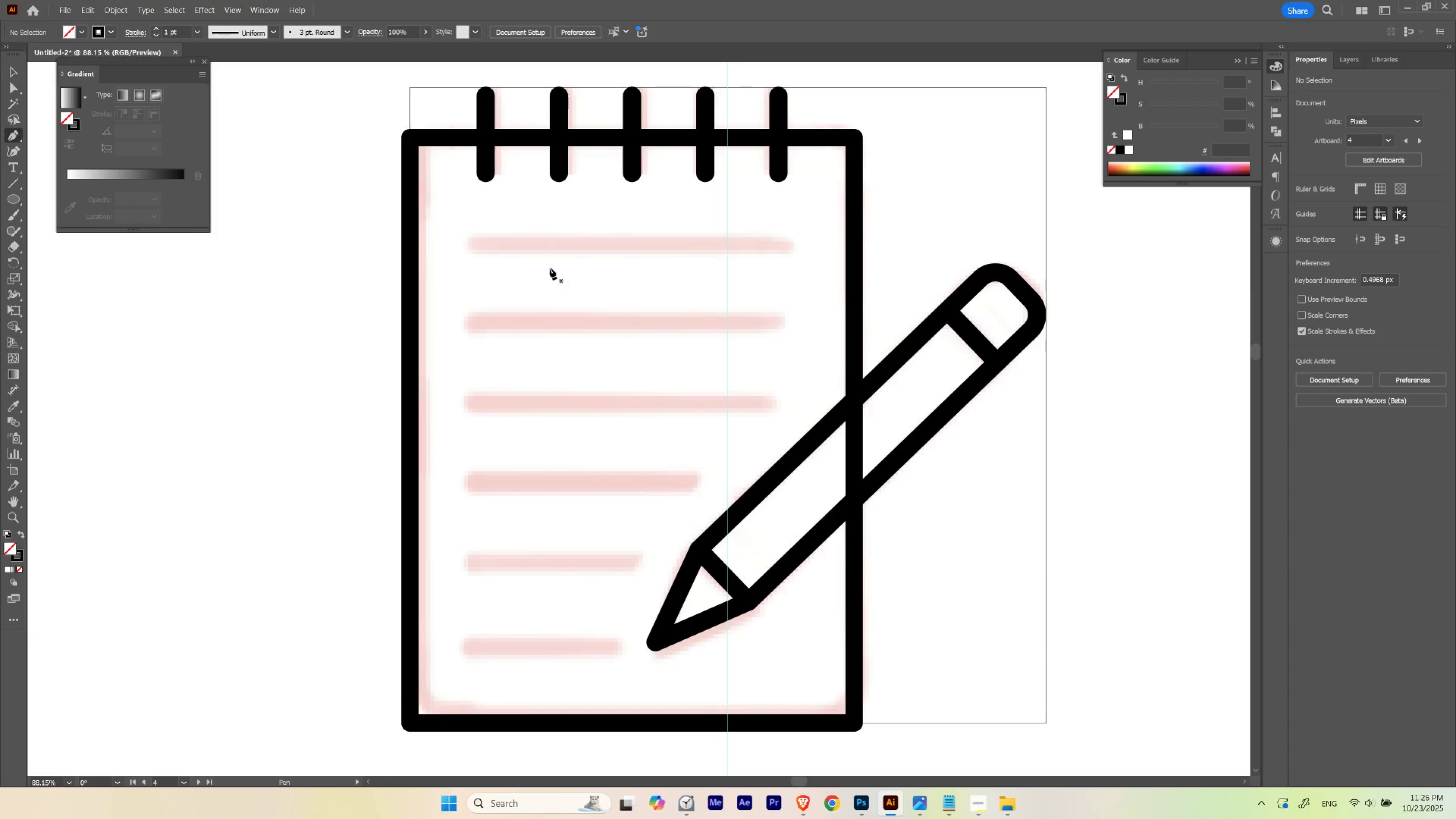 
hold_key(key=ControlLeft, duration=1.23)
left_click_drag(start_coordinate=[624, 367], to_coordinate=[529, 405])
 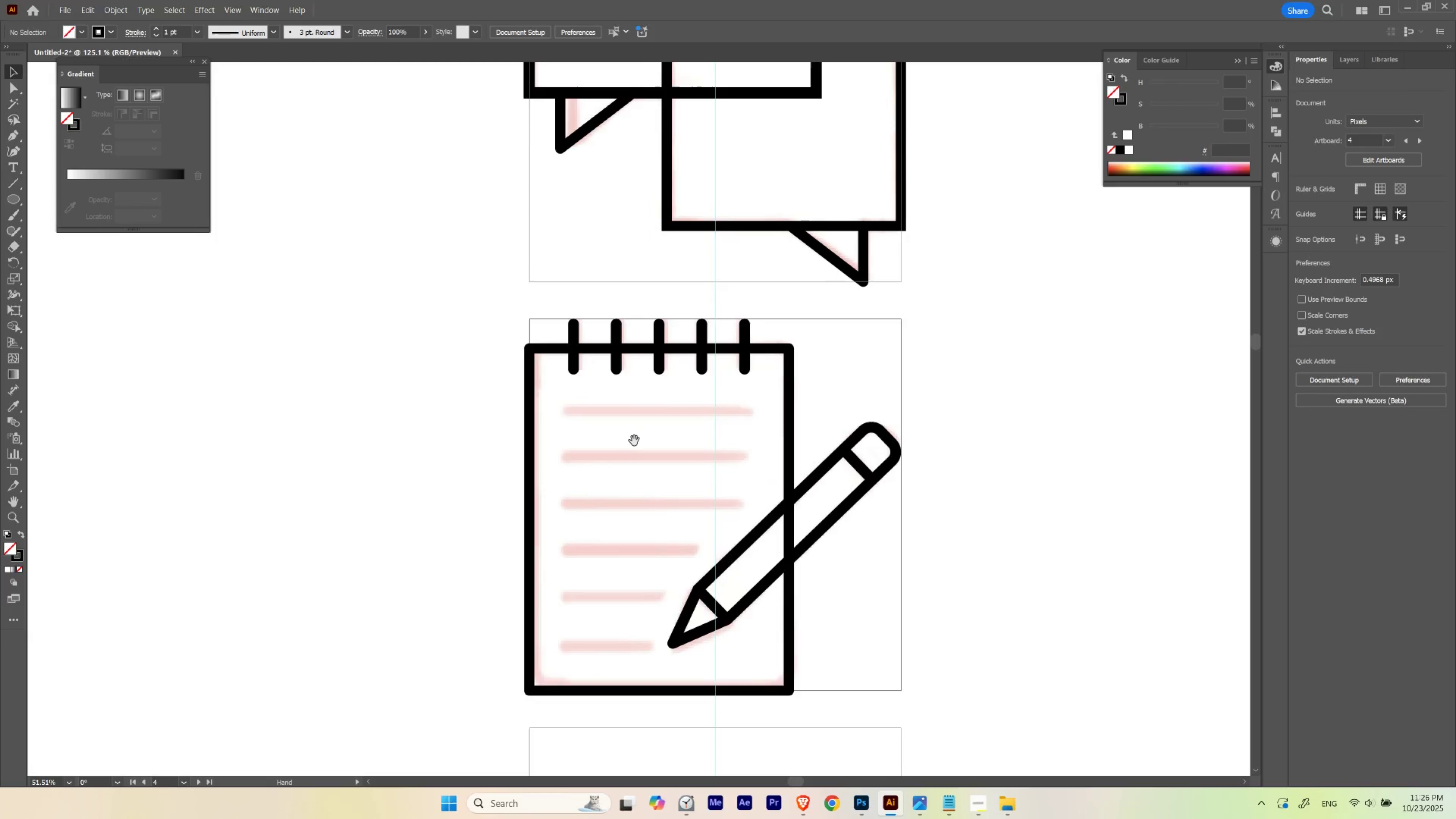 
left_click_drag(start_coordinate=[634, 441], to_coordinate=[595, 327])
 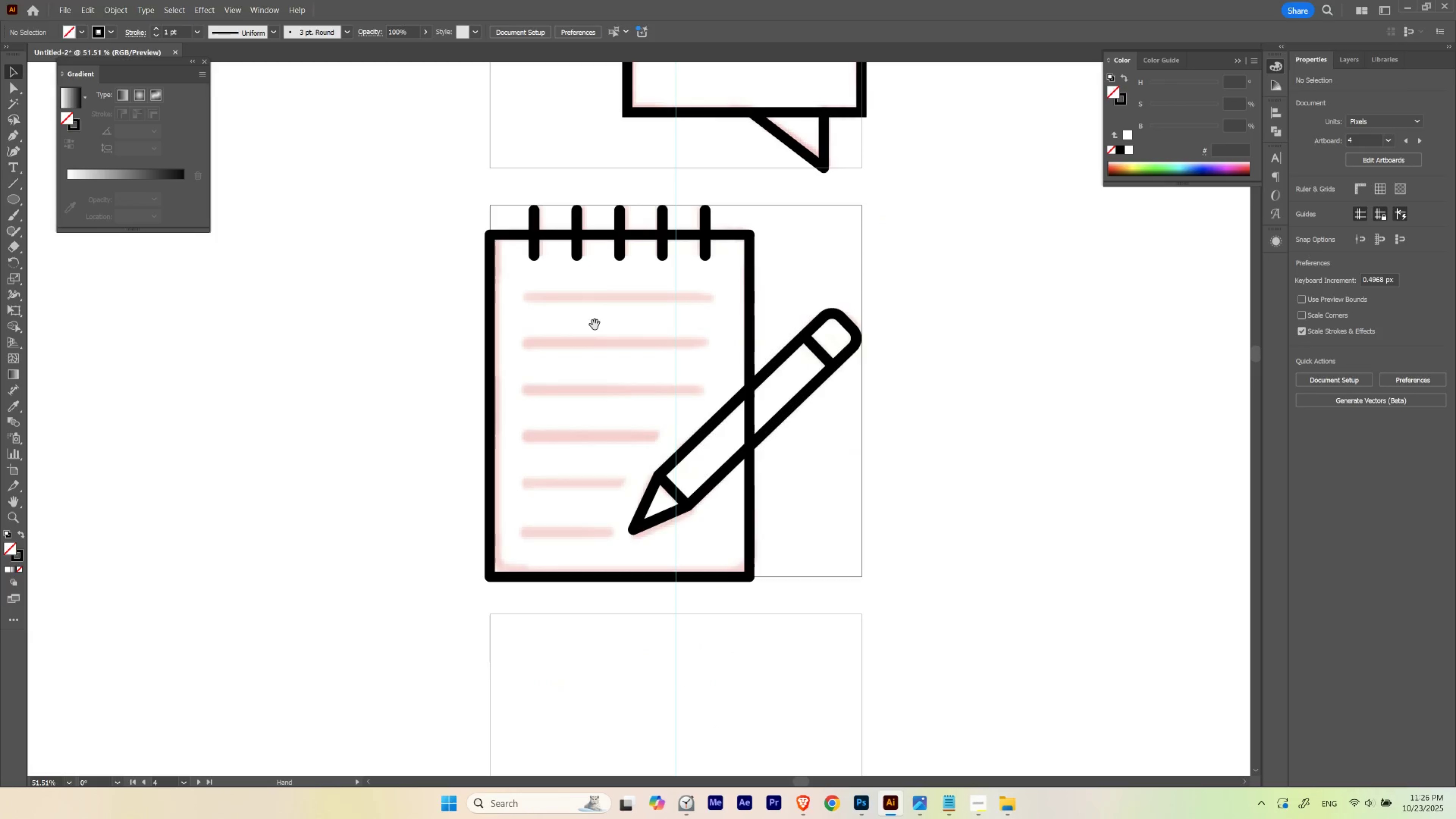 
hold_key(key=ControlLeft, duration=1.5)
left_click_drag(start_coordinate=[576, 249], to_coordinate=[635, 339])
 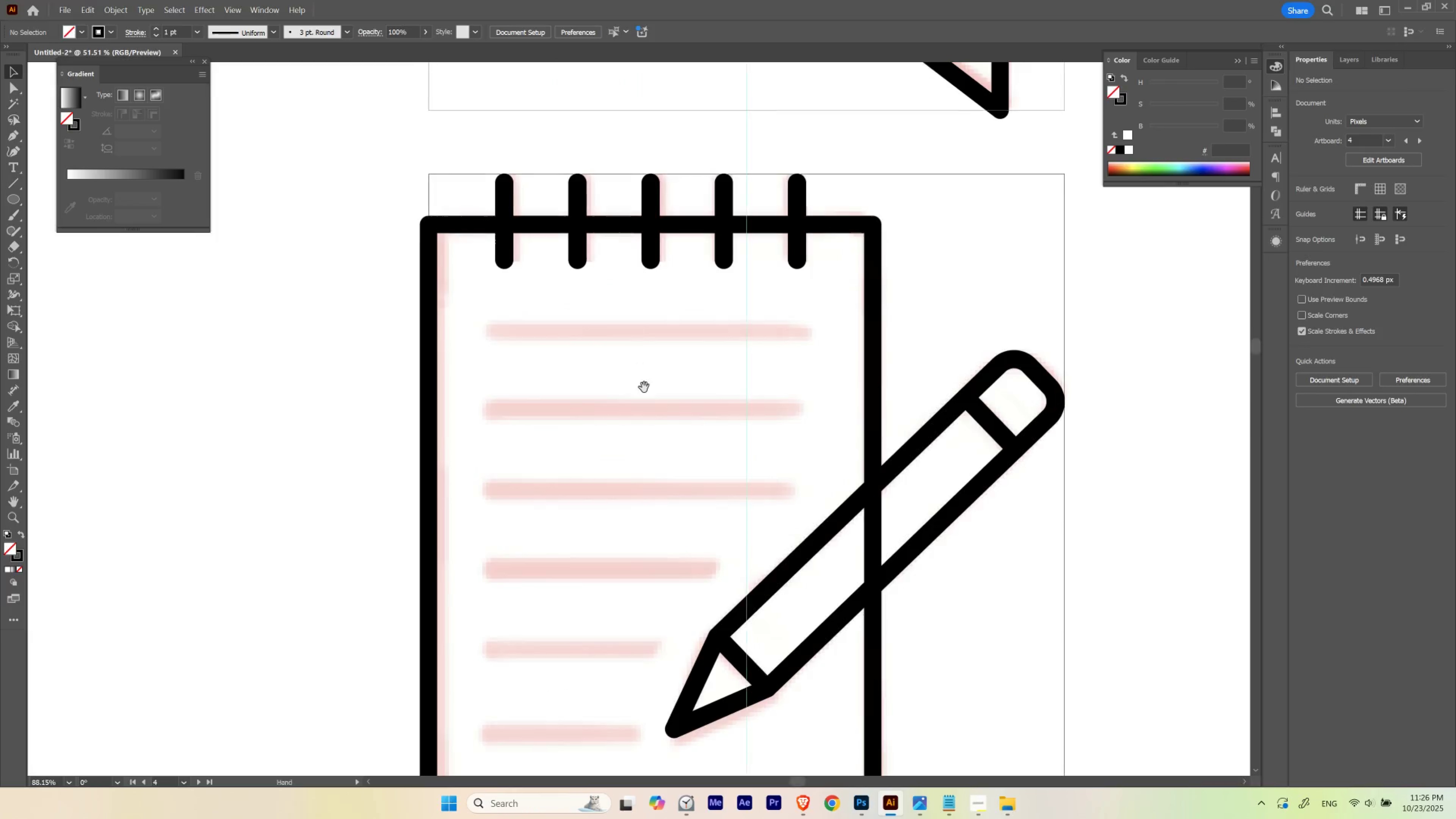 
left_click_drag(start_coordinate=[644, 387], to_coordinate=[625, 301])
 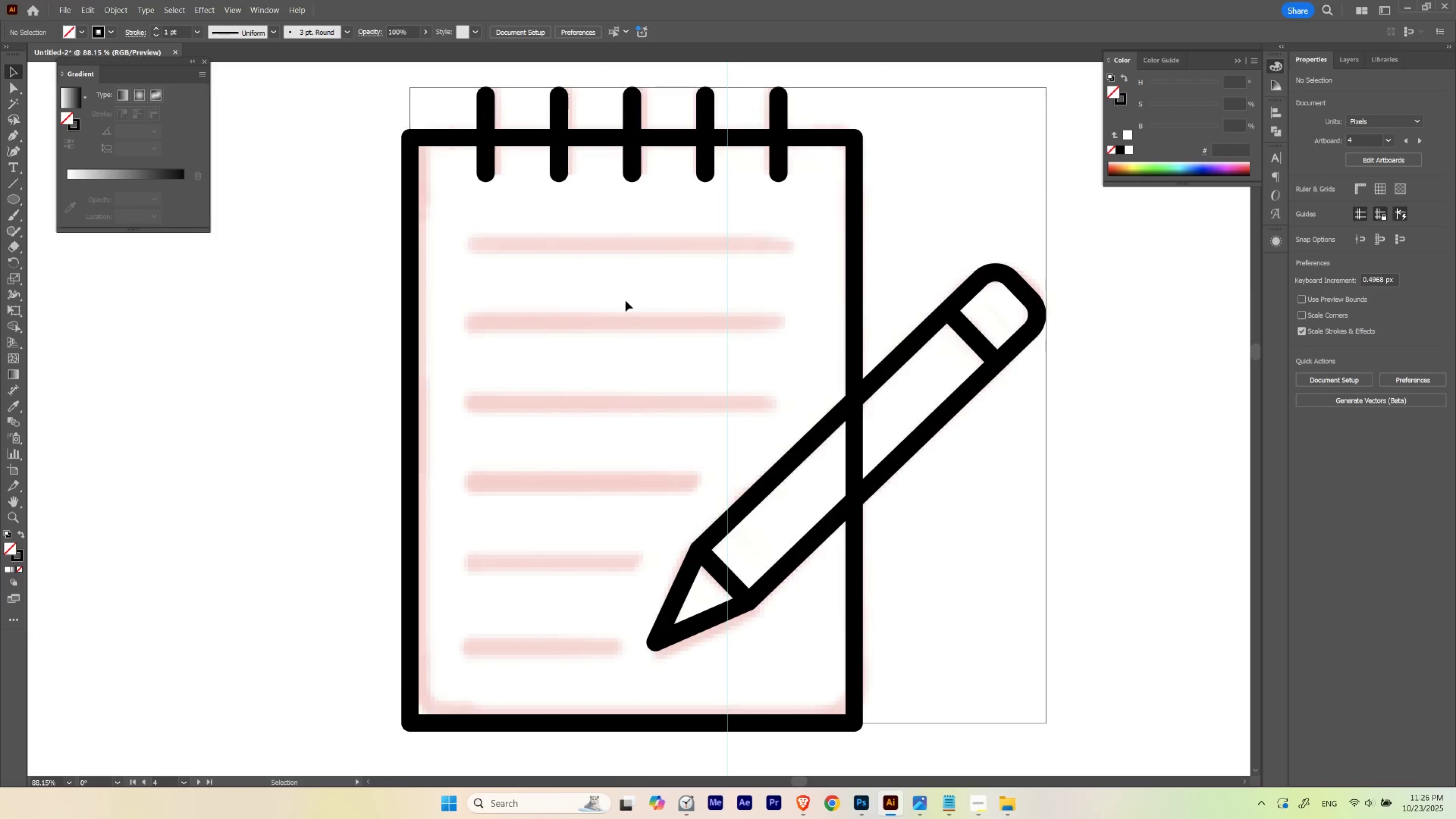 
key(P)
 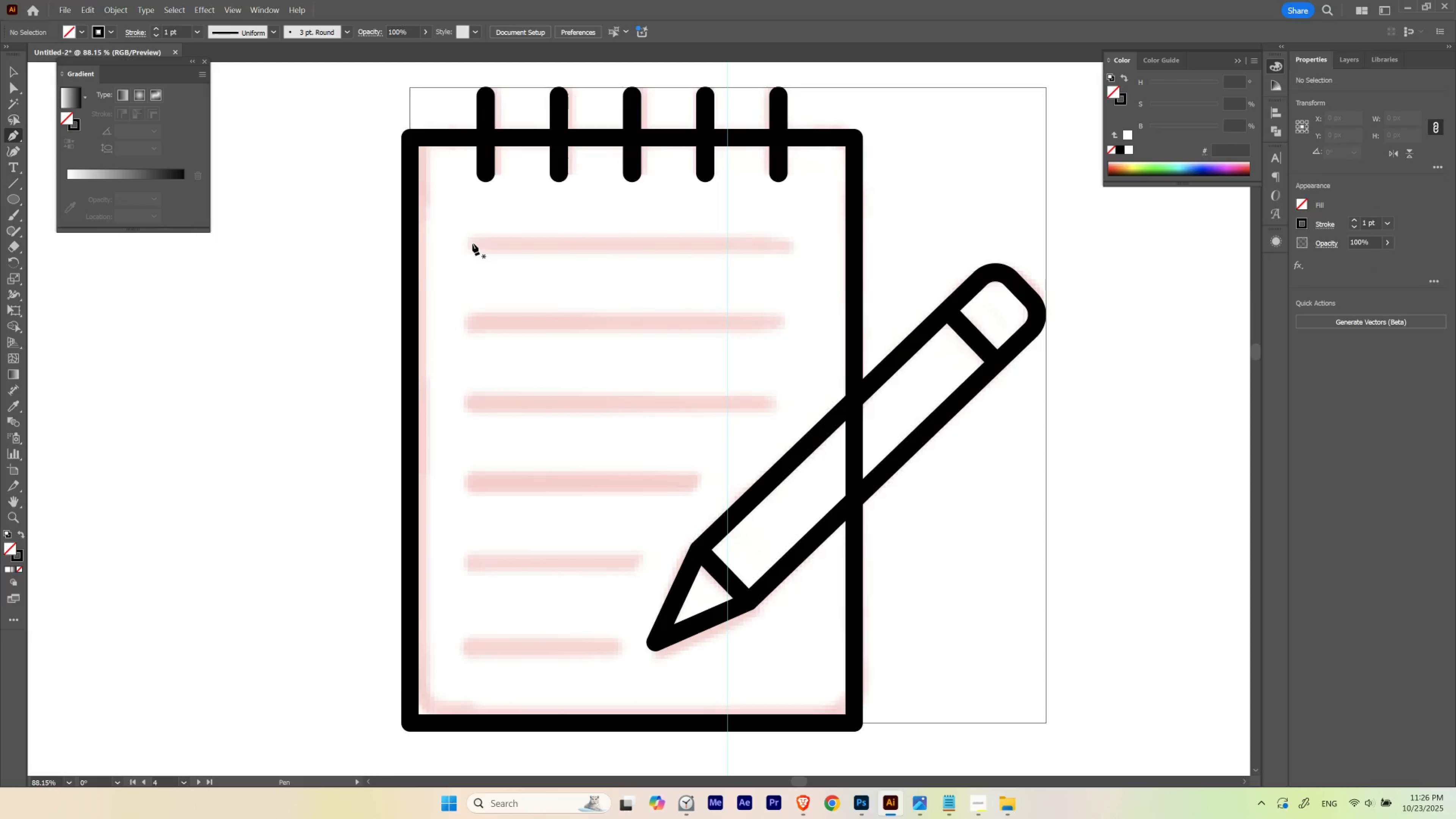 
left_click([472, 243])
 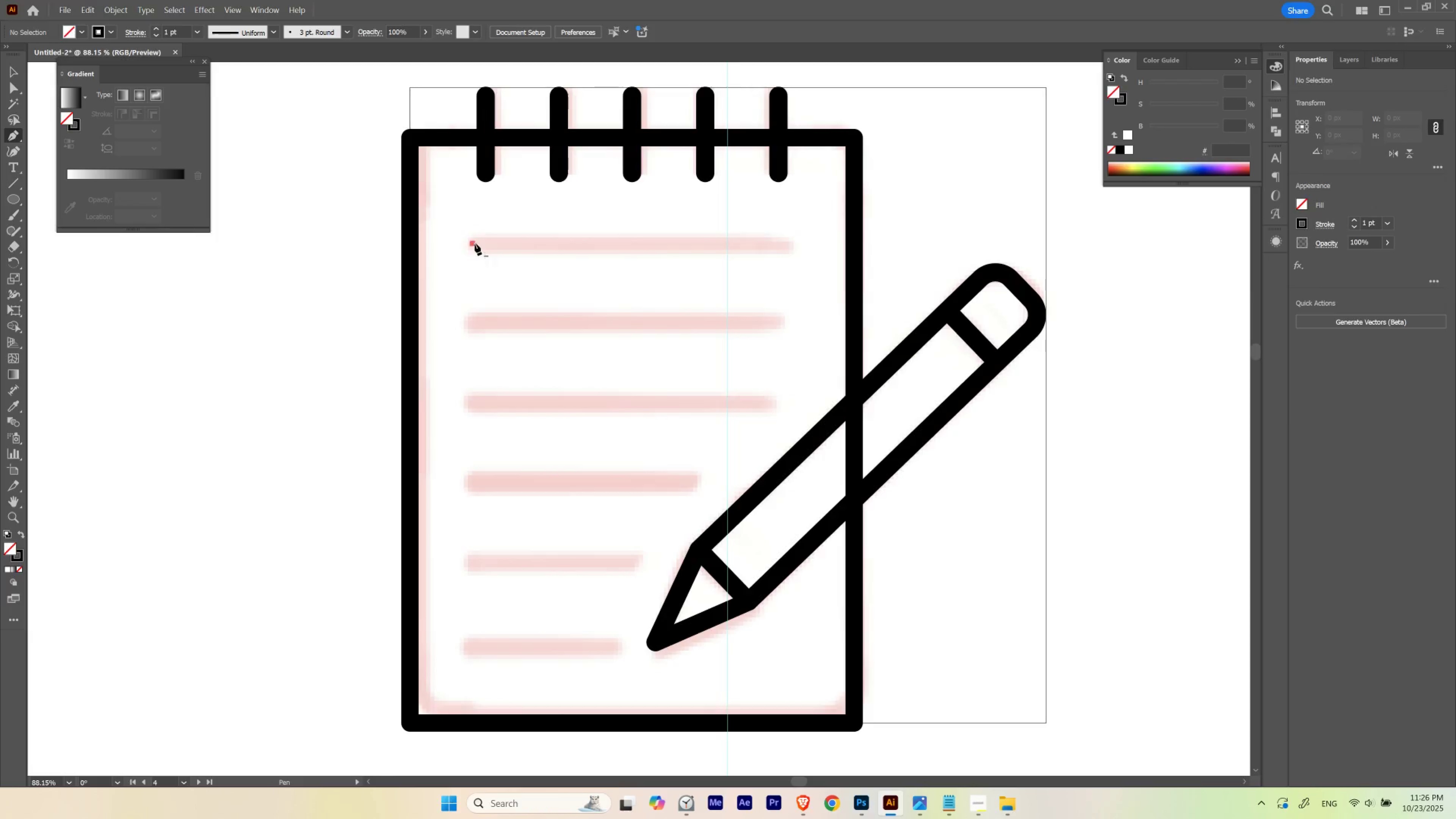 
hold_key(key=ShiftLeft, duration=1.5)
 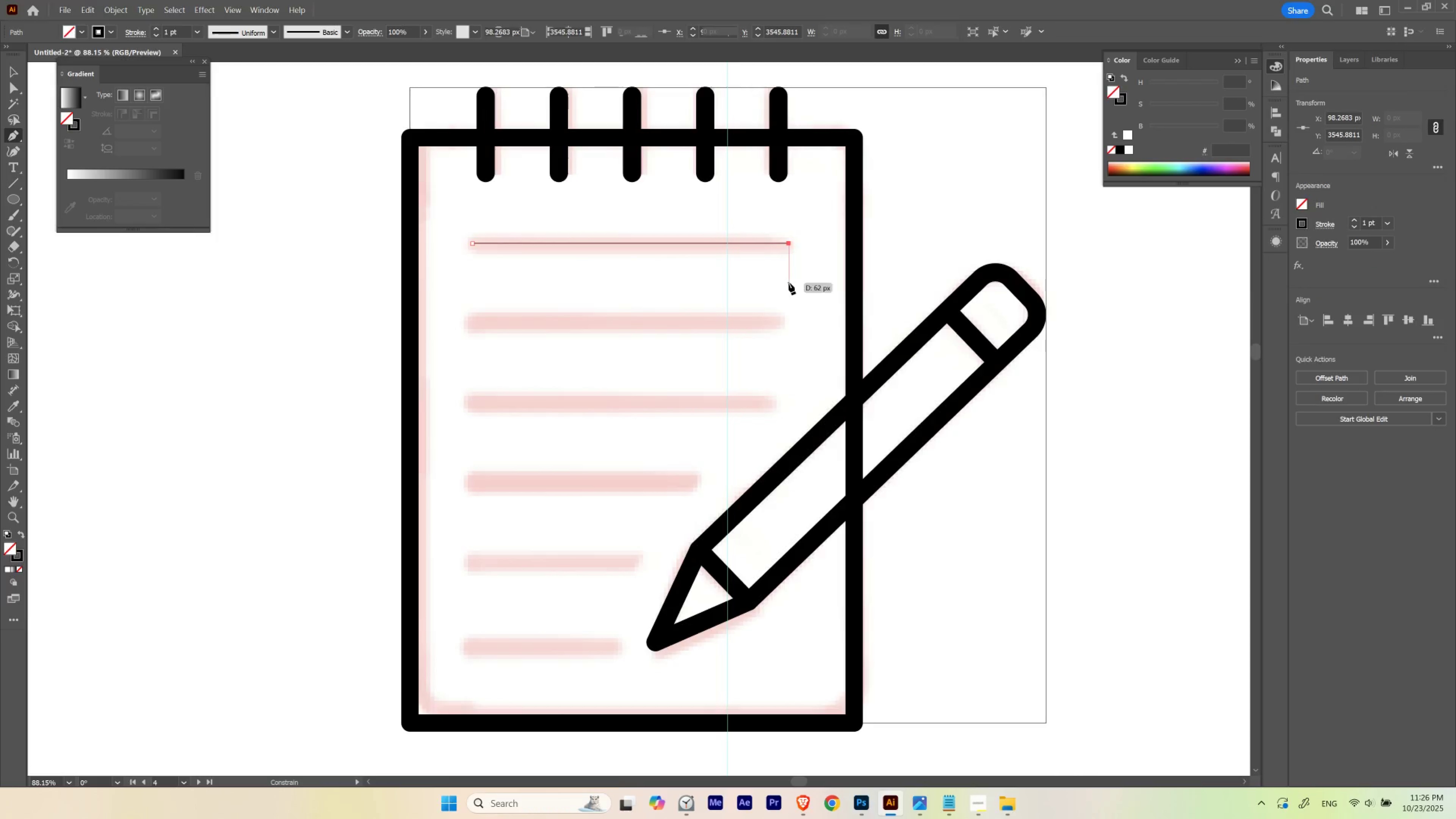 
hold_key(key=ShiftLeft, duration=1.51)
left_click([788, 283])
 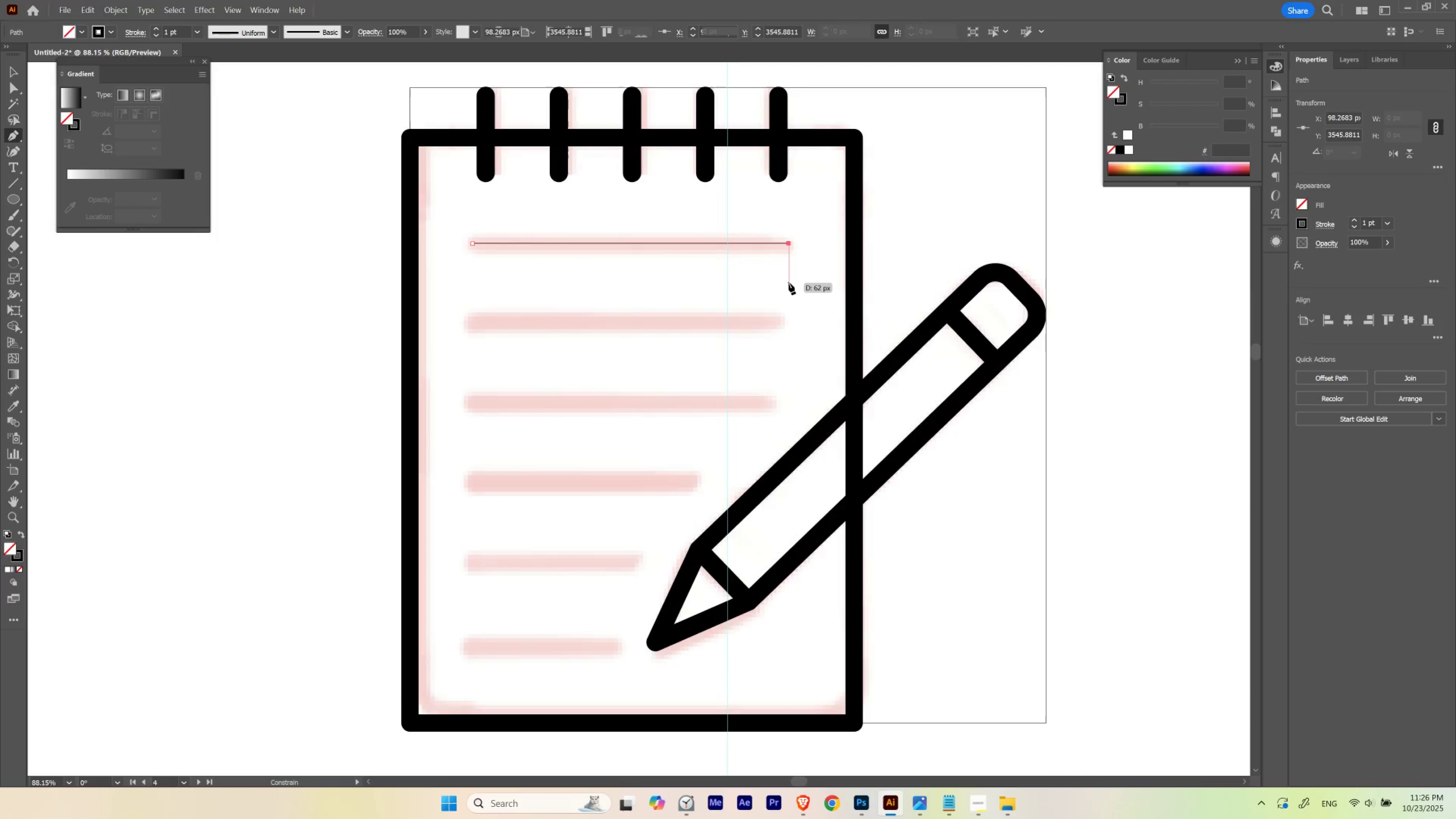 
hold_key(key=ShiftLeft, duration=0.79)
 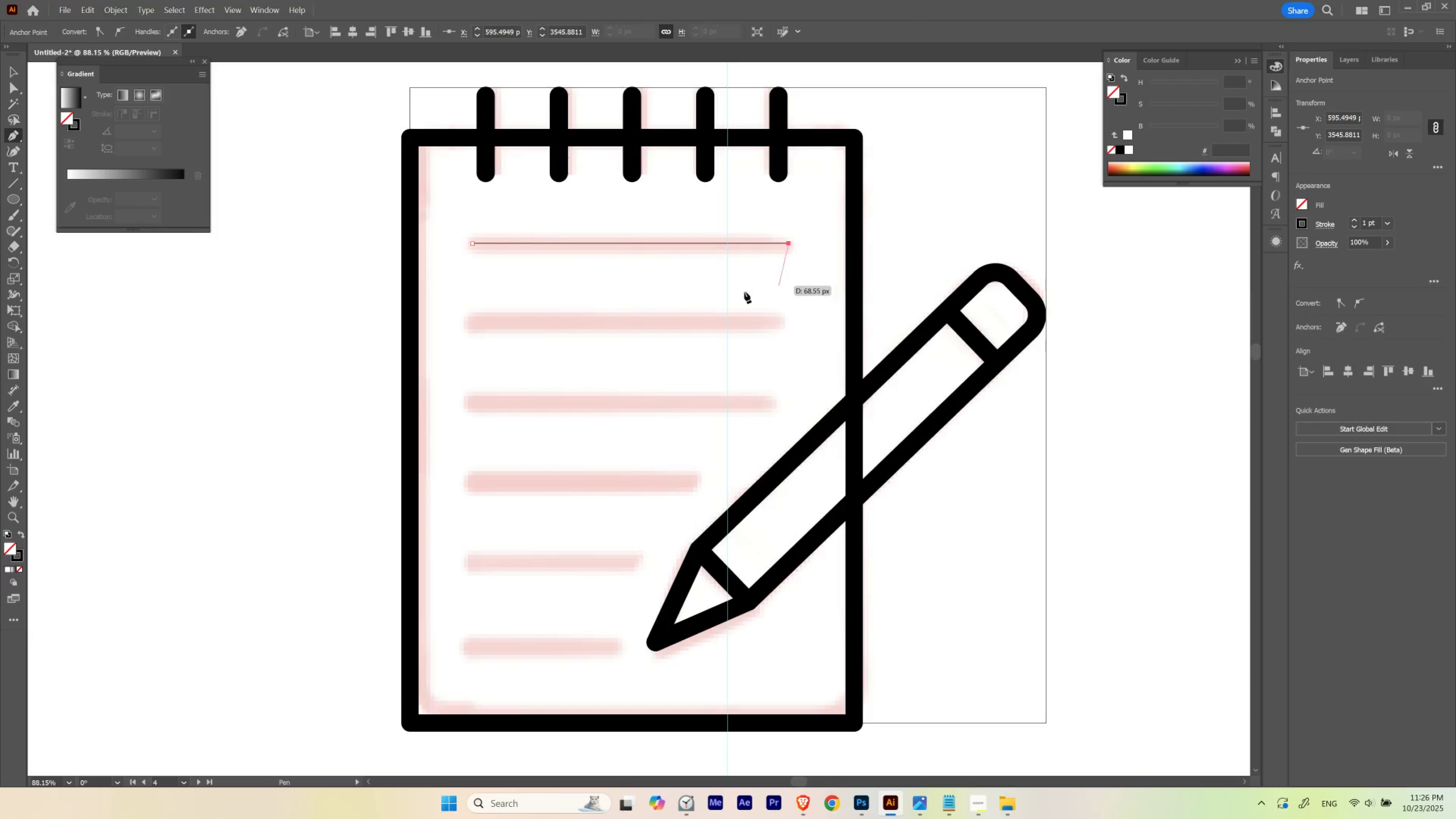 
type(vi)
 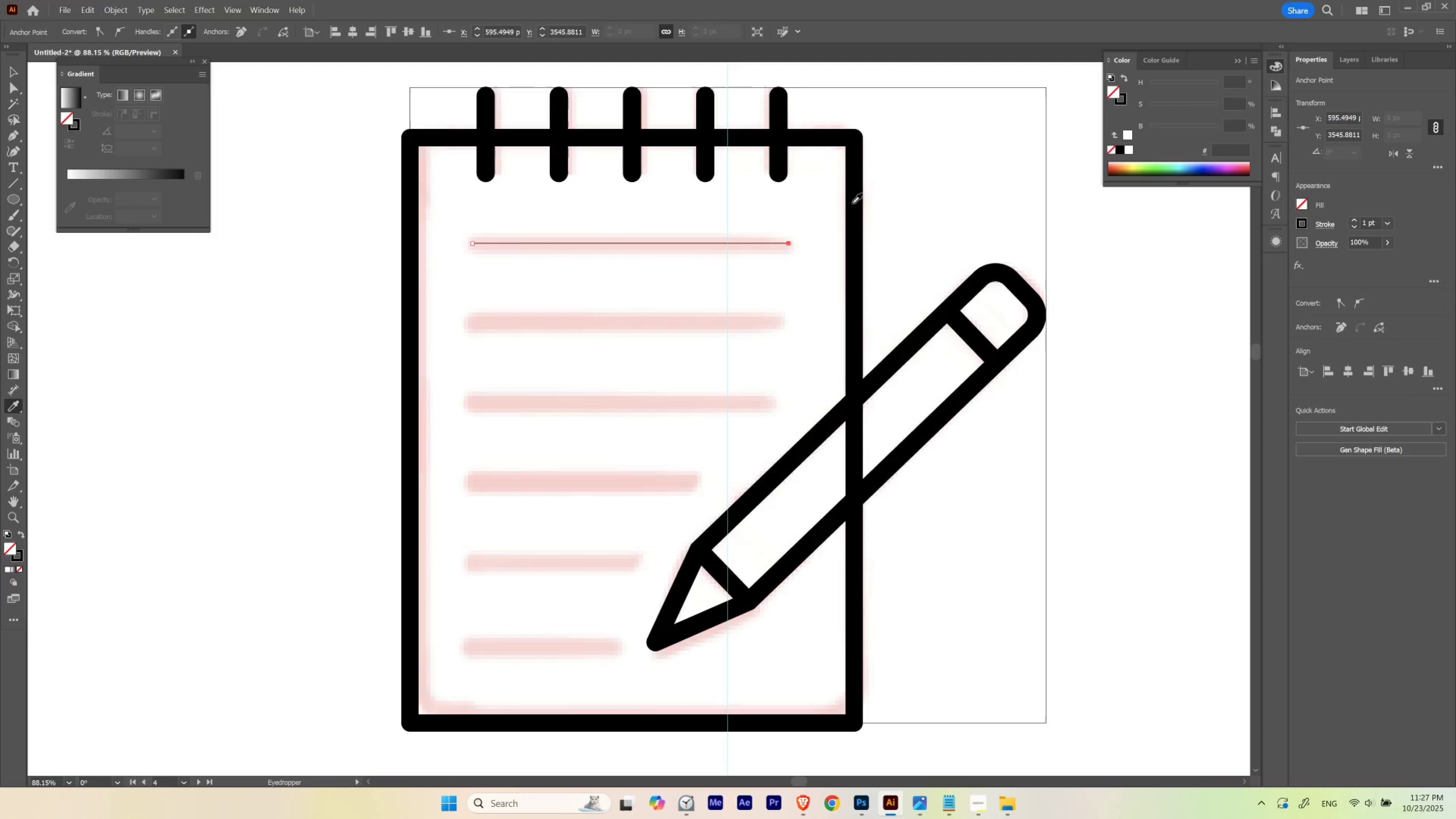 
left_click([853, 203])
 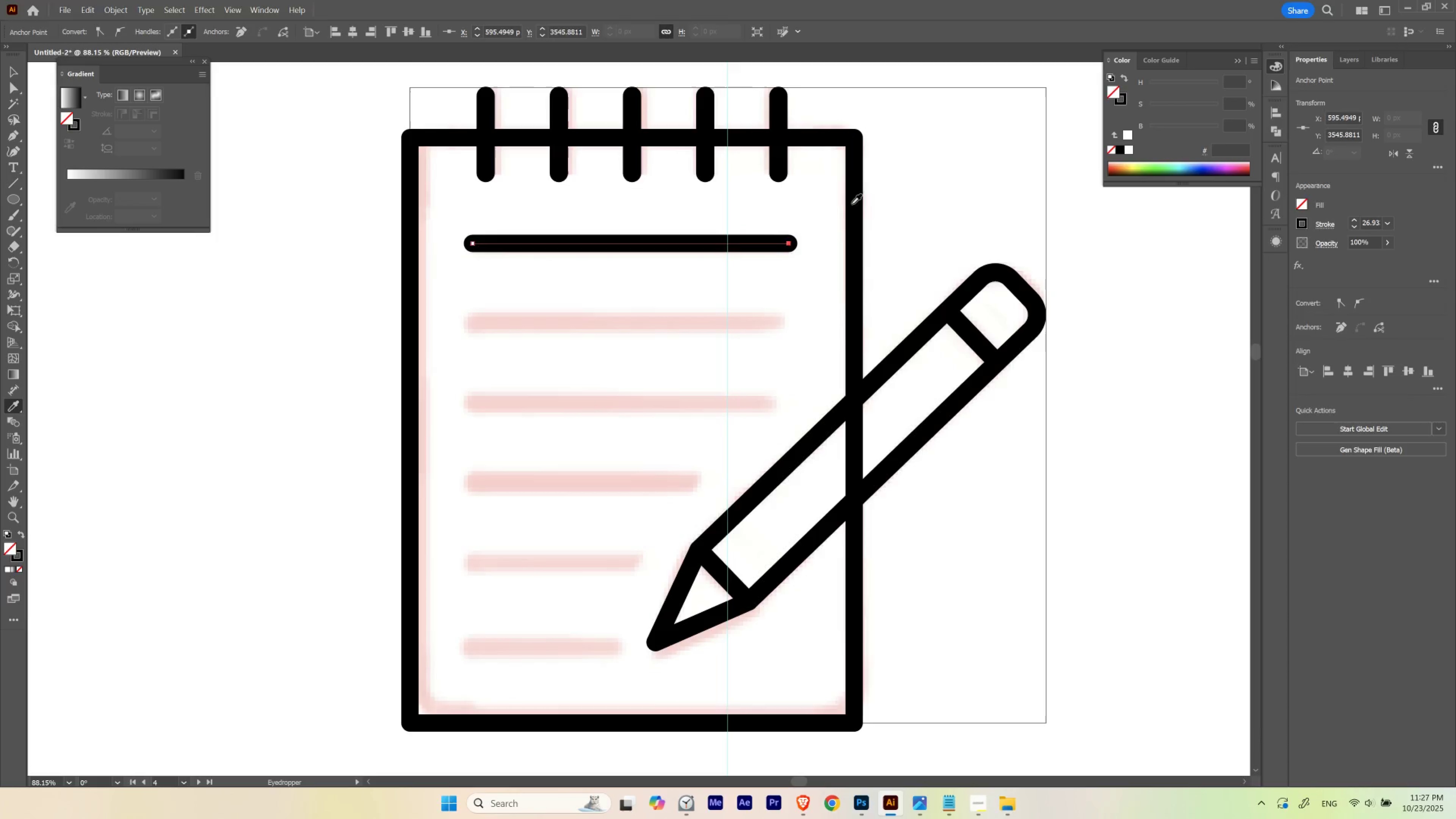 
key(V)
 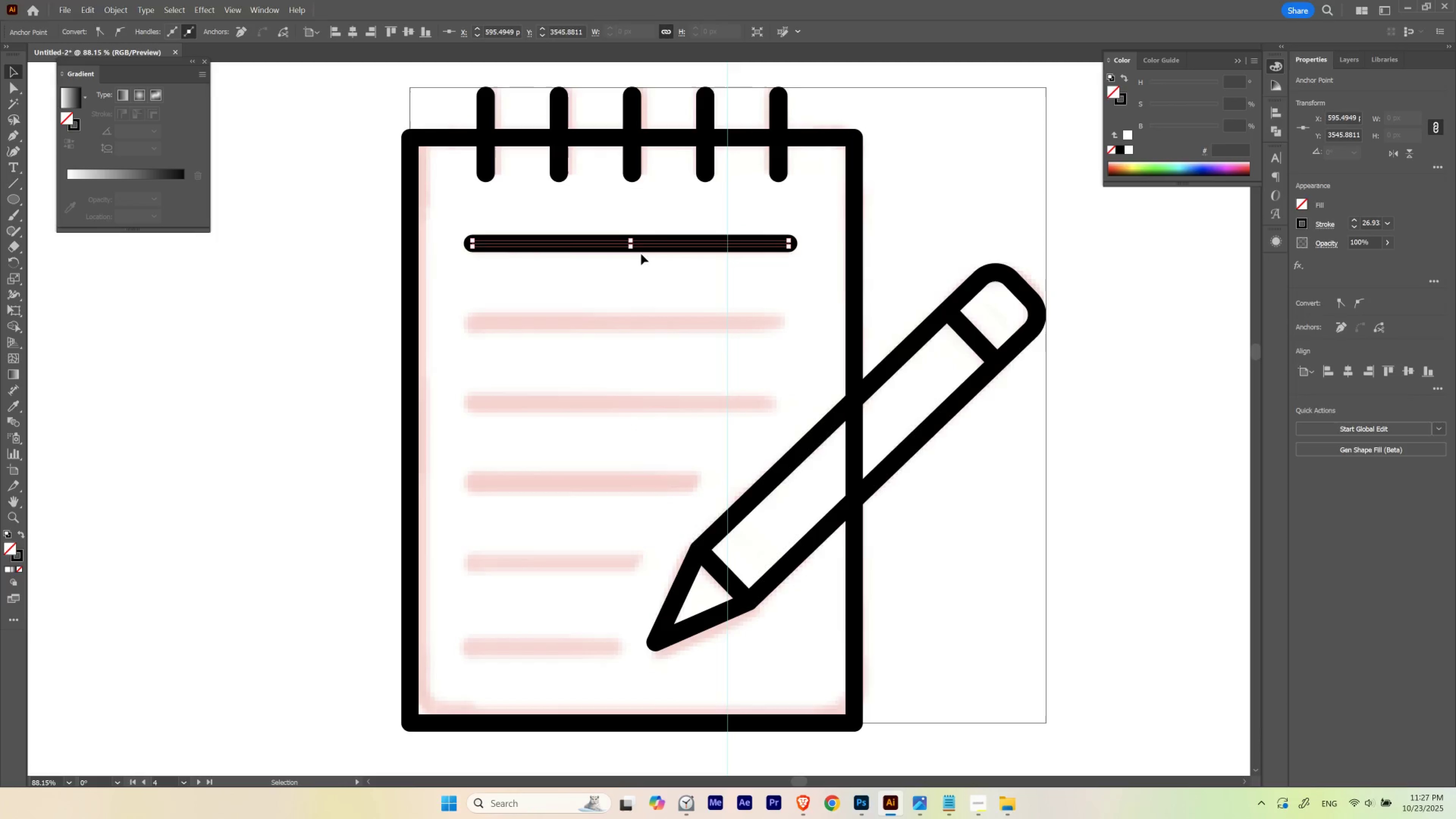 
hold_key(key=AltLeft, duration=1.5)
 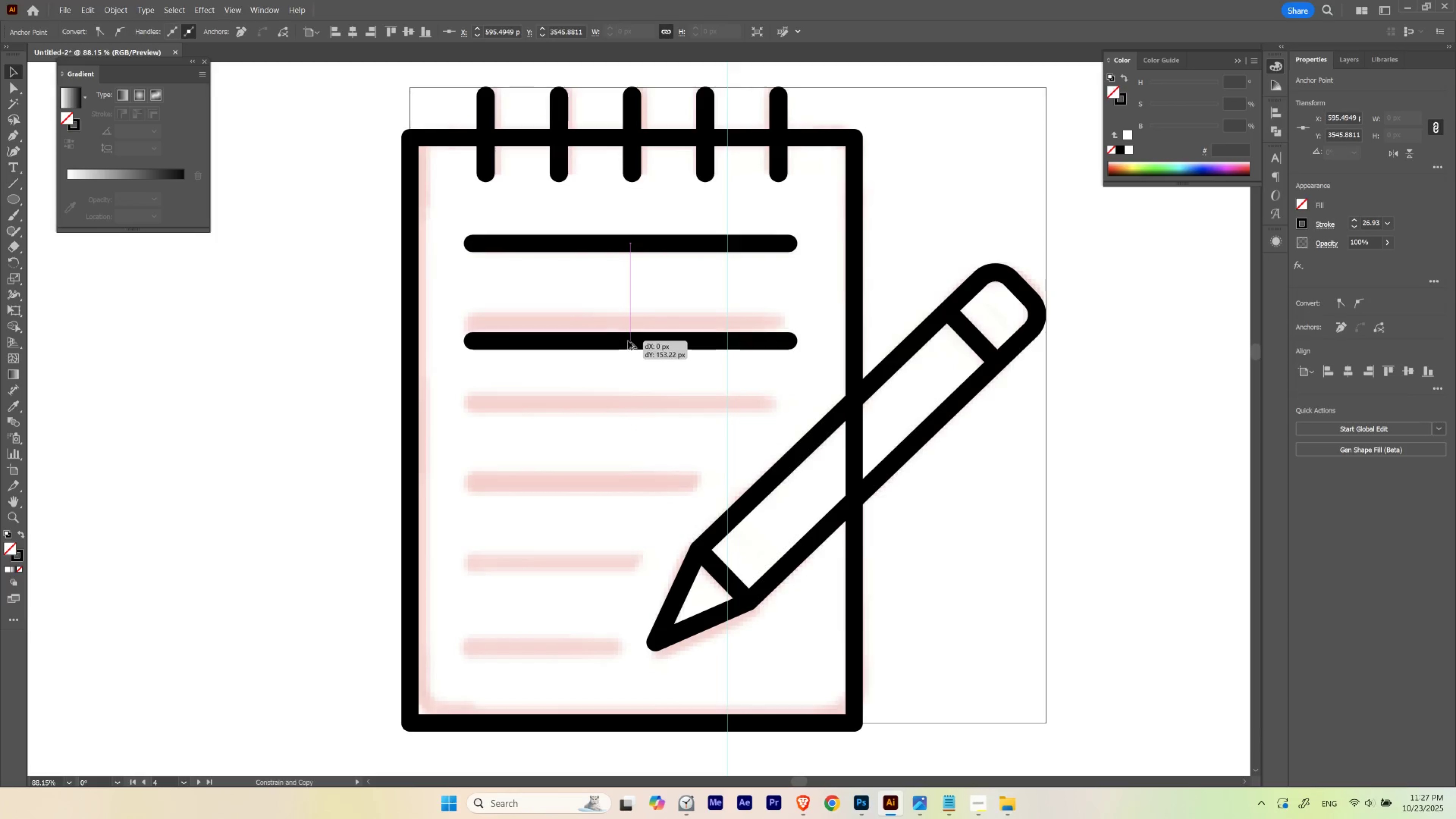 
hold_key(key=AltLeft, duration=1.45)
left_click_drag(start_coordinate=[647, 244], to_coordinate=[631, 324])
 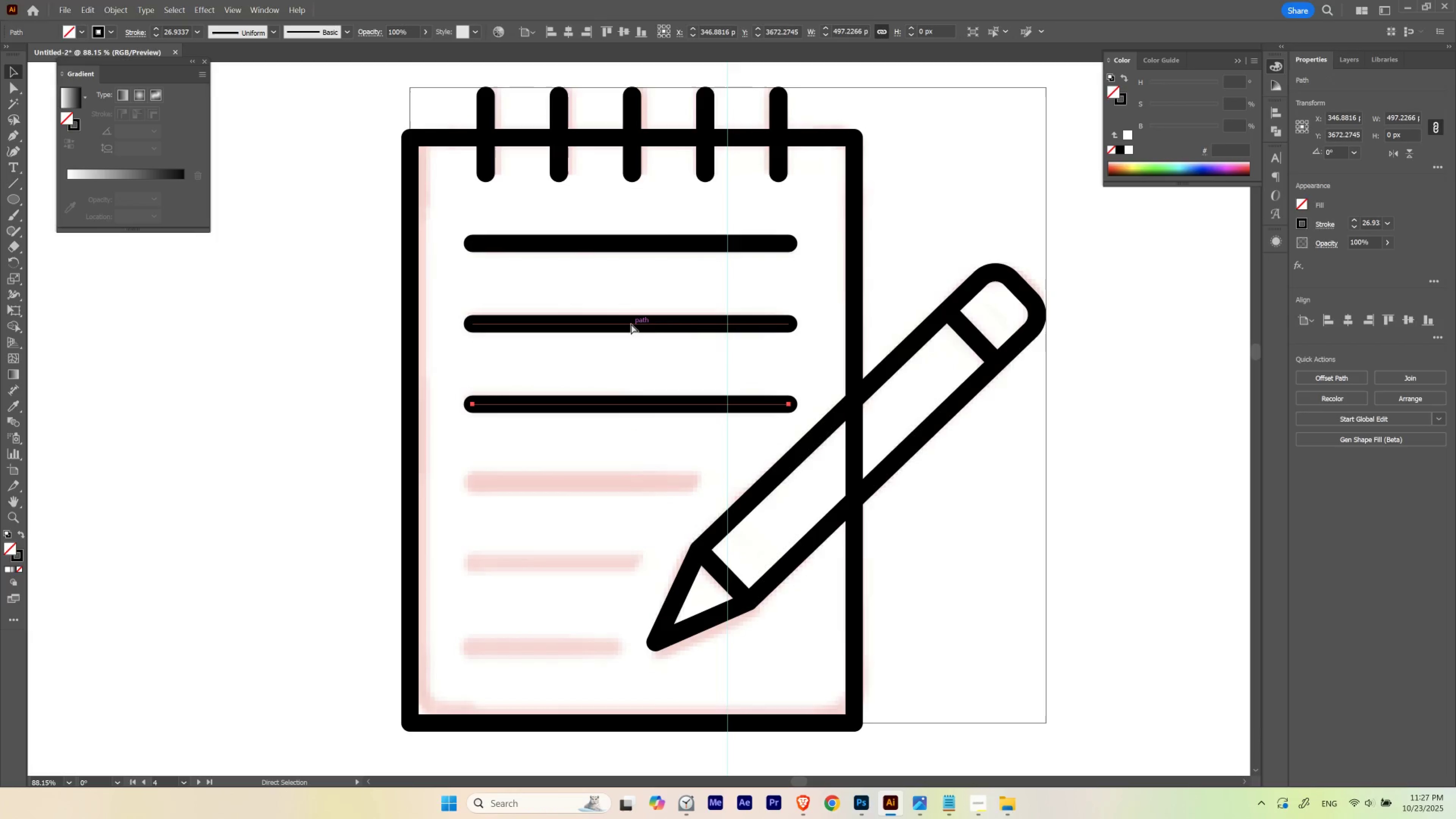 
hold_key(key=ShiftLeft, duration=1.21)
 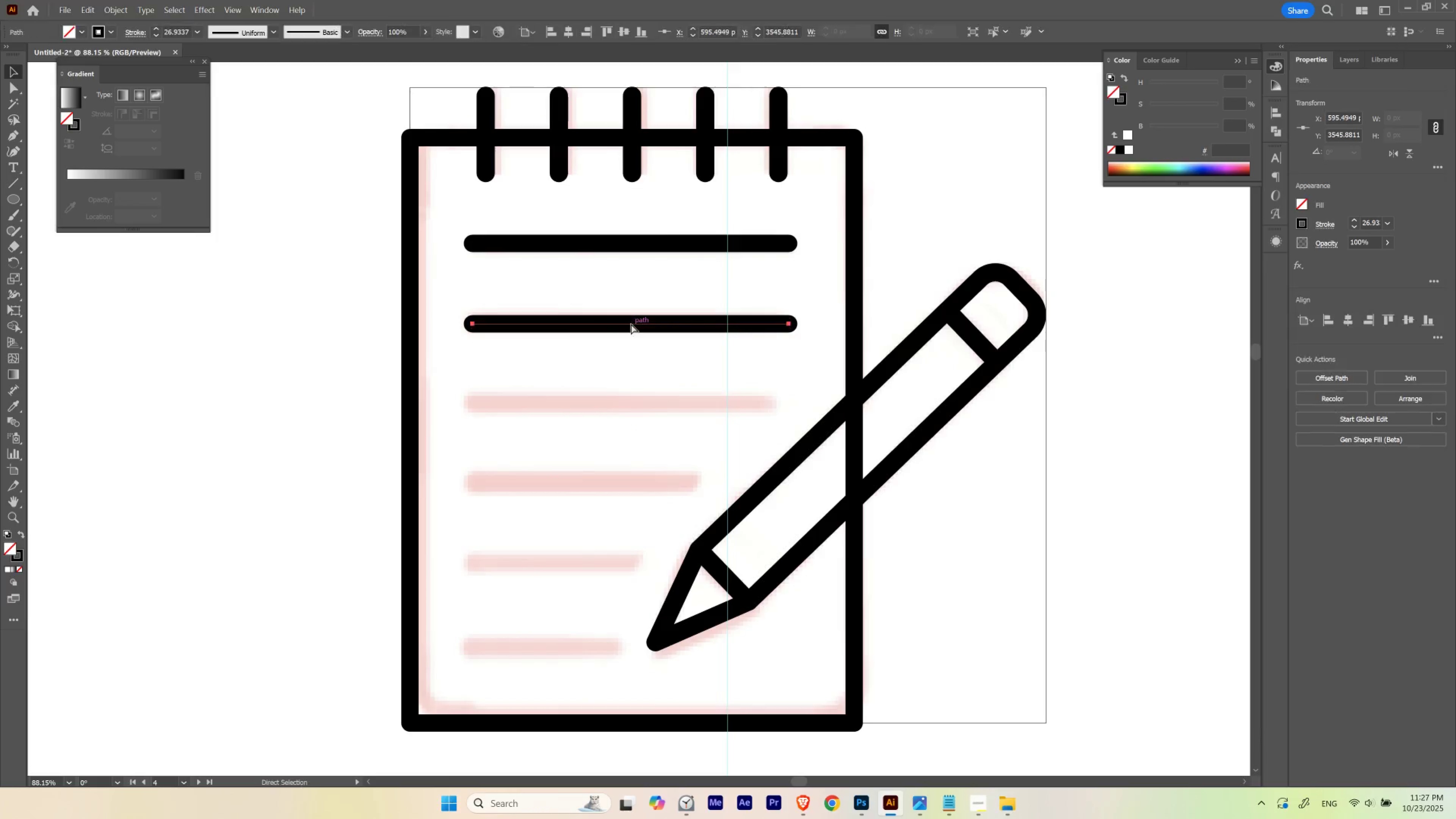 
key(Control+D)
 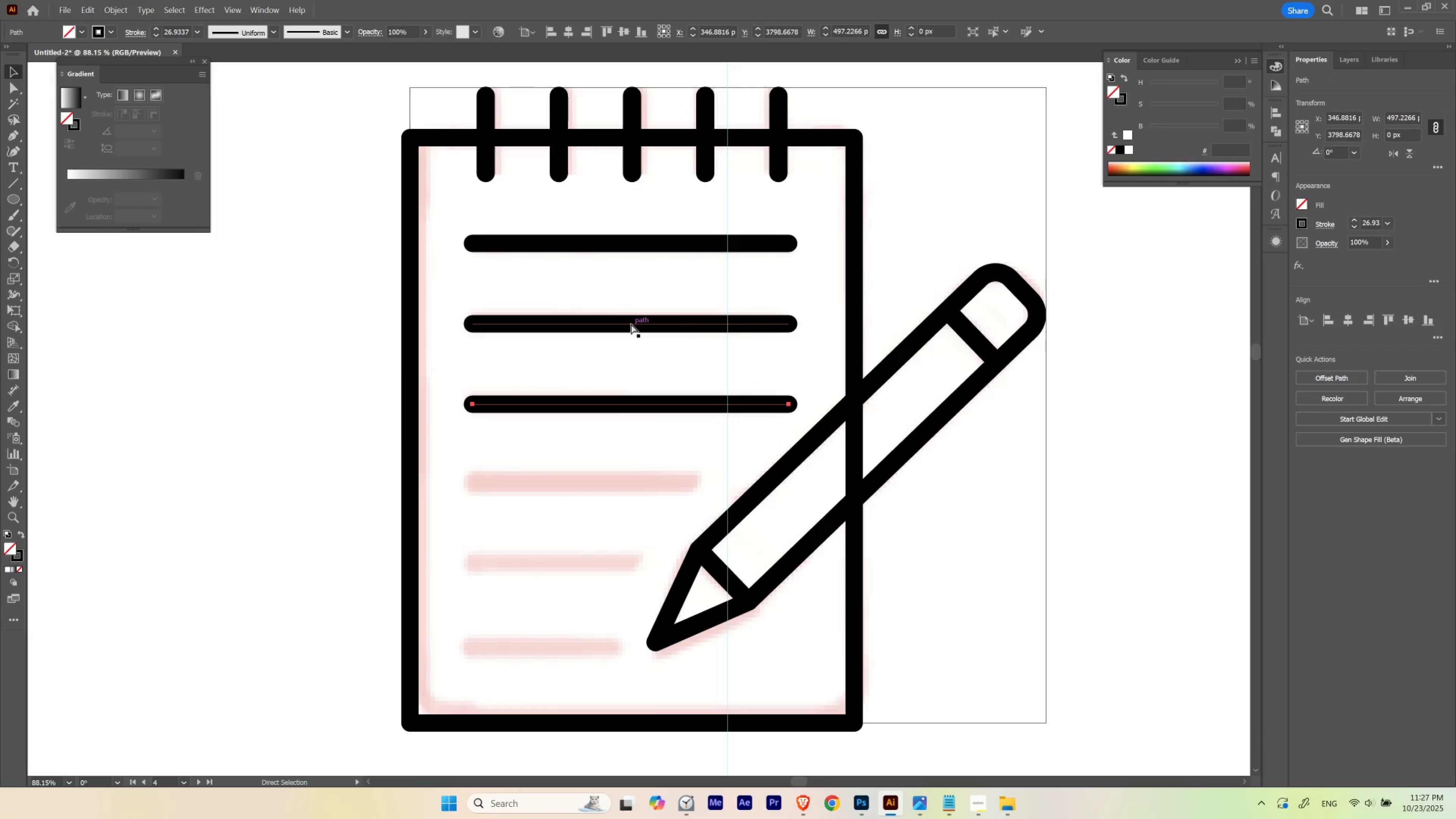 
key(Control+D)
 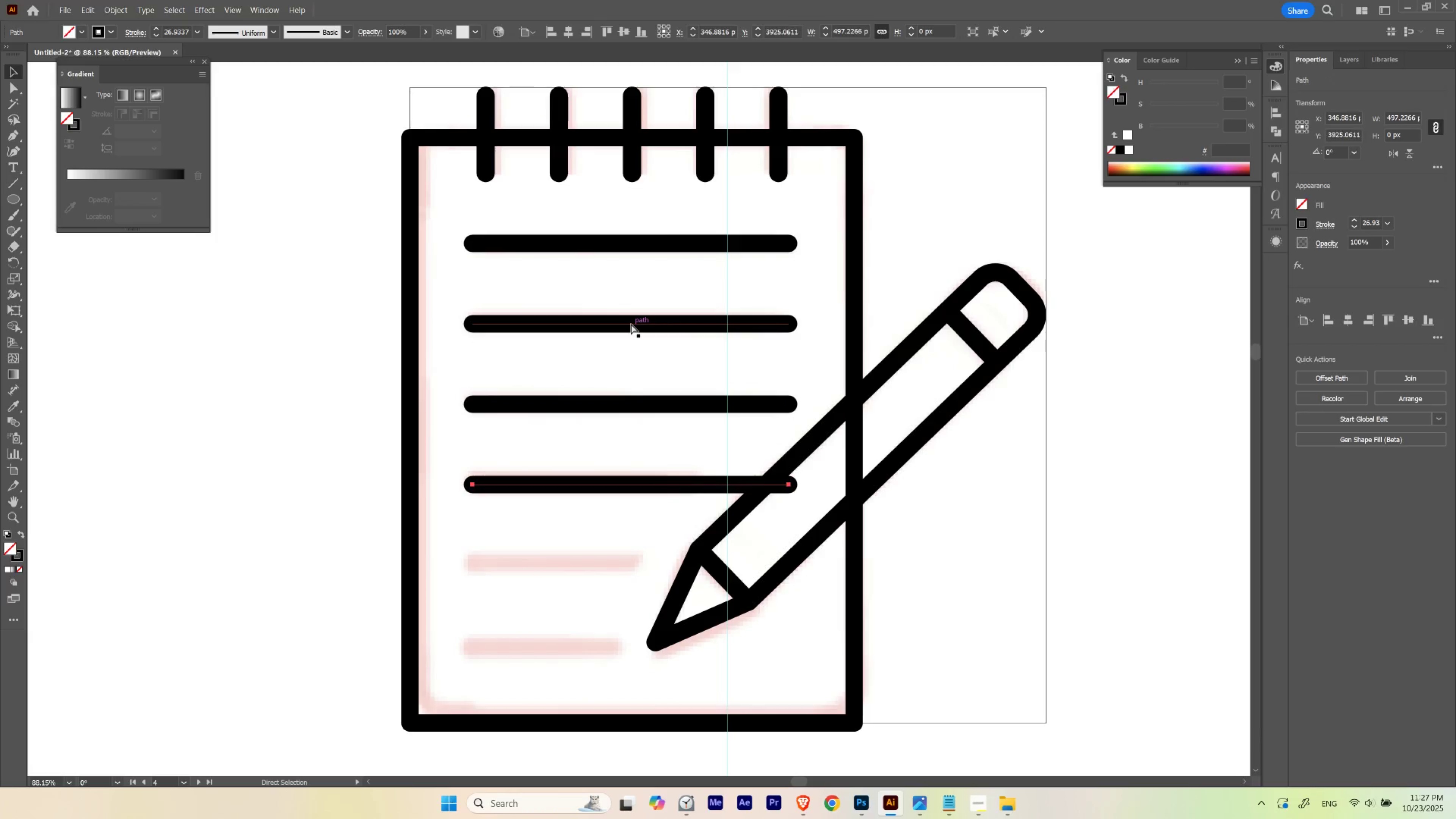 
key(Control+D)
 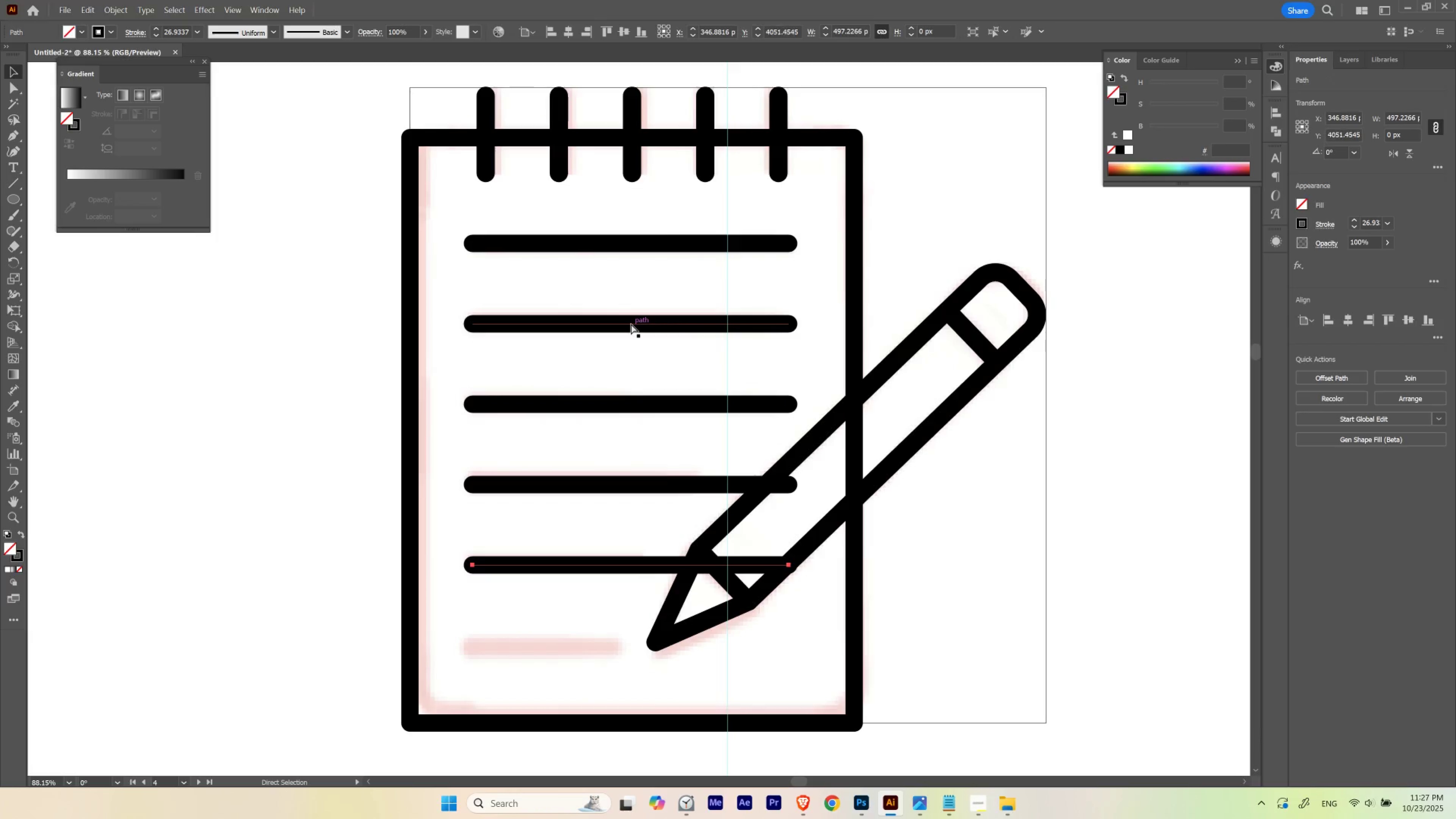 
key(Control+D)
 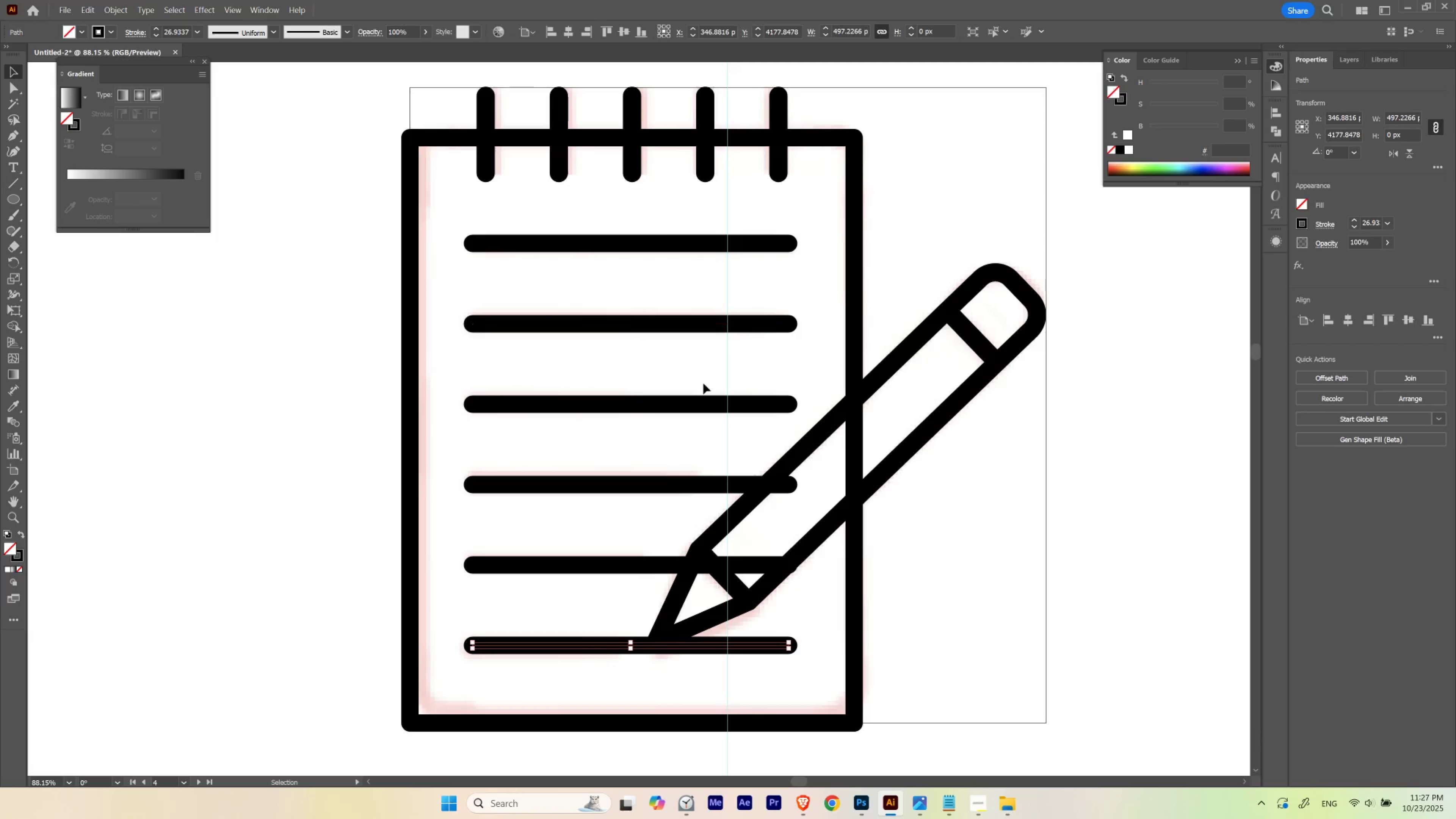 
key(A)
 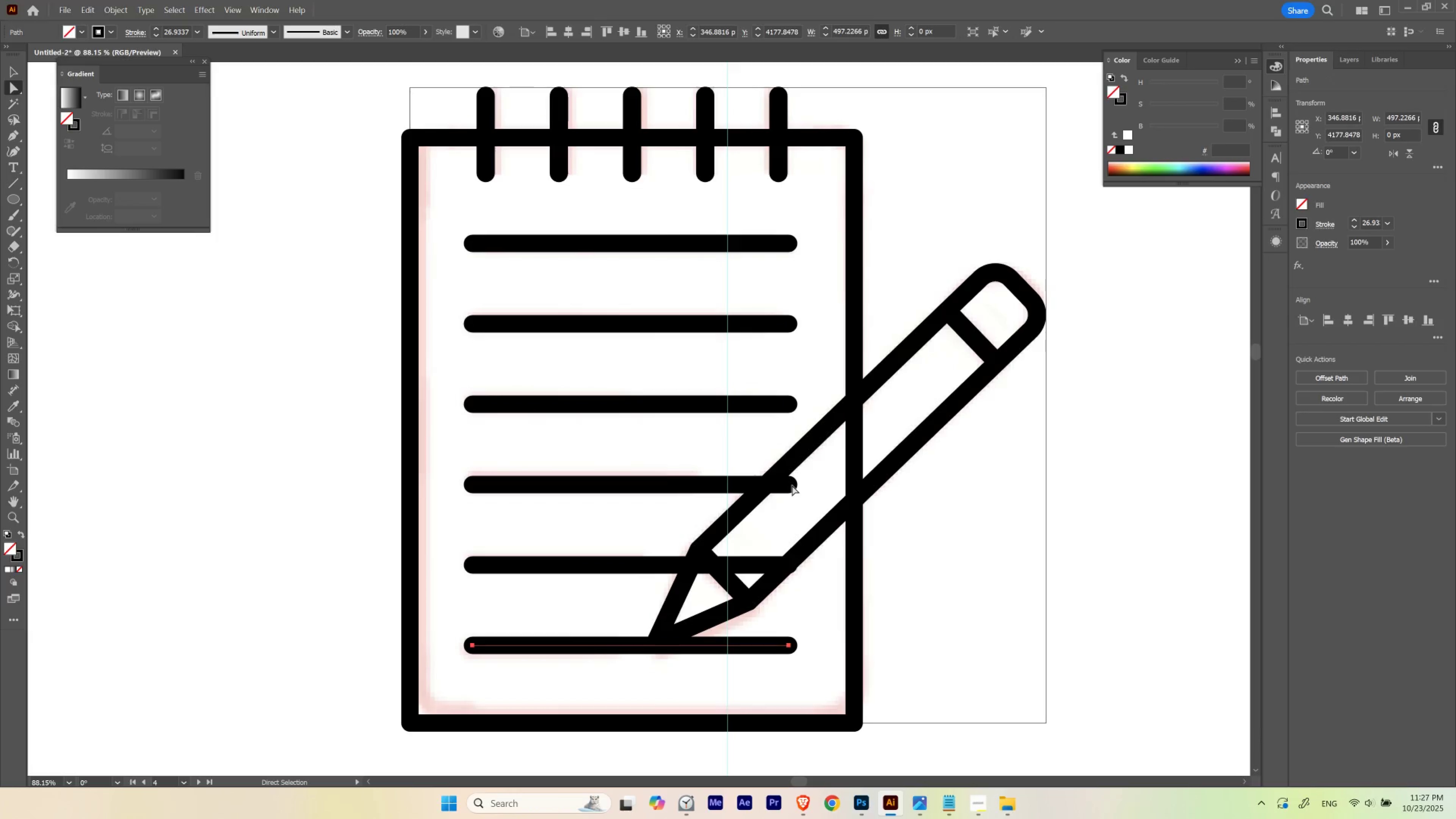 
left_click([790, 485])
 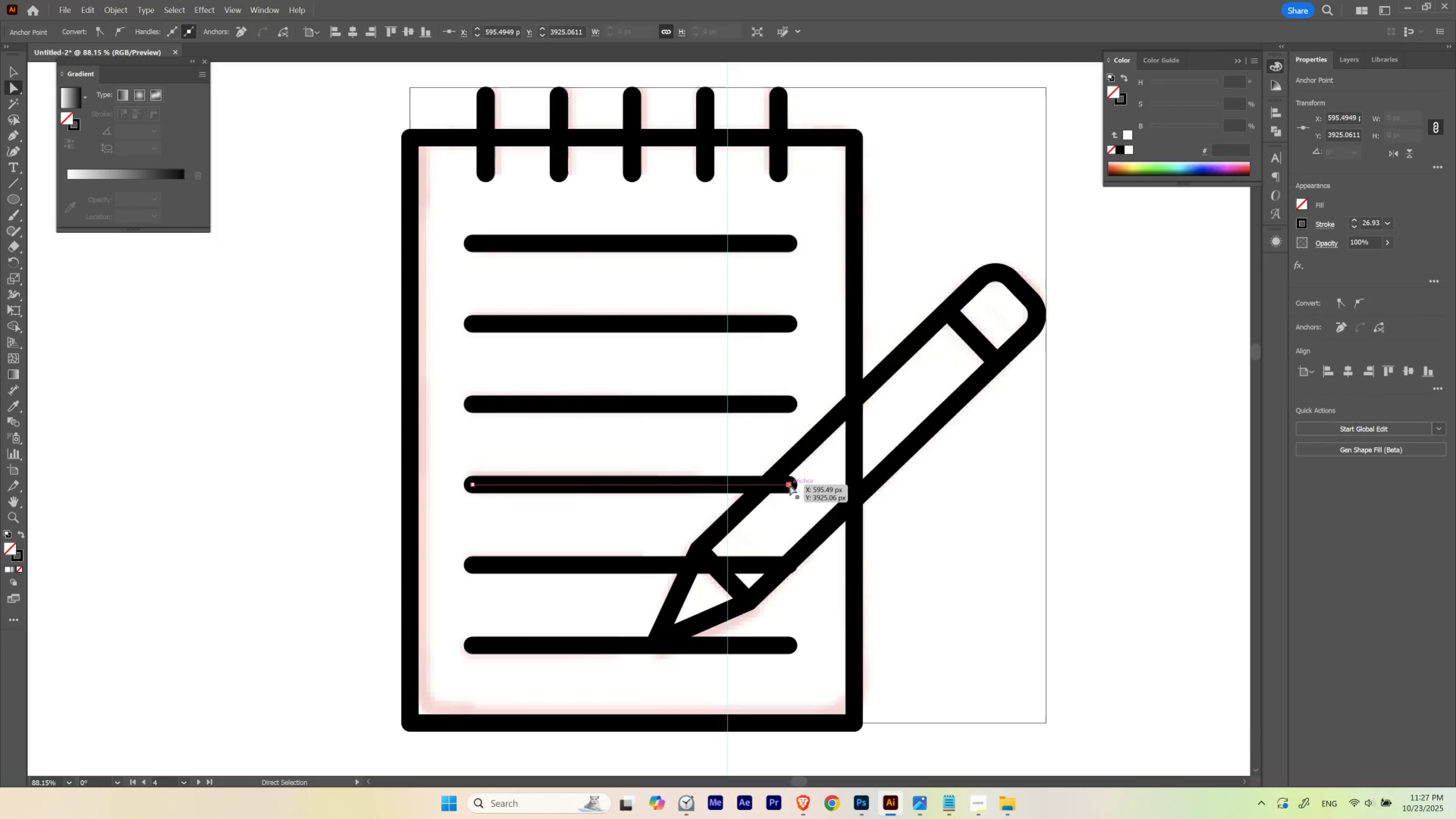 
left_click_drag(start_coordinate=[790, 485], to_coordinate=[694, 500])
 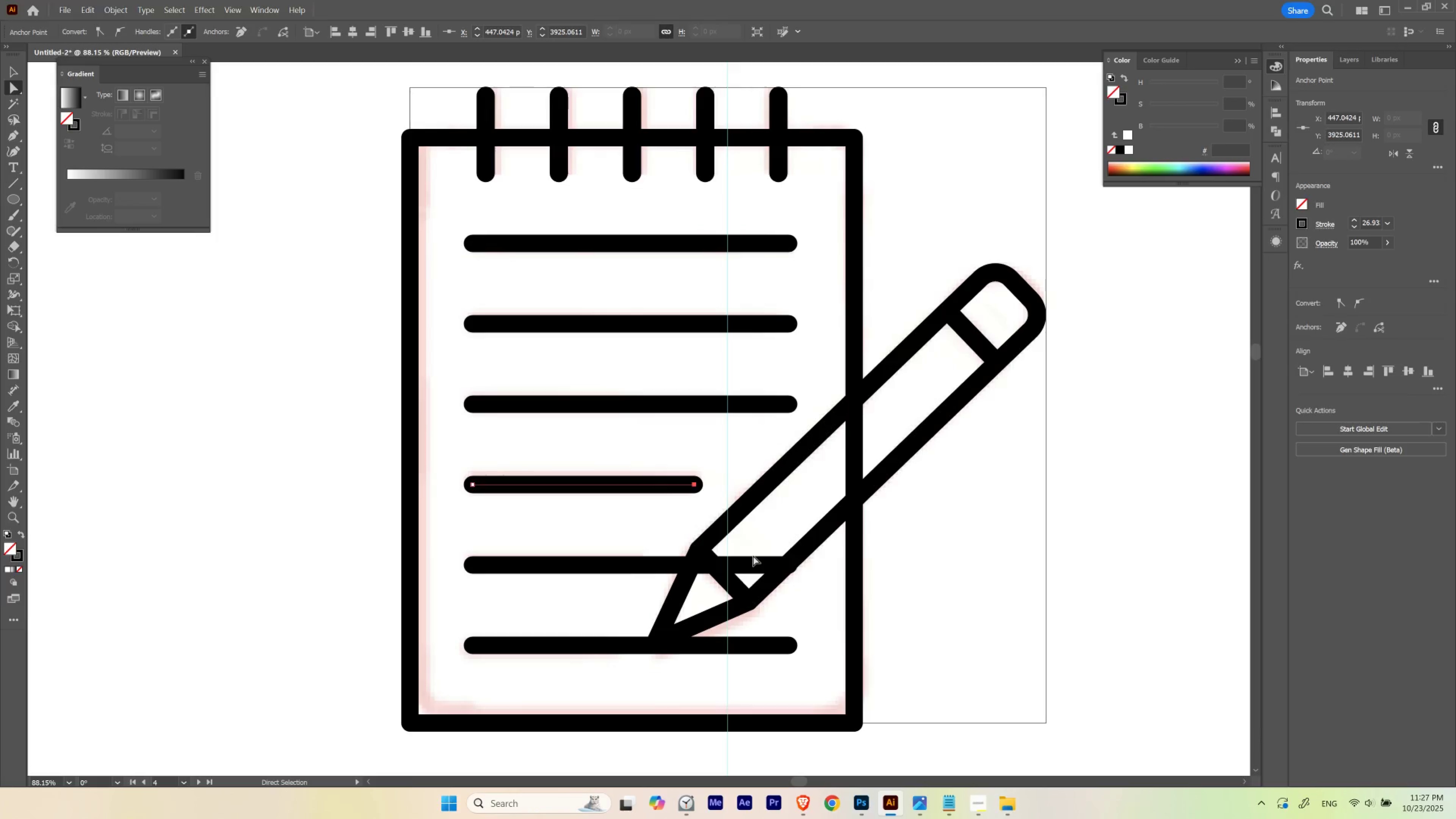 
hold_key(key=ShiftLeft, duration=1.23)
 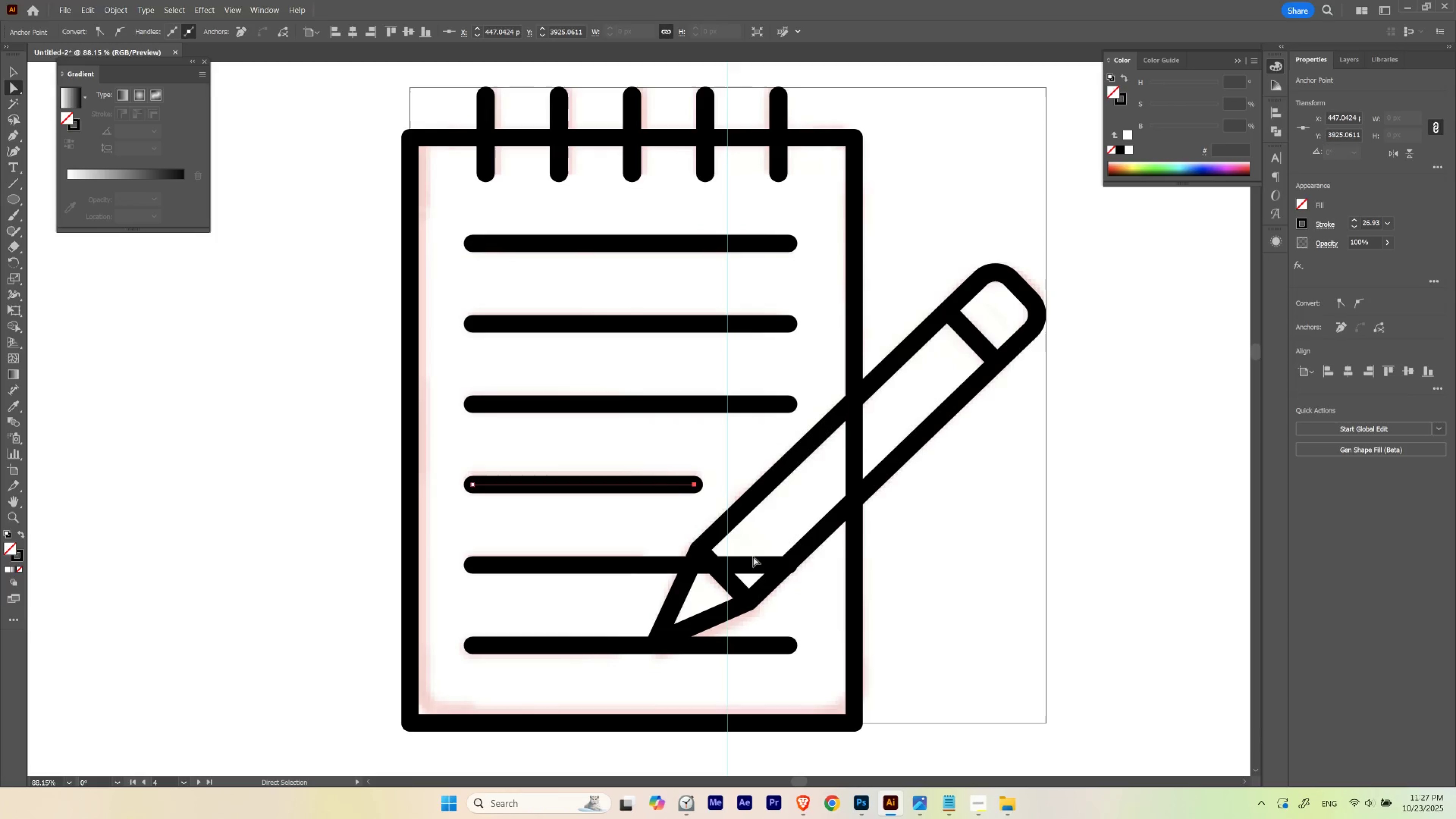 
left_click_drag(start_coordinate=[754, 566], to_coordinate=[754, 572])
 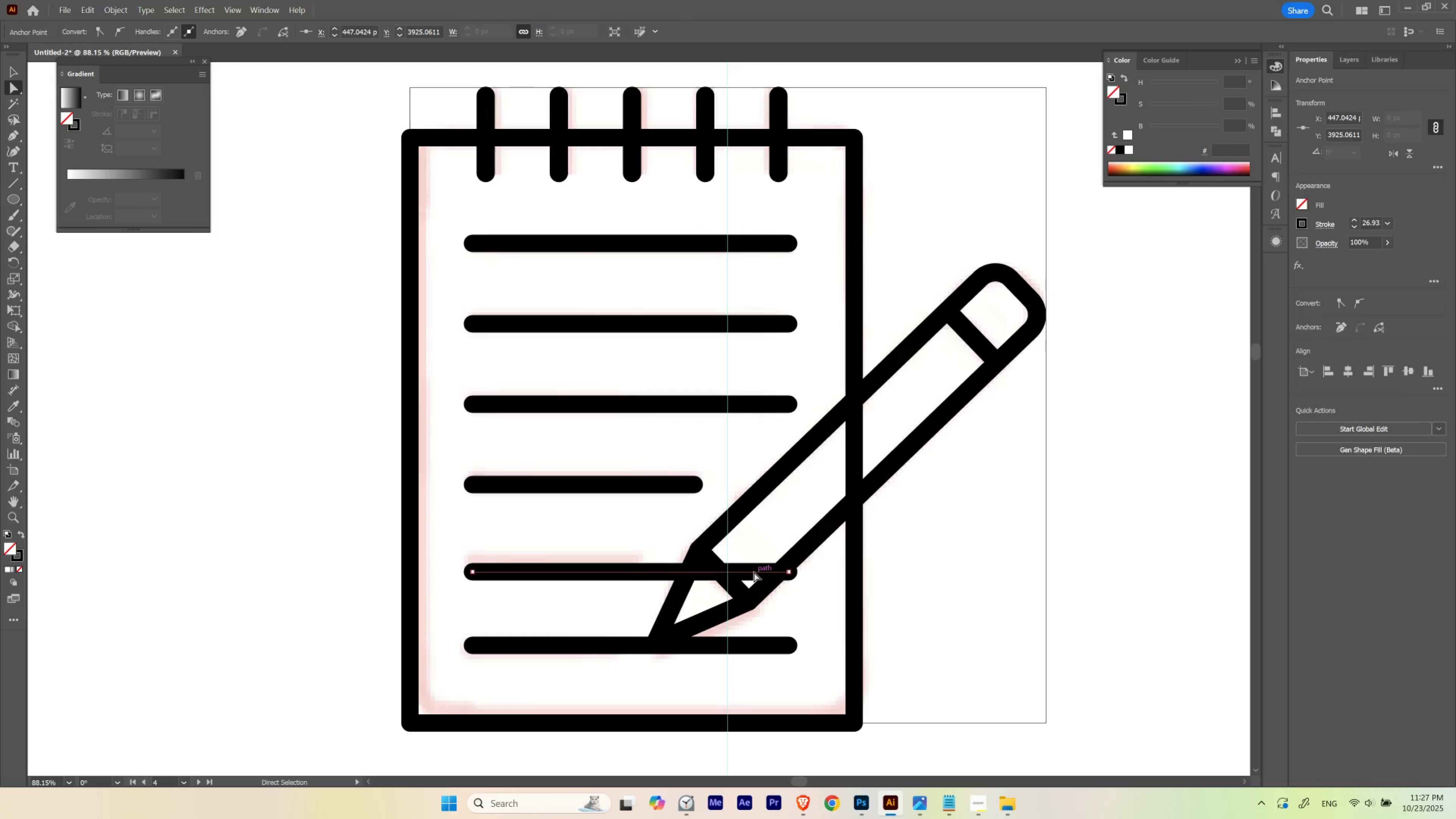 
key(Control+ControlLeft)
 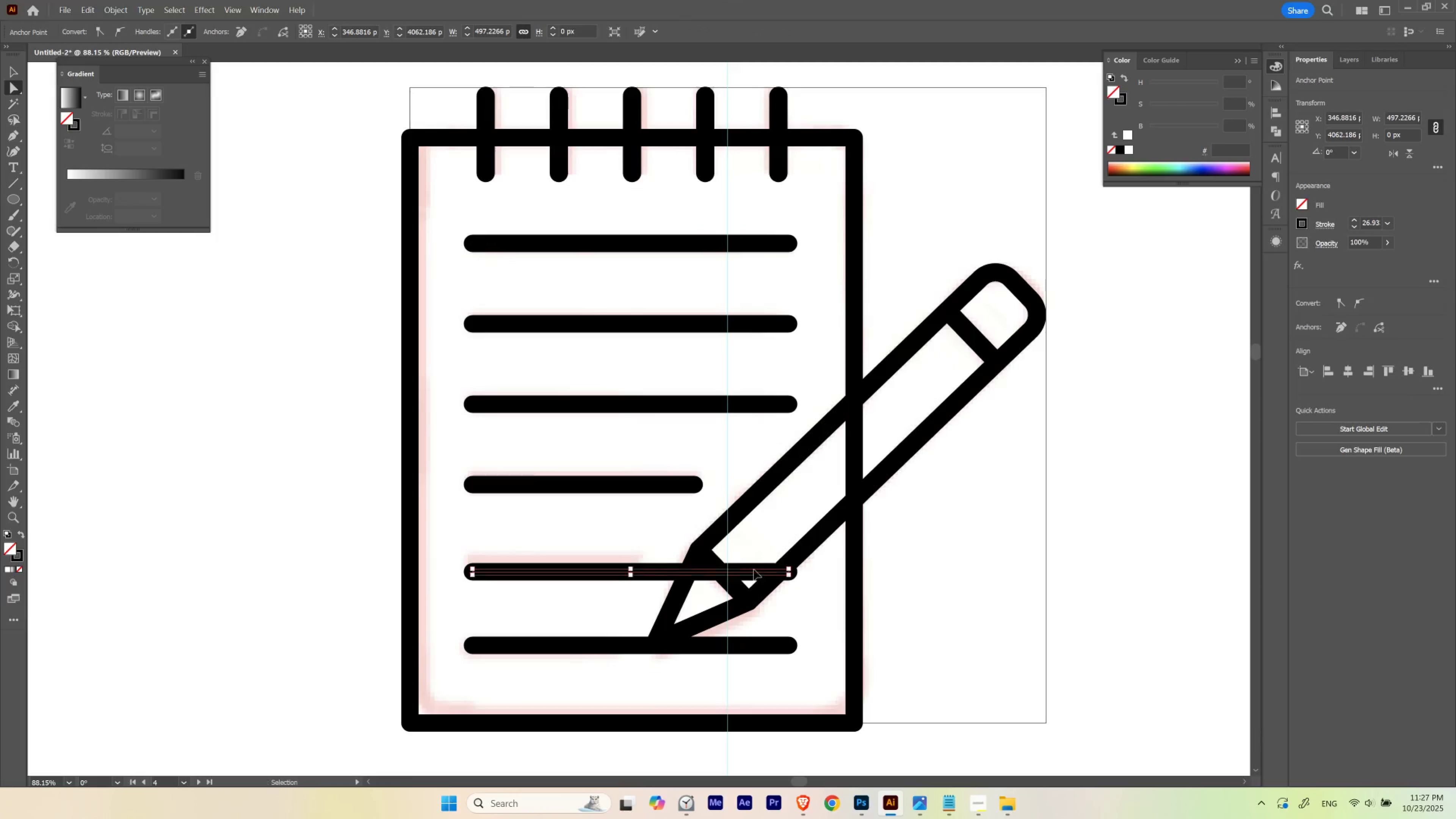 
key(Control+Z)
 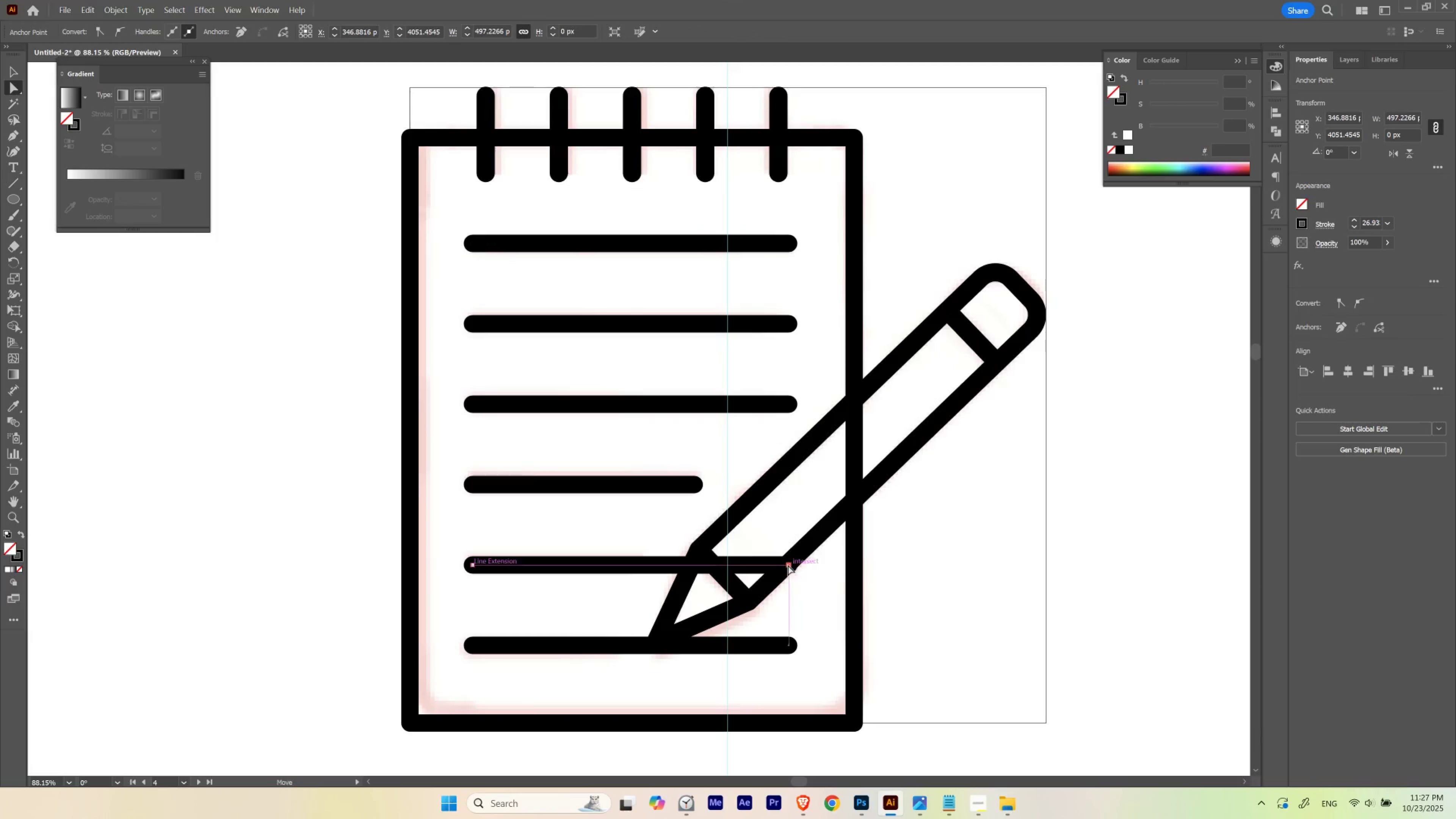 
left_click_drag(start_coordinate=[788, 565], to_coordinate=[633, 586])
 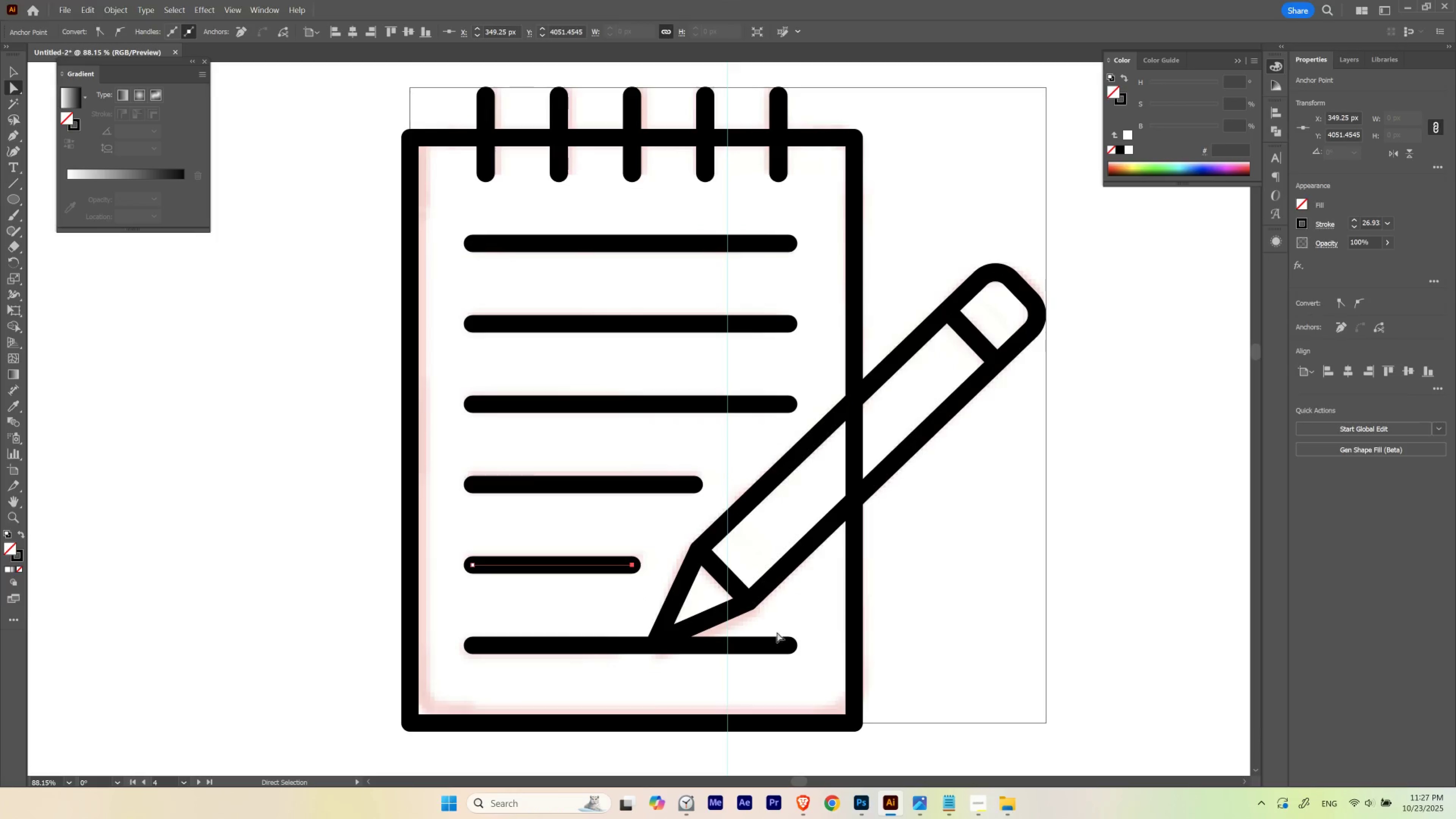 
hold_key(key=ShiftLeft, duration=1.53)
 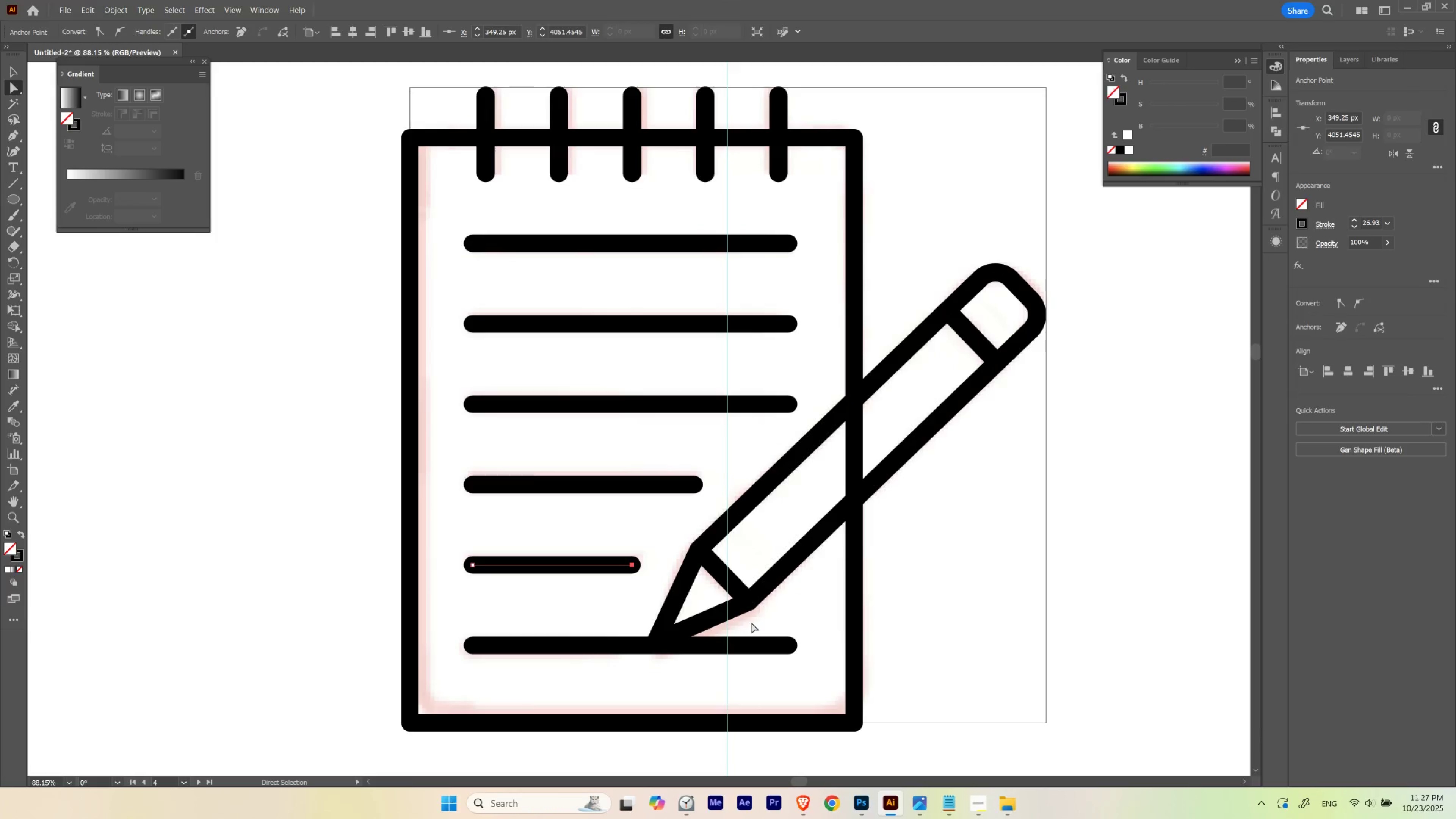 
hold_key(key=ShiftLeft, duration=0.46)
 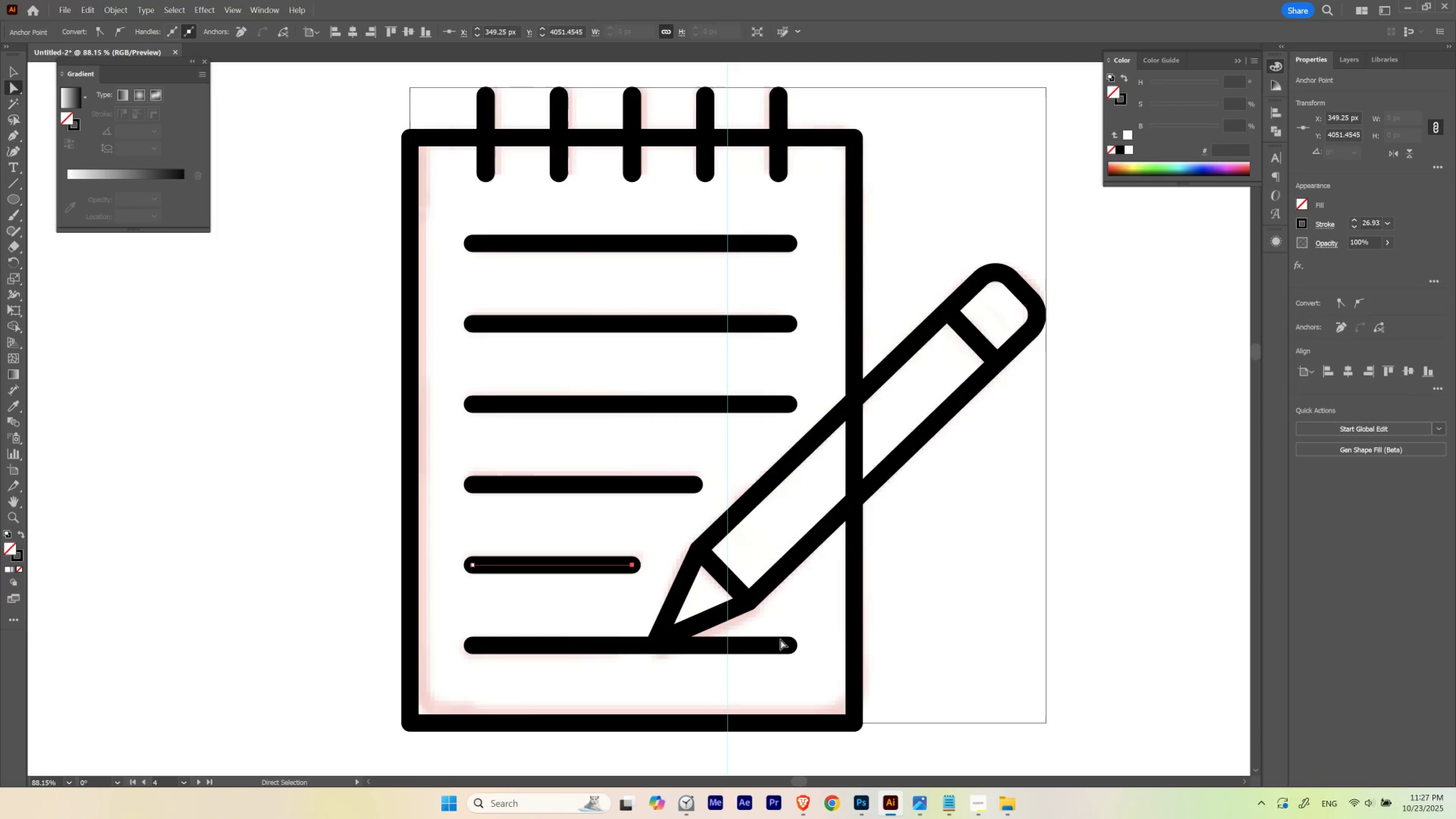 
key(A)
 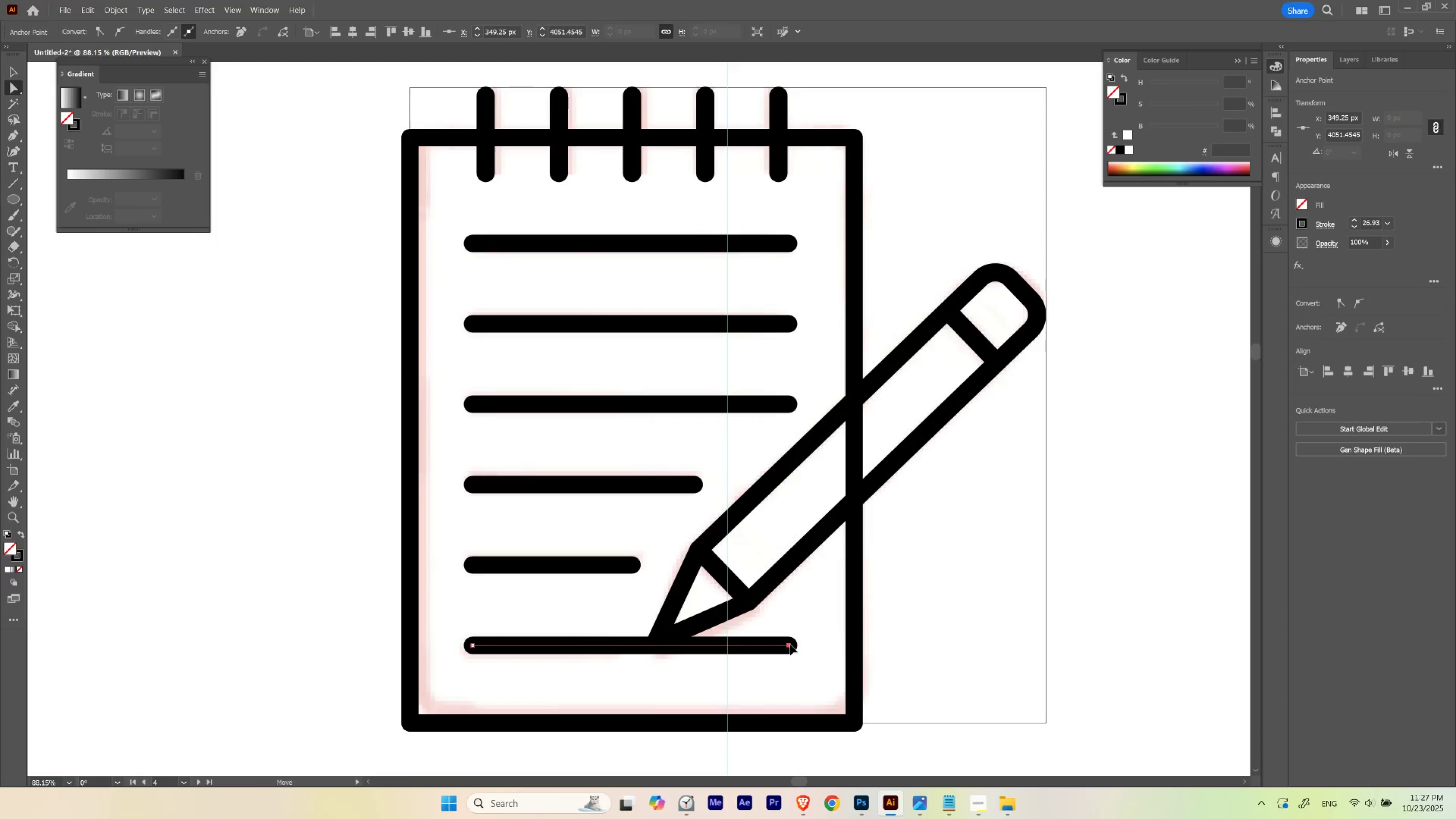 
left_click([790, 644])
 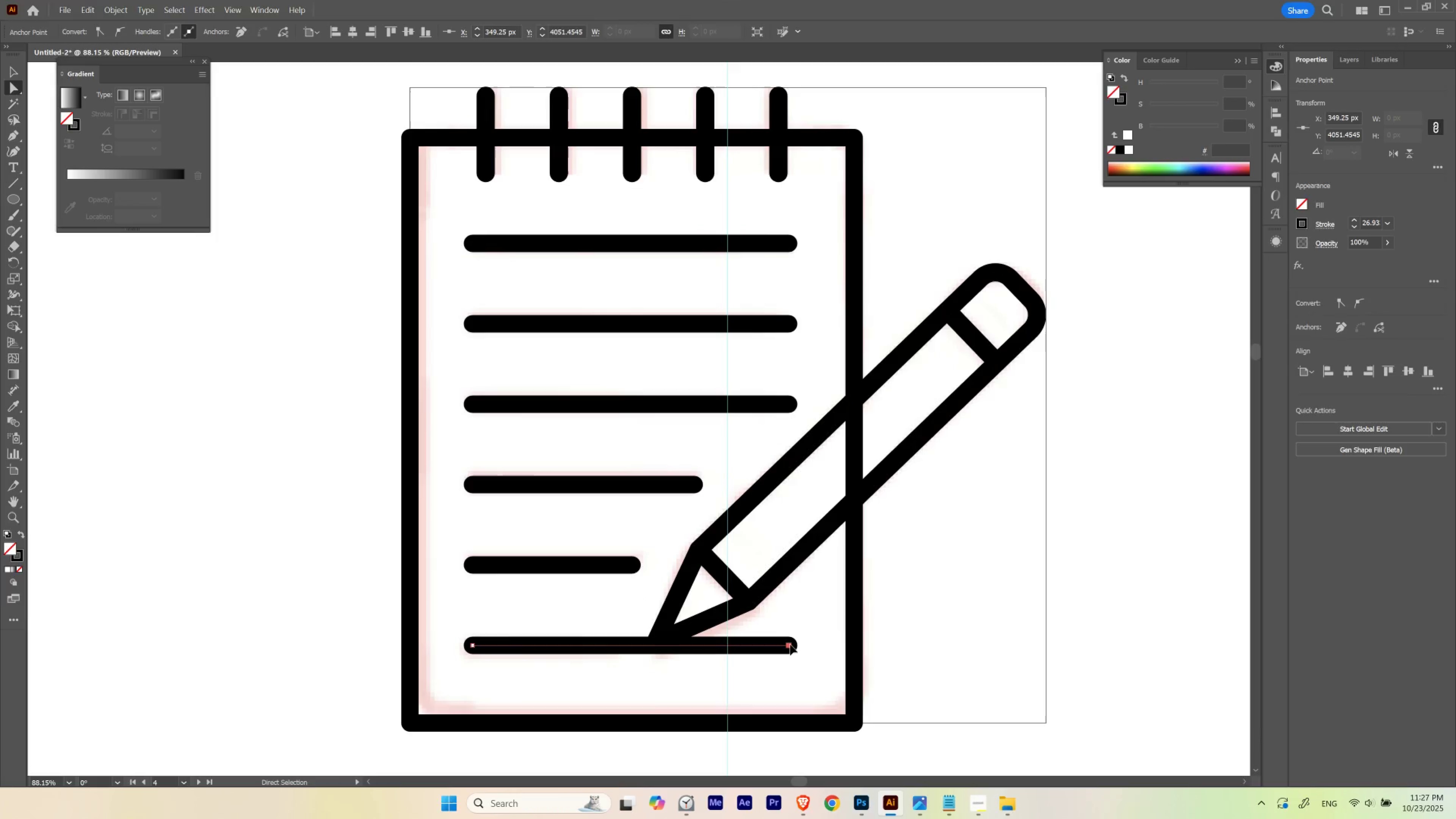 
left_click_drag(start_coordinate=[790, 644], to_coordinate=[606, 669])
 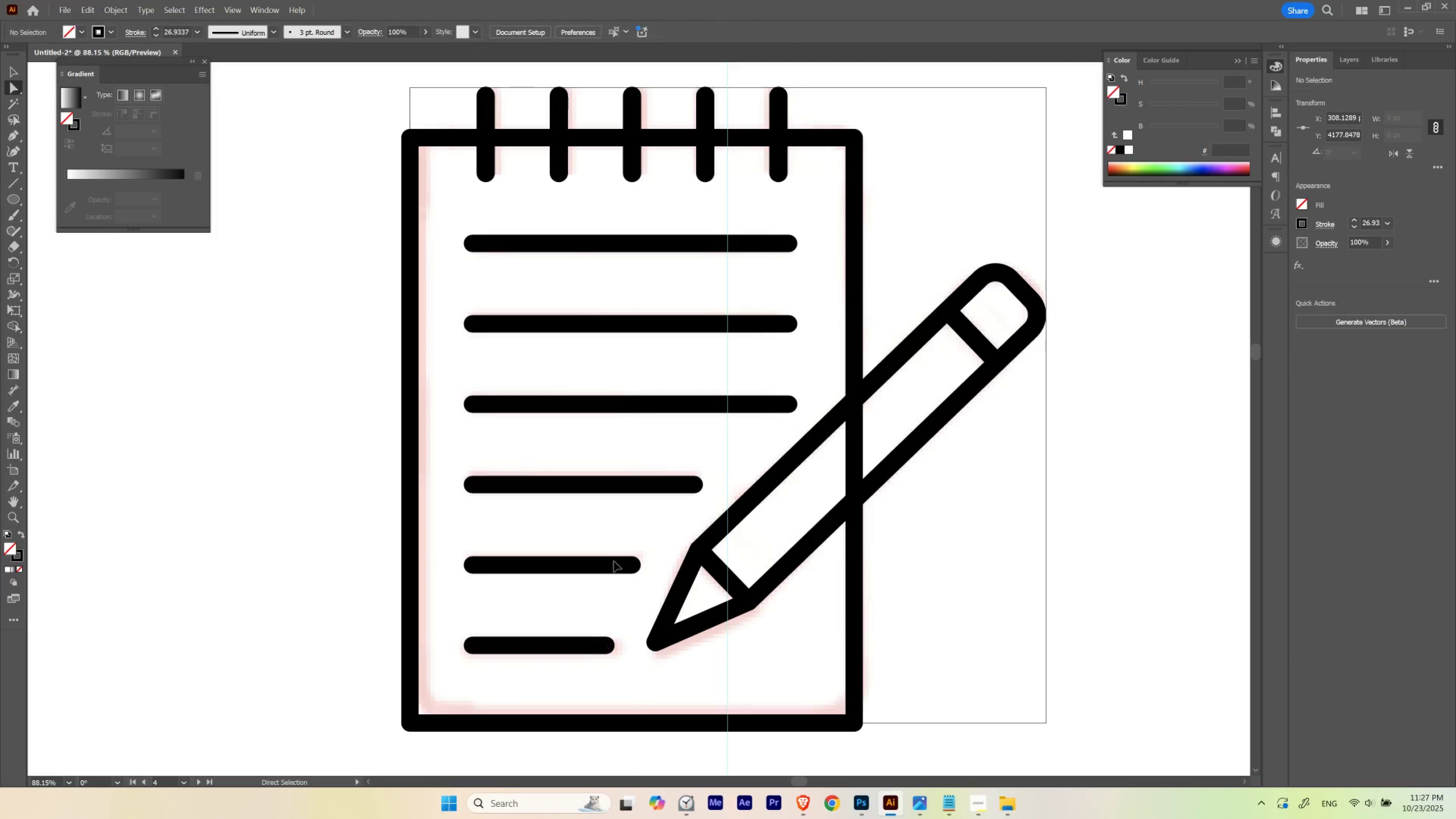 
hold_key(key=ShiftLeft, duration=1.51)
 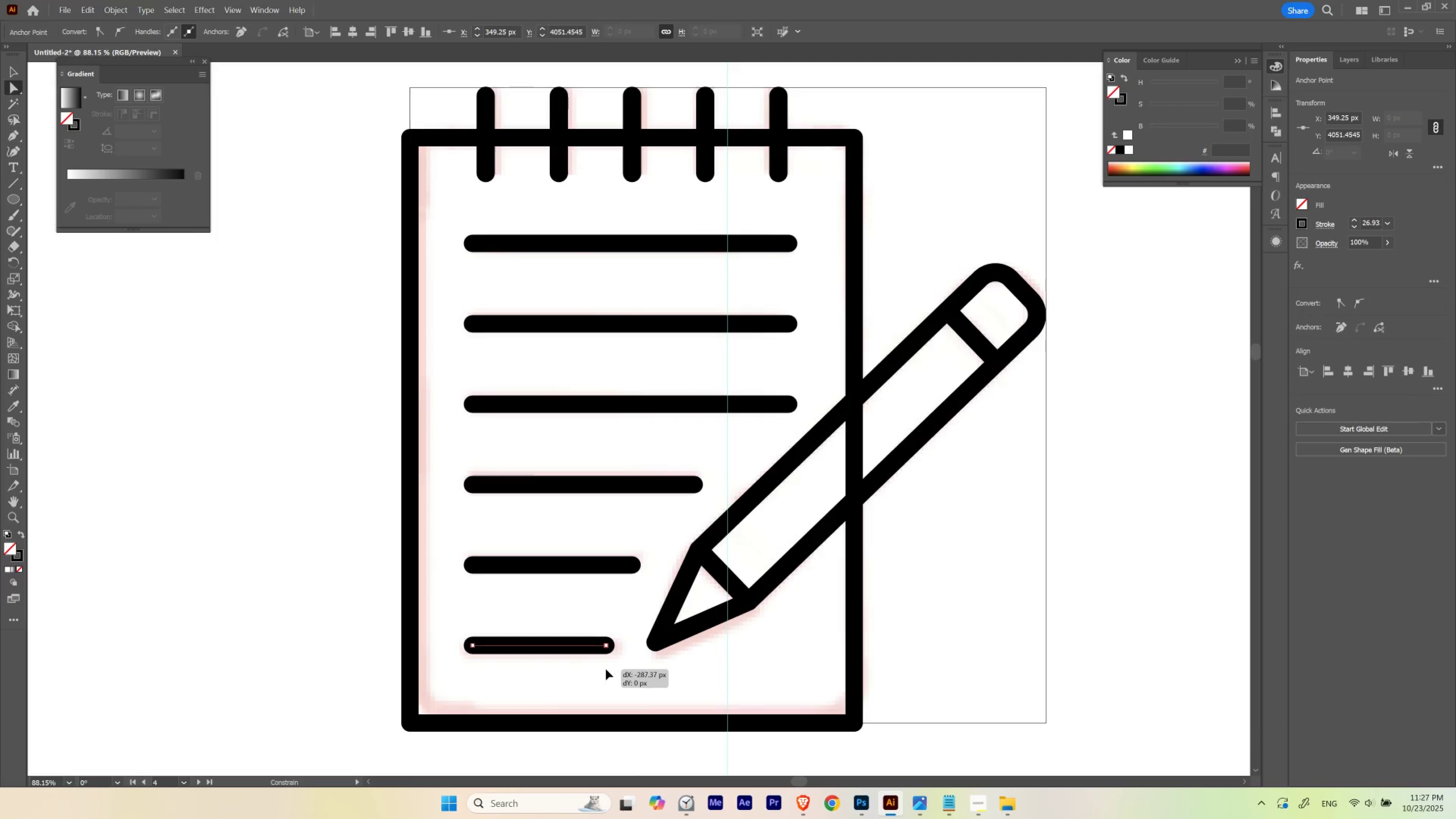 
hold_key(key=ShiftLeft, duration=1.51)
 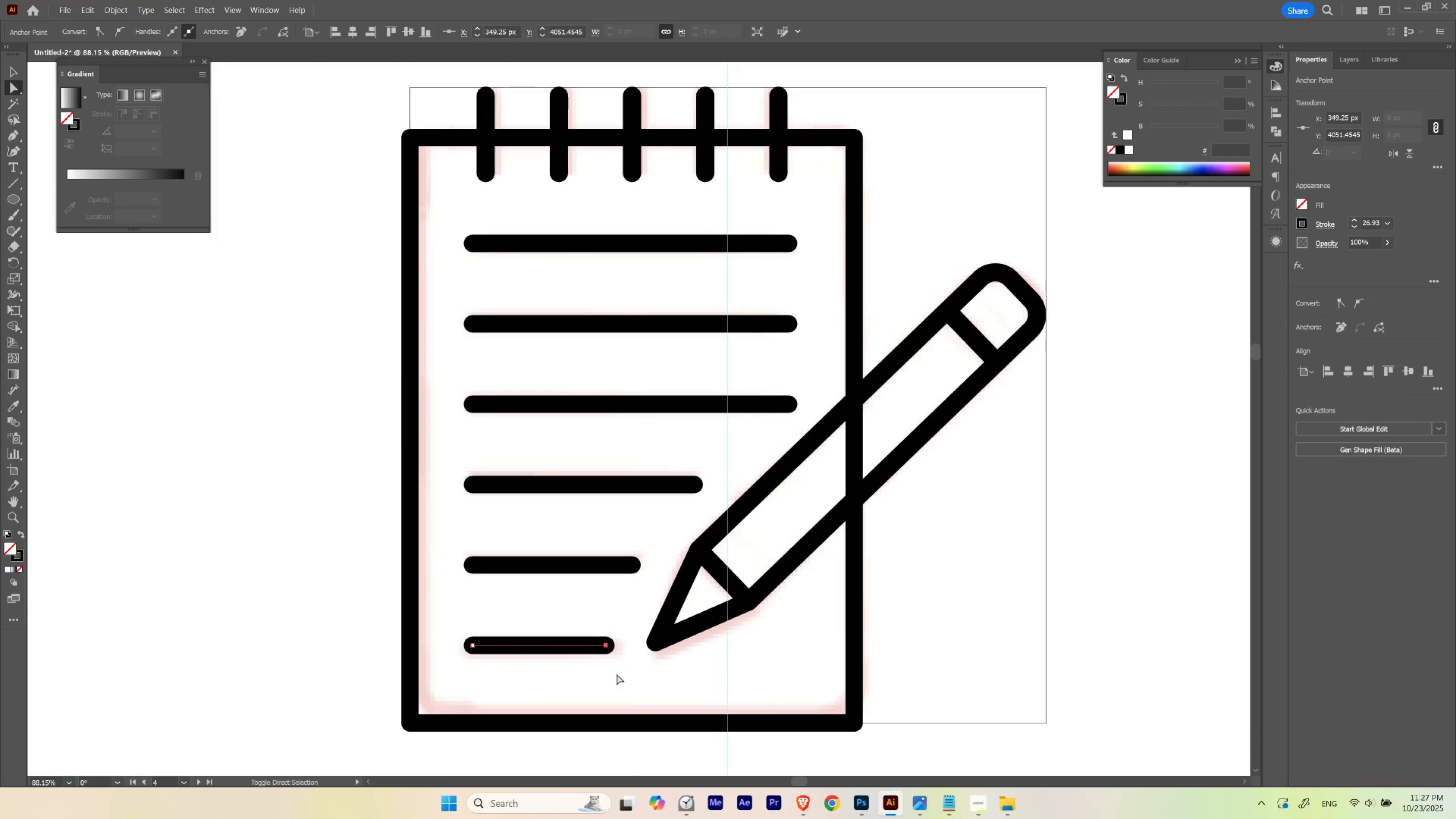 
key(Shift+ShiftLeft)
 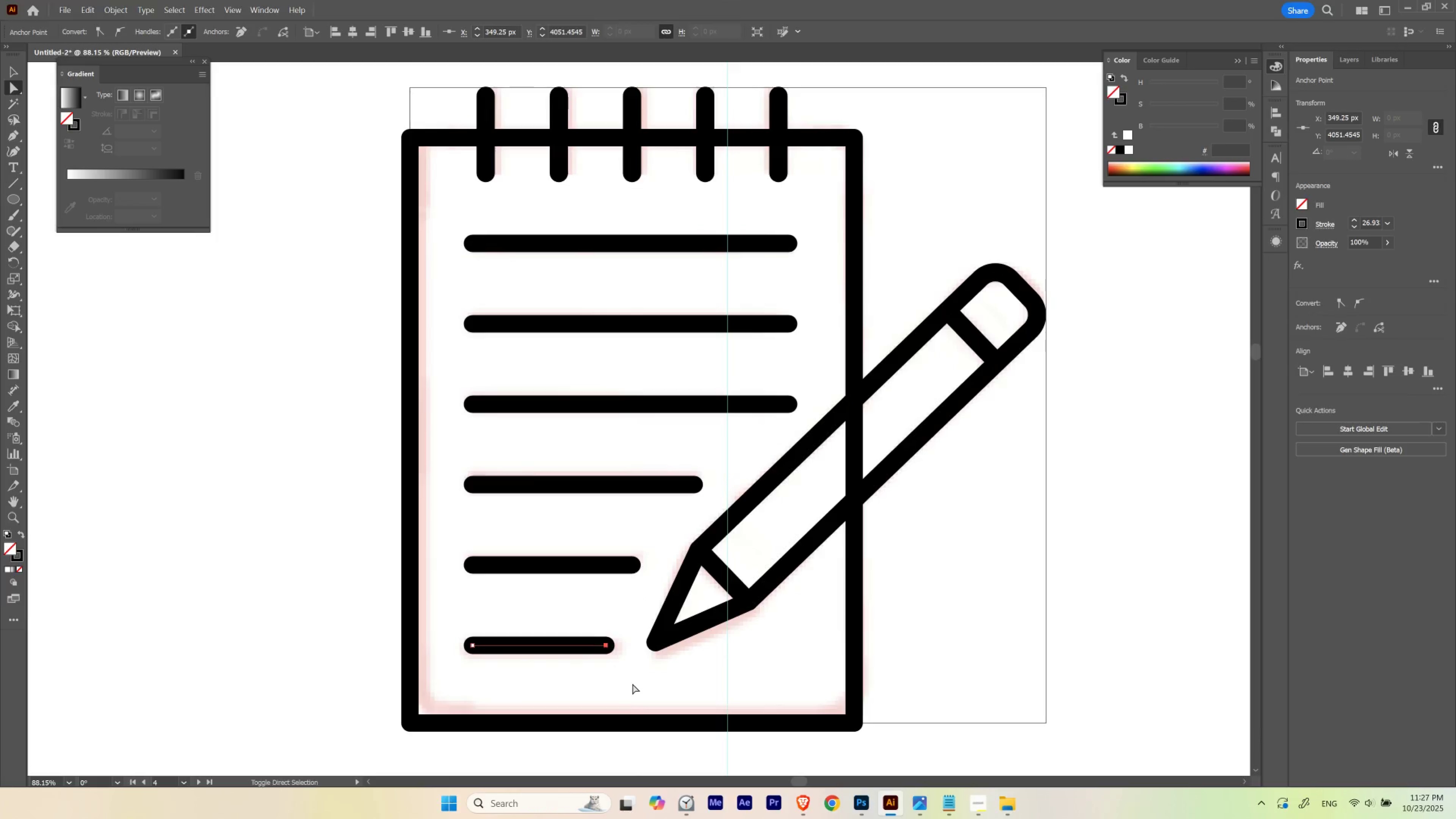 
key(Shift+ShiftLeft)
 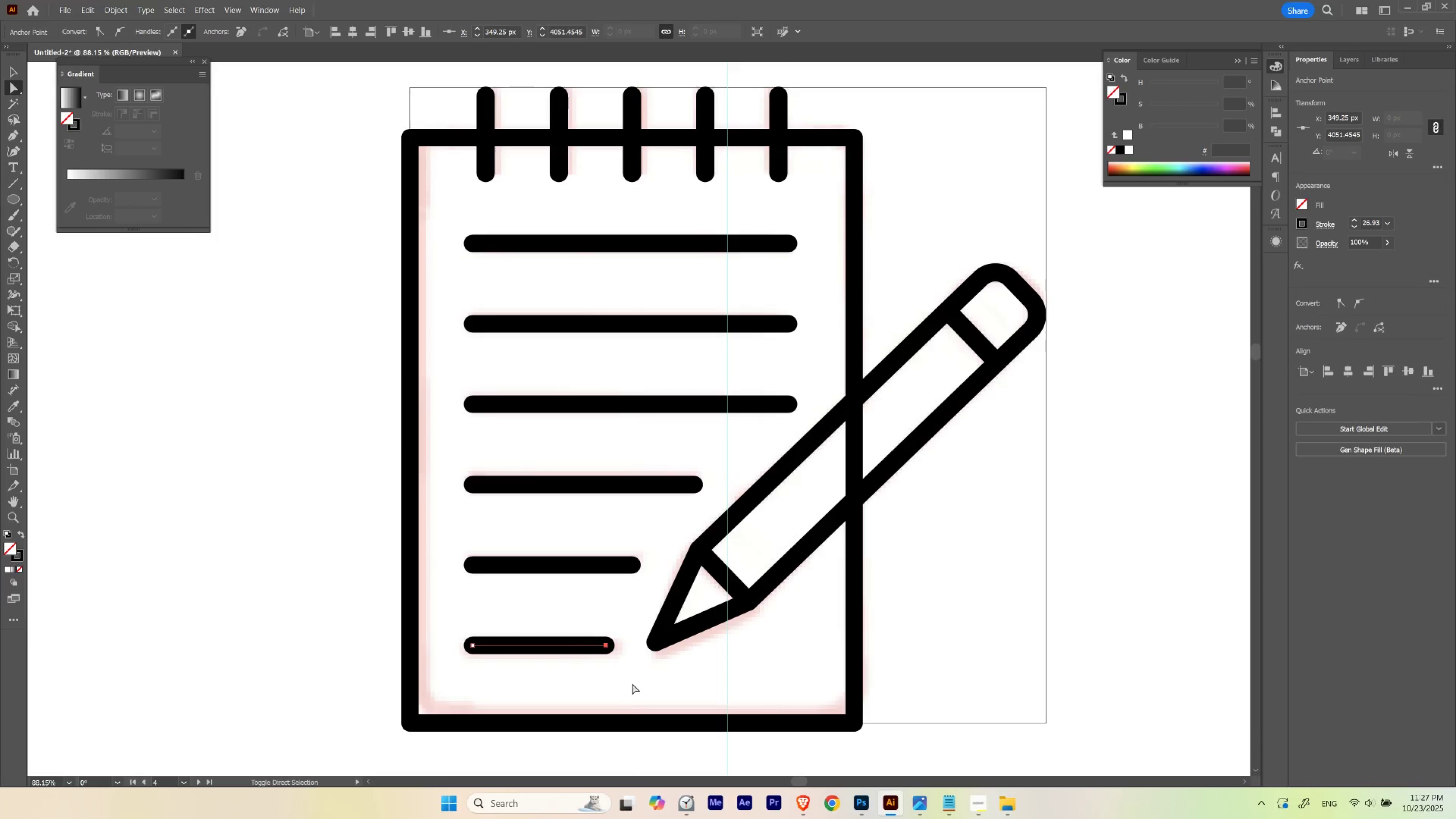 
key(Shift+ShiftLeft)
 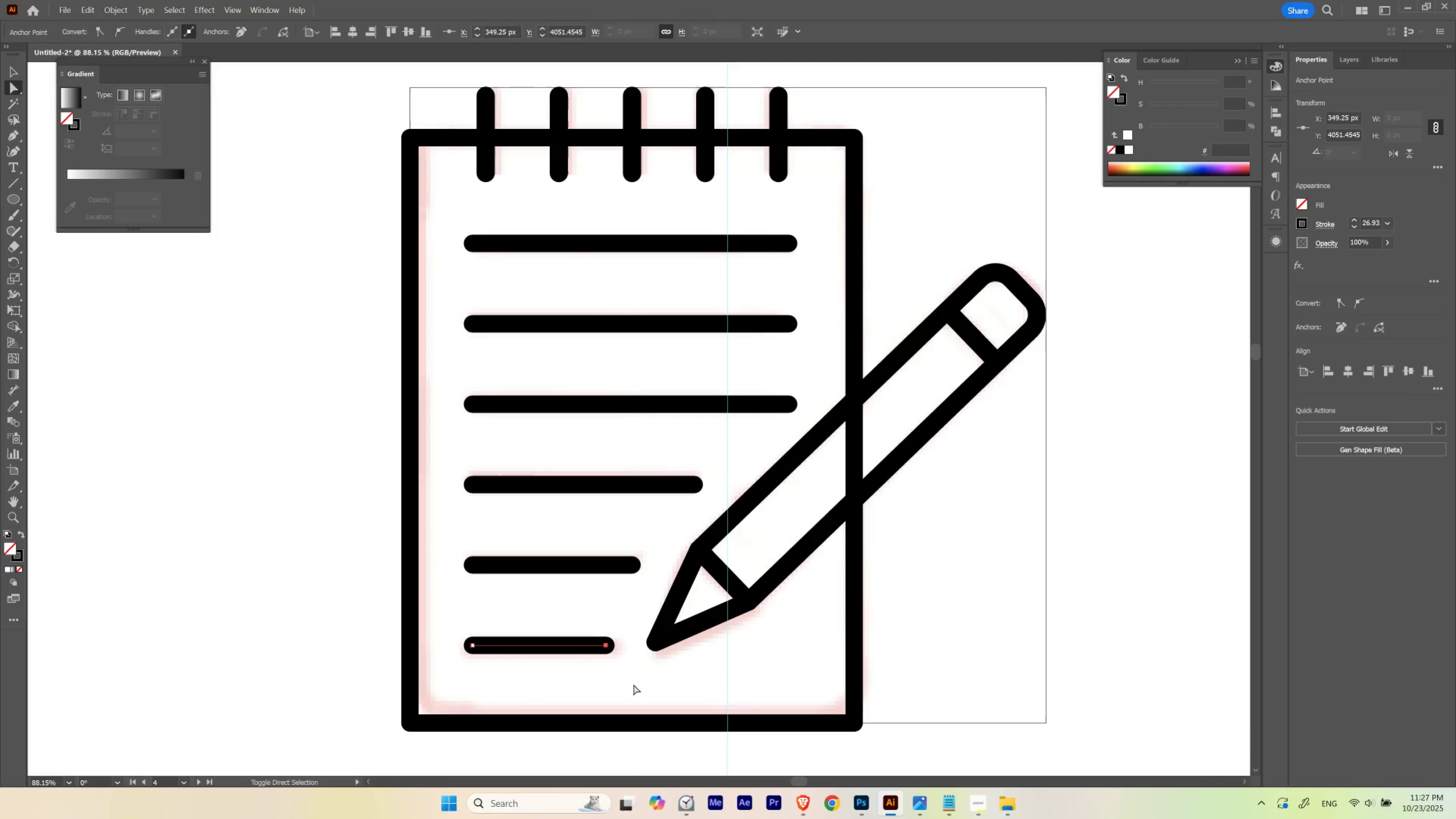 
key(Shift+ShiftLeft)
 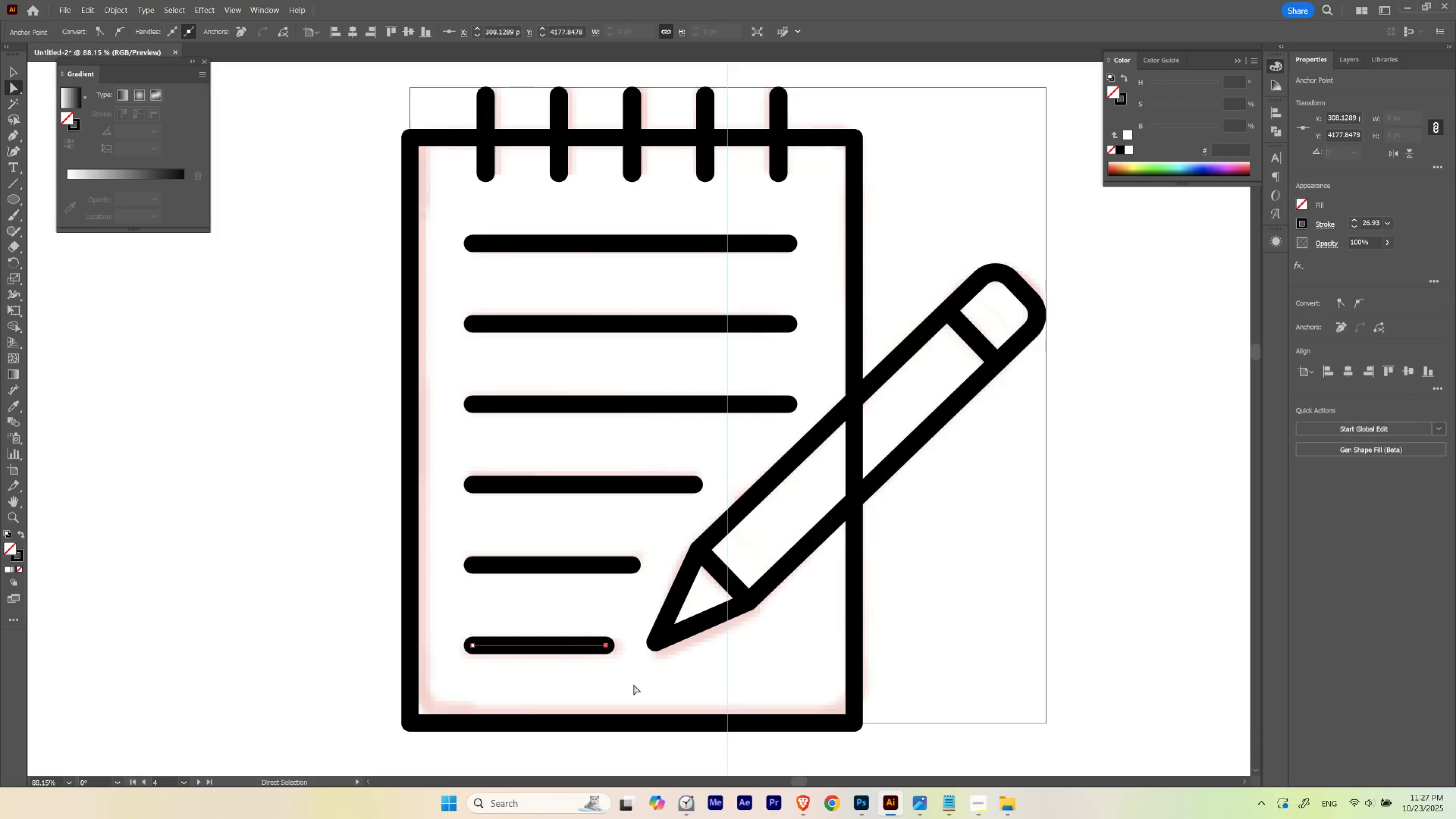 
key(Shift+ShiftLeft)
 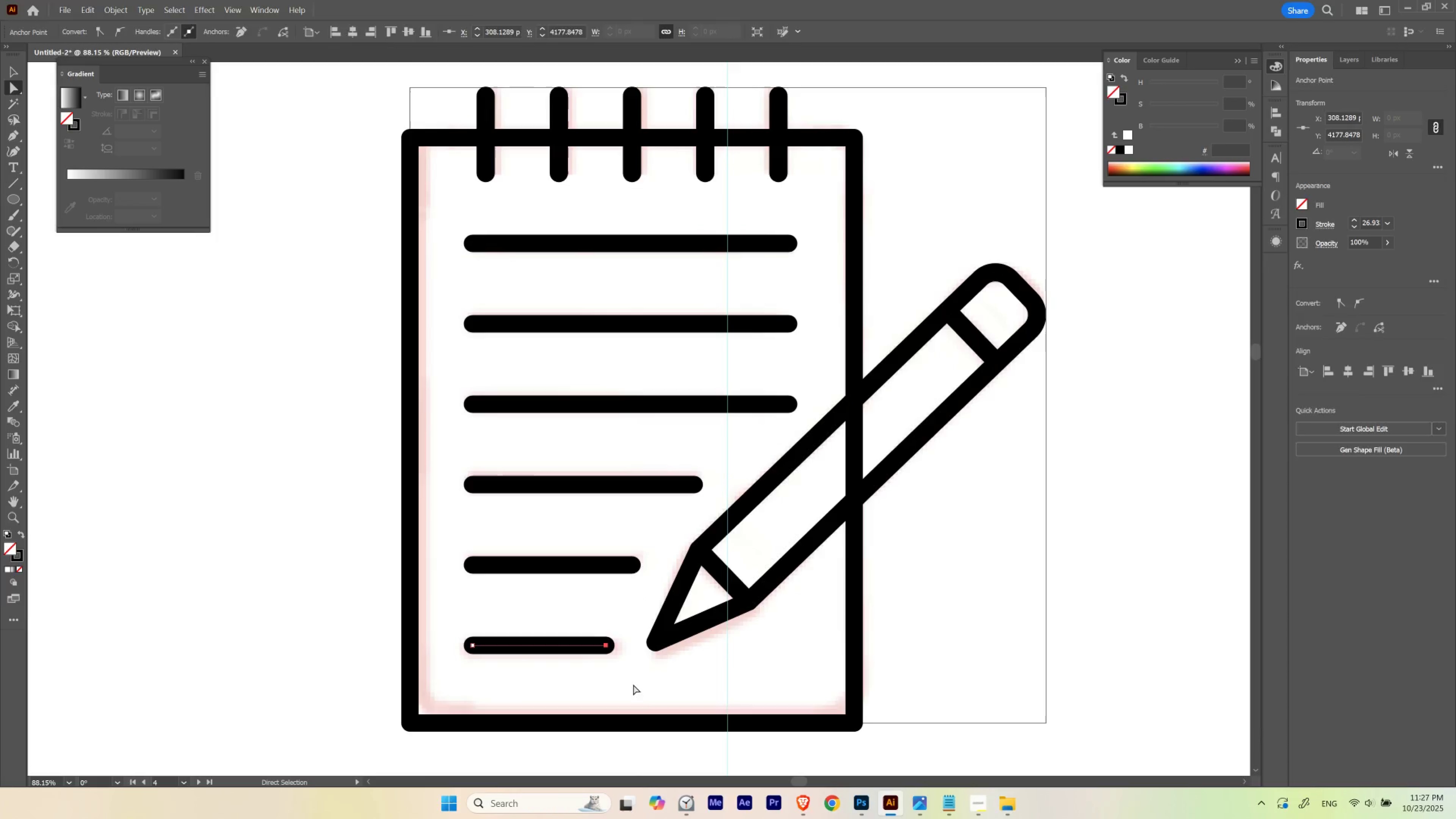 
left_click([633, 684])
 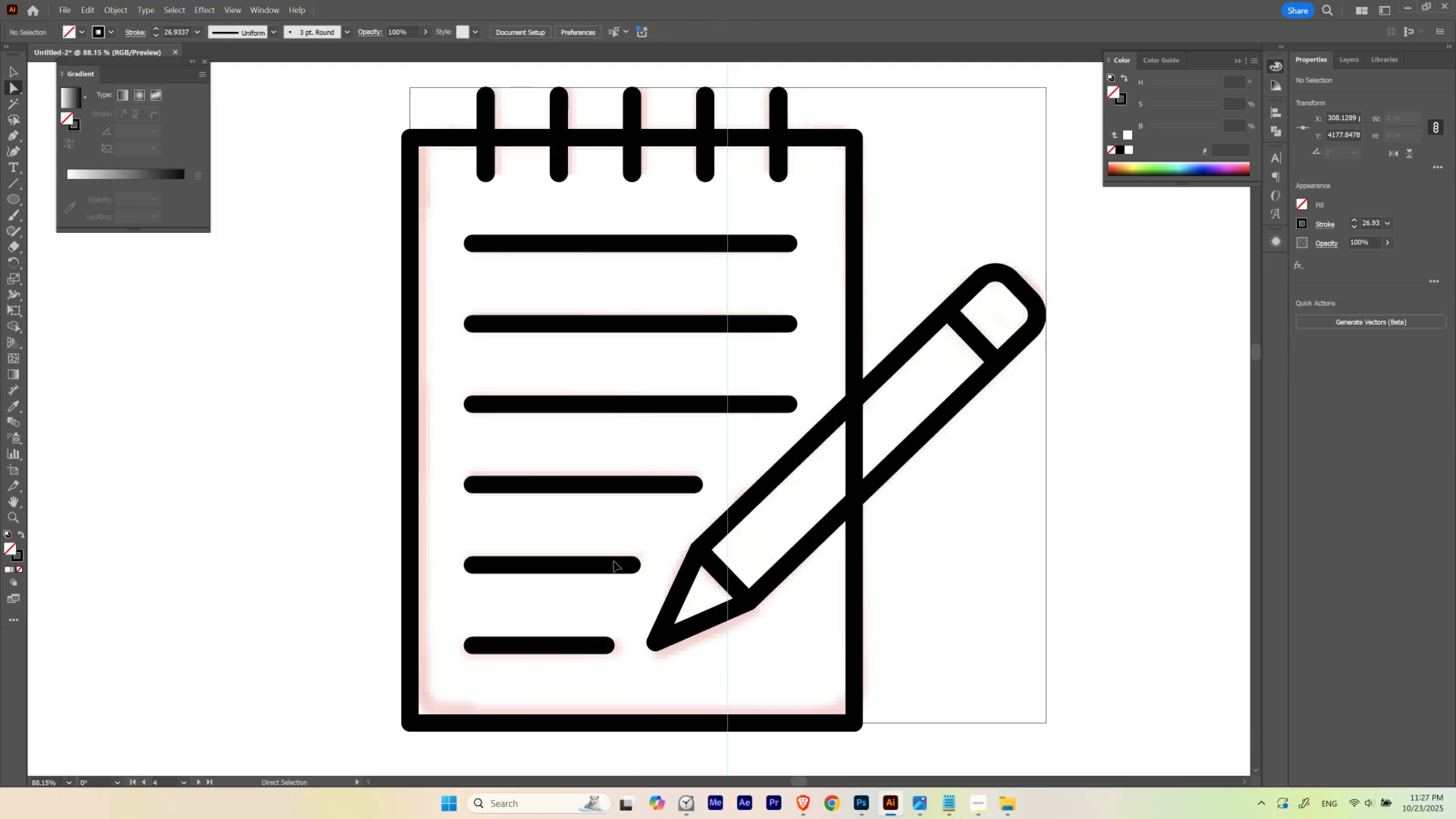 
hold_key(key=ControlLeft, duration=1.2)
 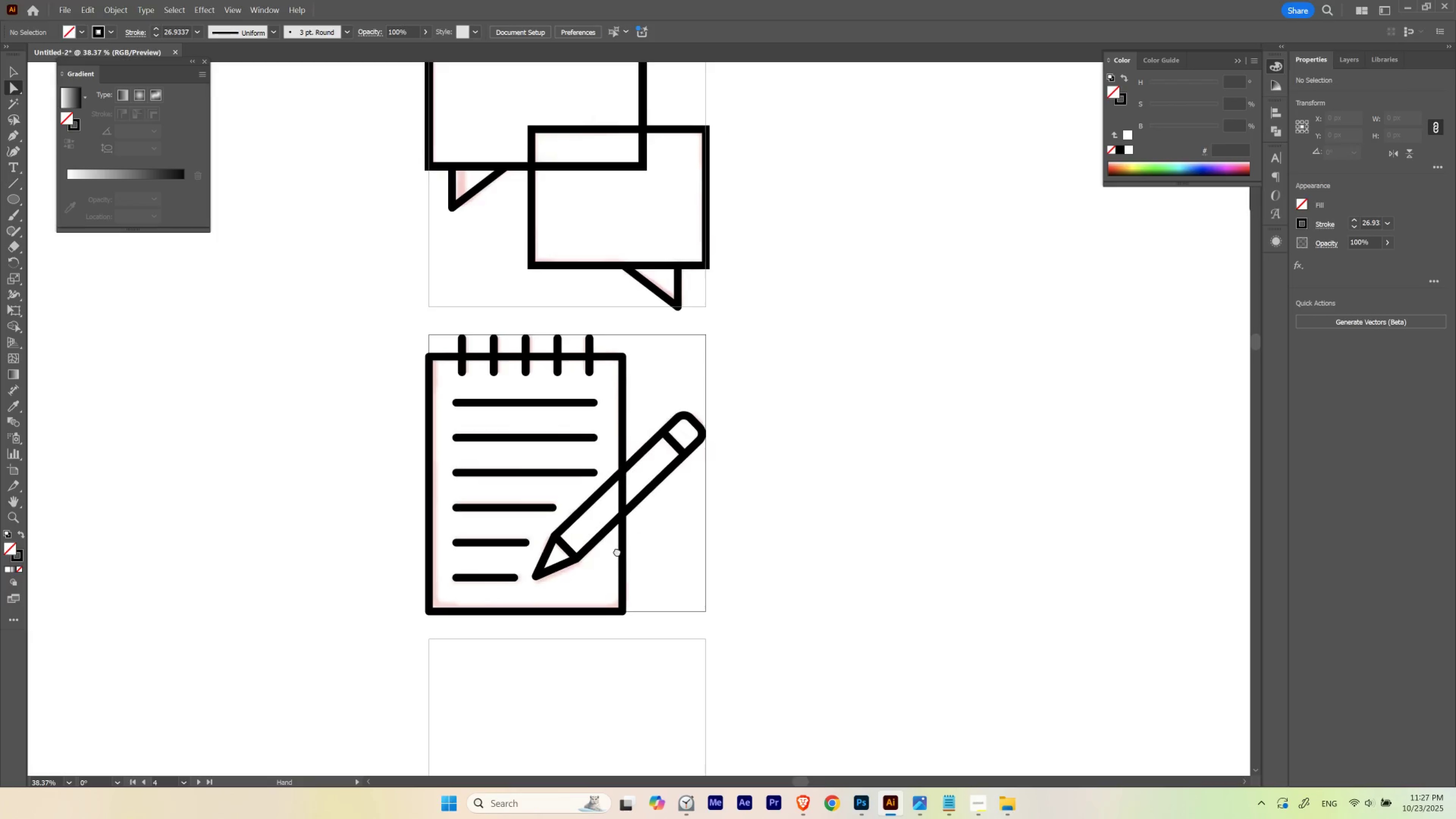 
hold_key(key=Space, duration=1.68)
 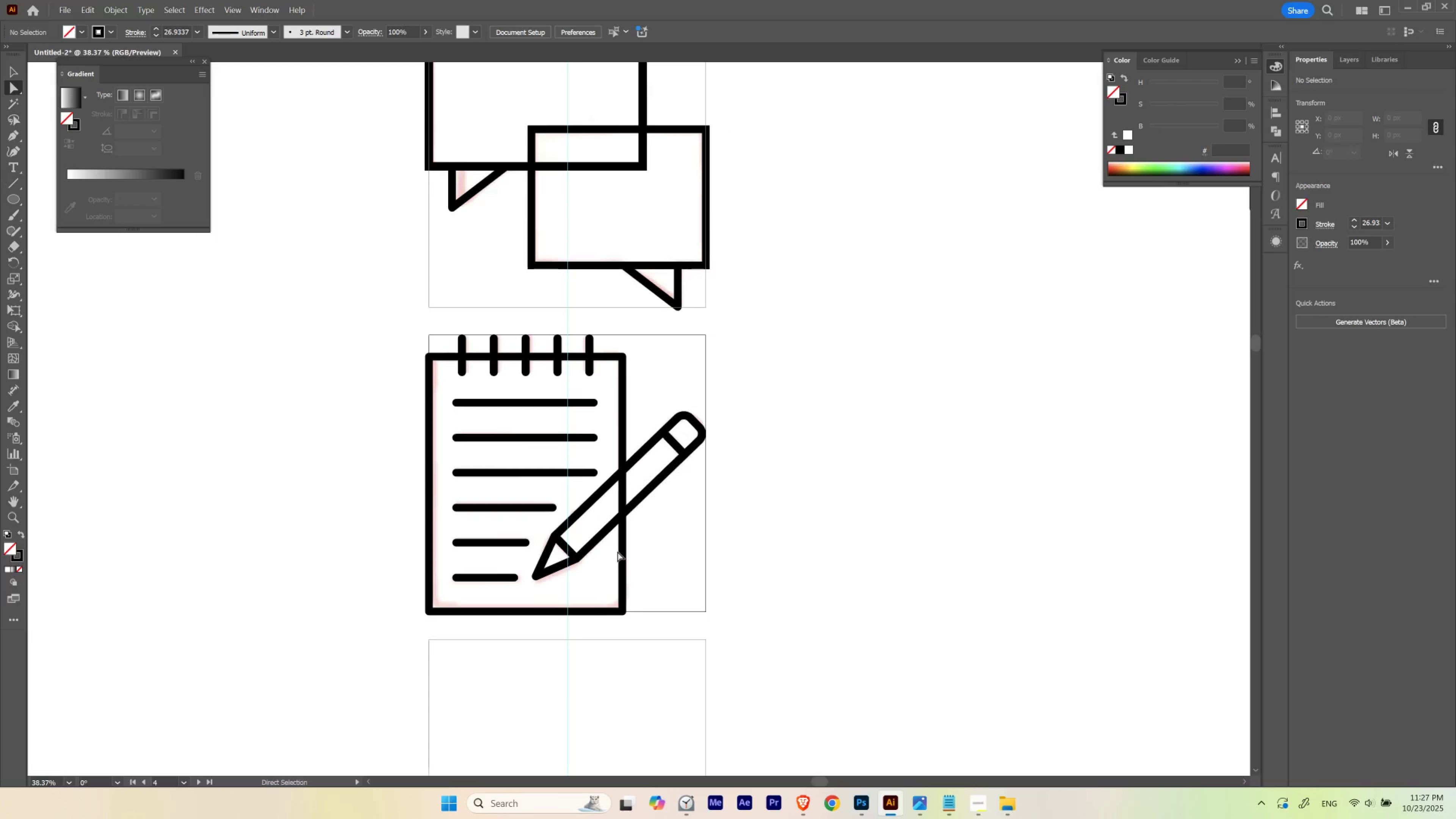 
left_click_drag(start_coordinate=[628, 539], to_coordinate=[537, 570])
 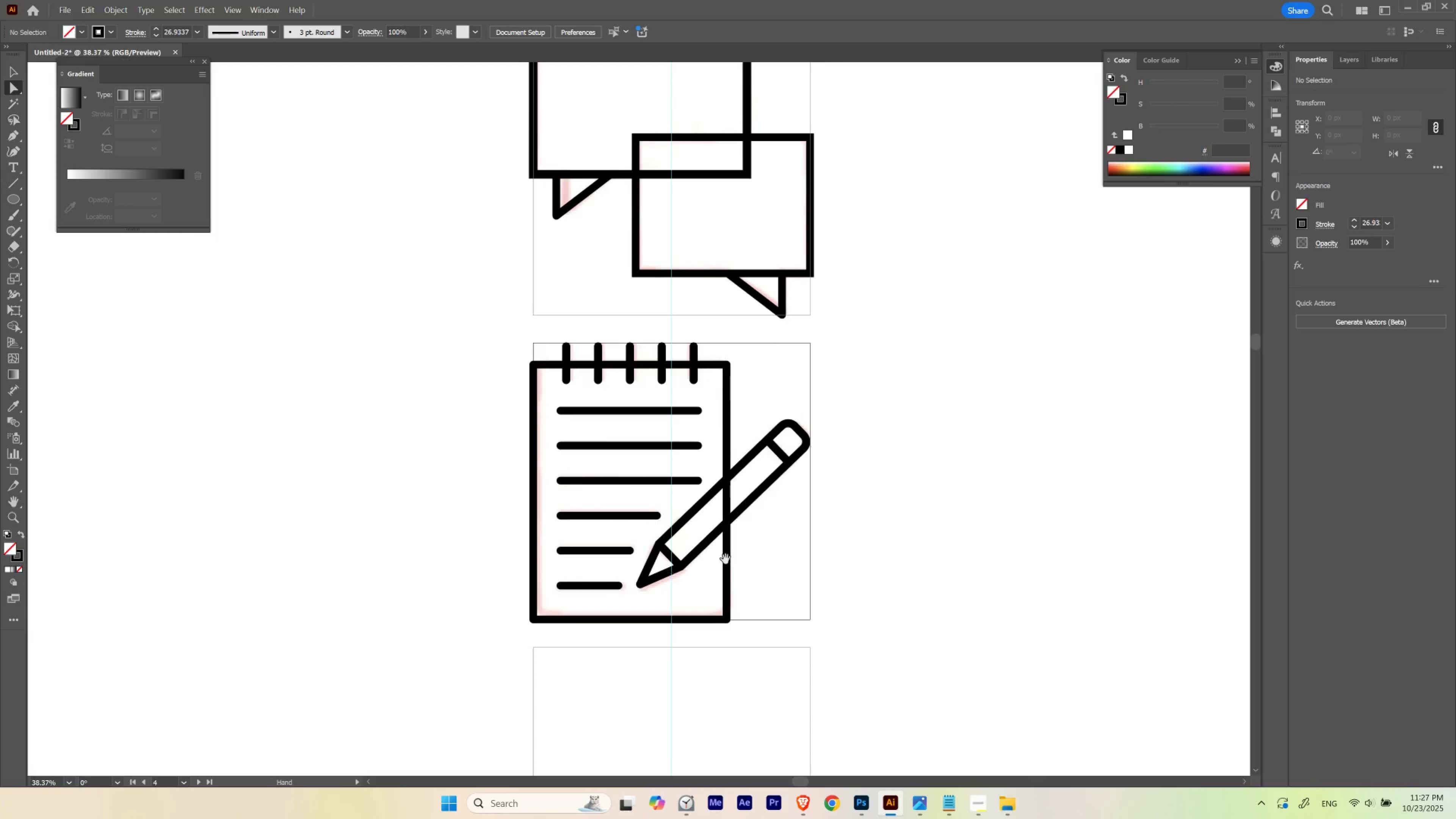 
left_click_drag(start_coordinate=[722, 559], to_coordinate=[617, 551])
 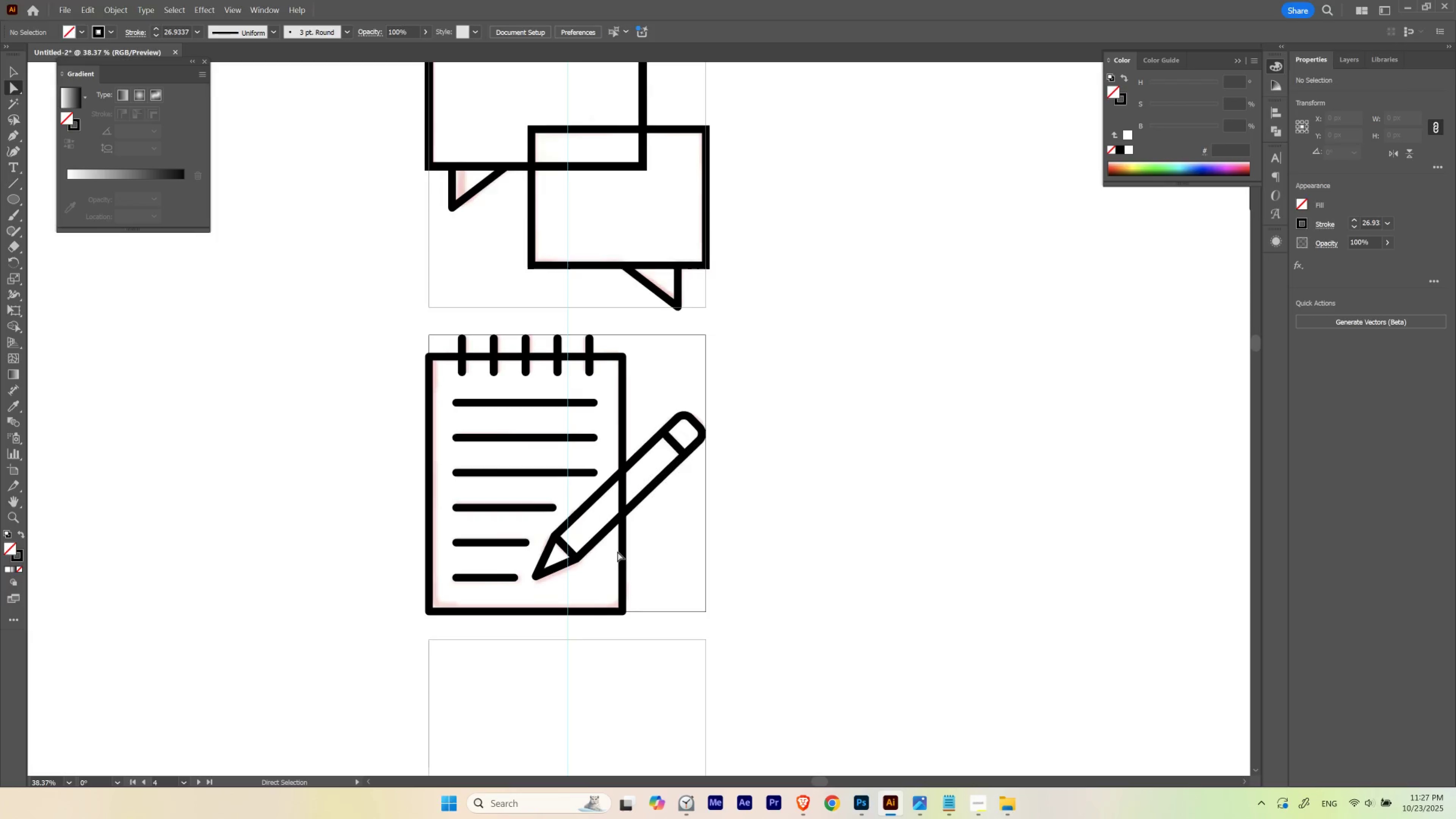 
hold_key(key=Space, duration=0.43)
 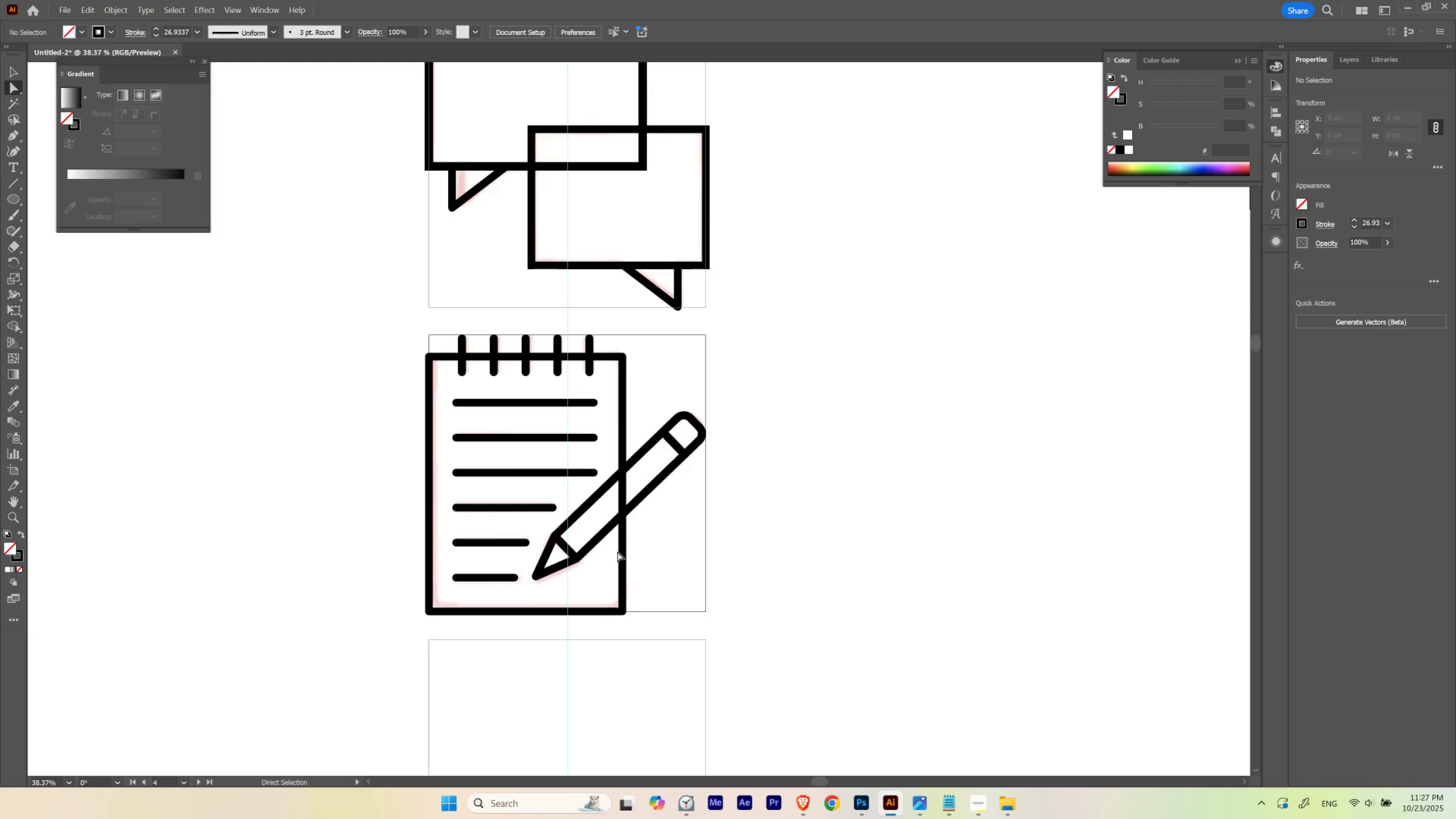 
key(V)
 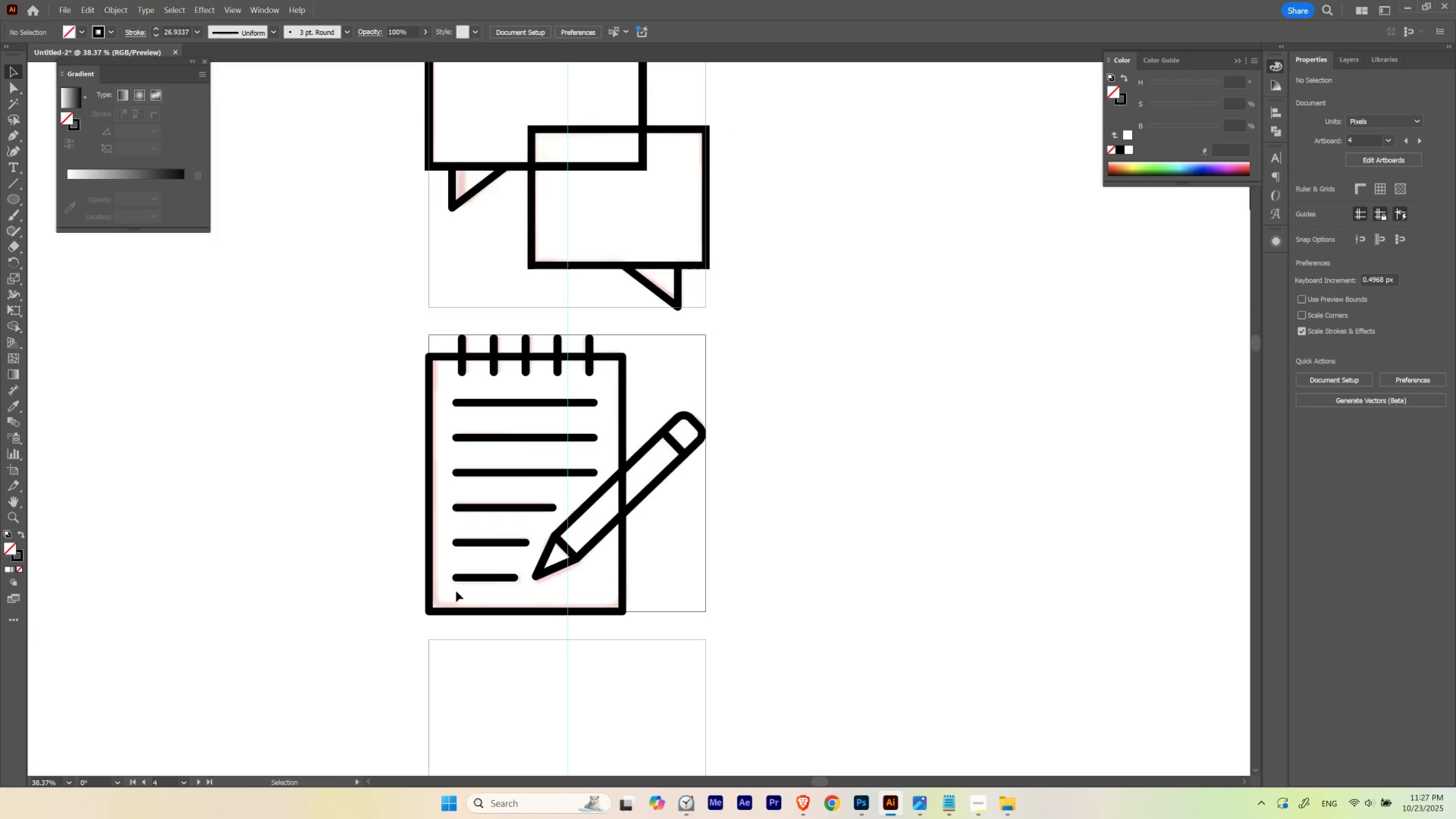 
left_click_drag(start_coordinate=[459, 592], to_coordinate=[501, 395])
 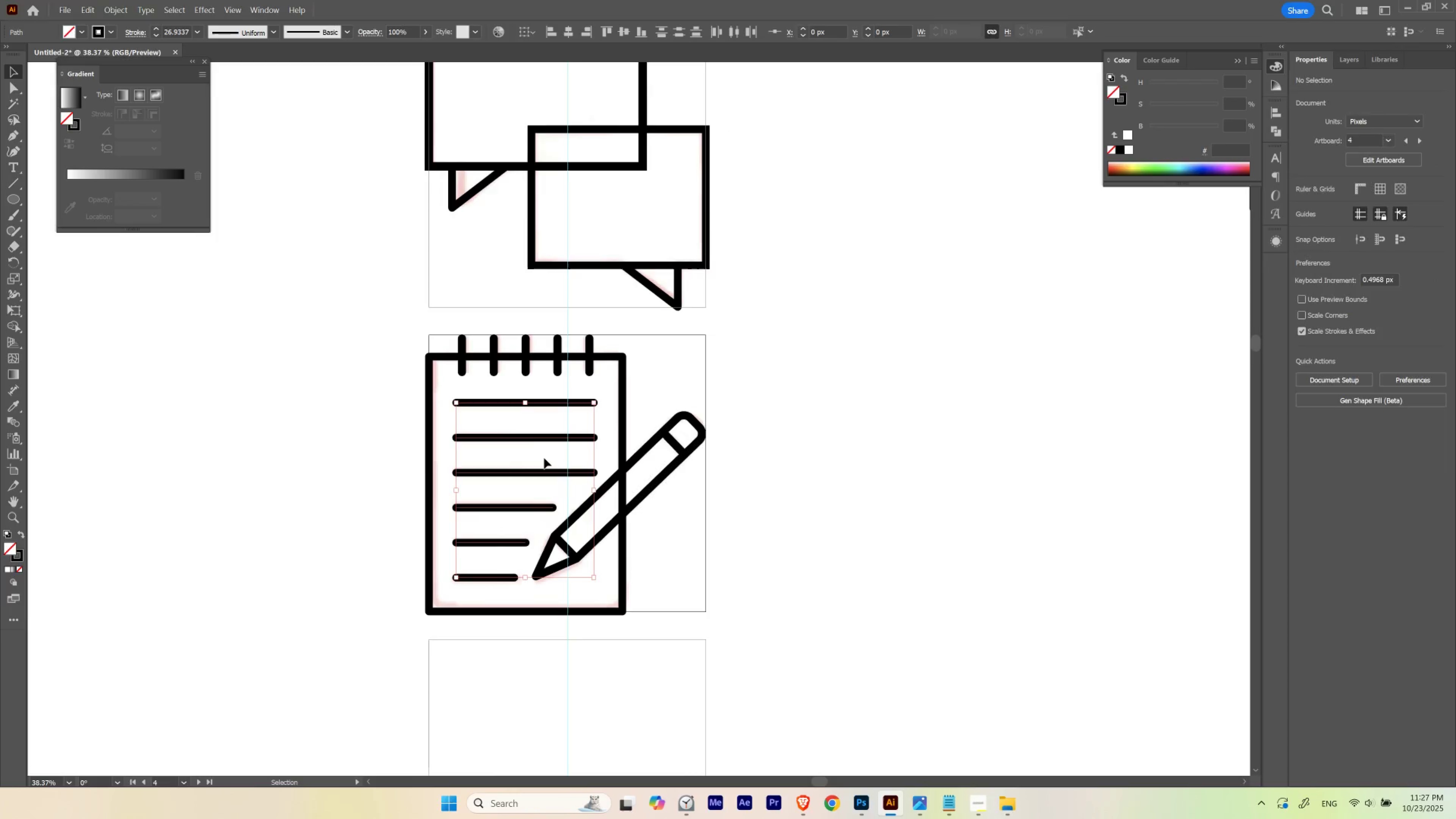 
key(Control+G)
 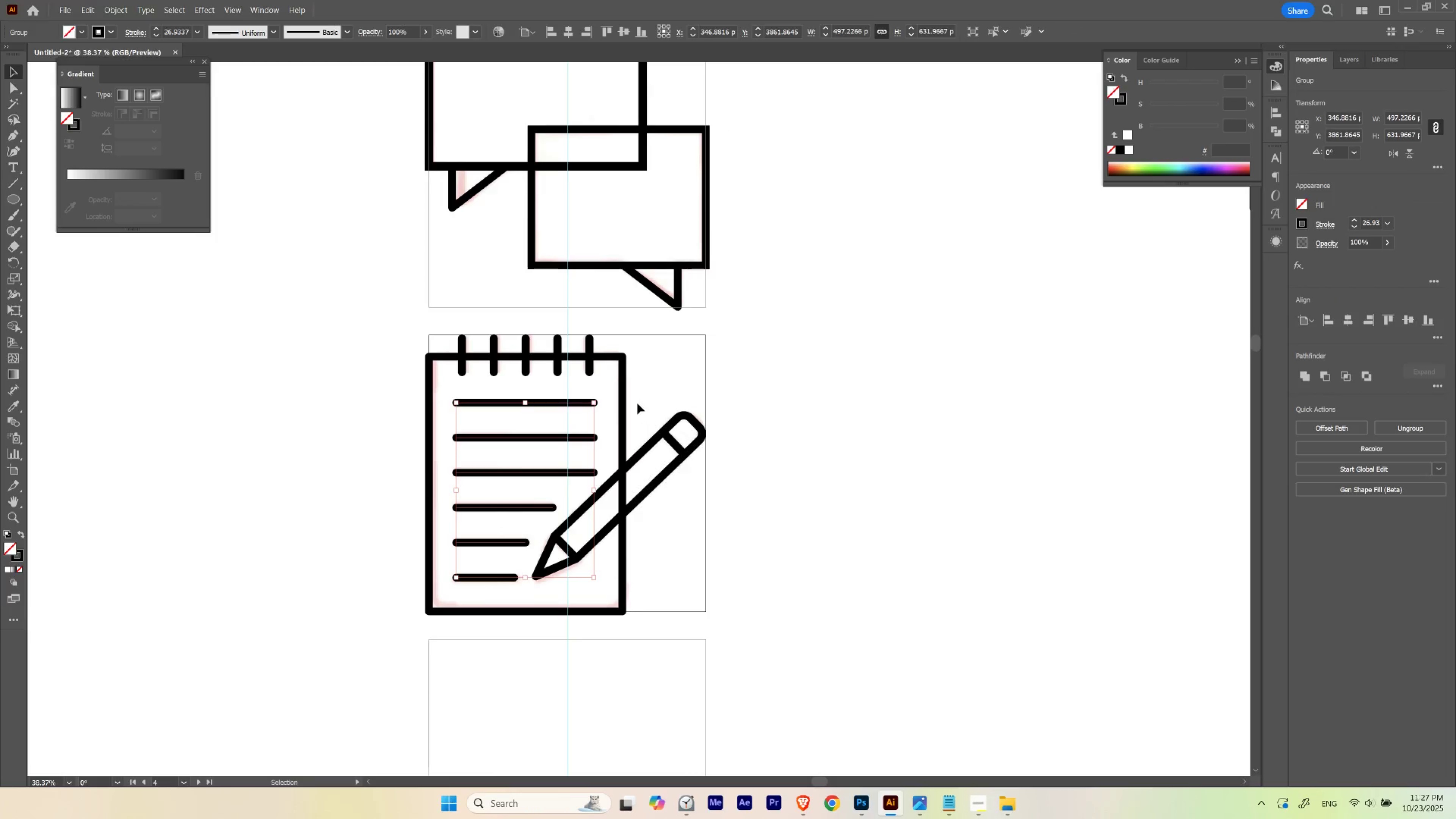 
hold_key(key=ShiftLeft, duration=1.21)
left_click_drag(start_coordinate=[625, 396], to_coordinate=[598, 421])
 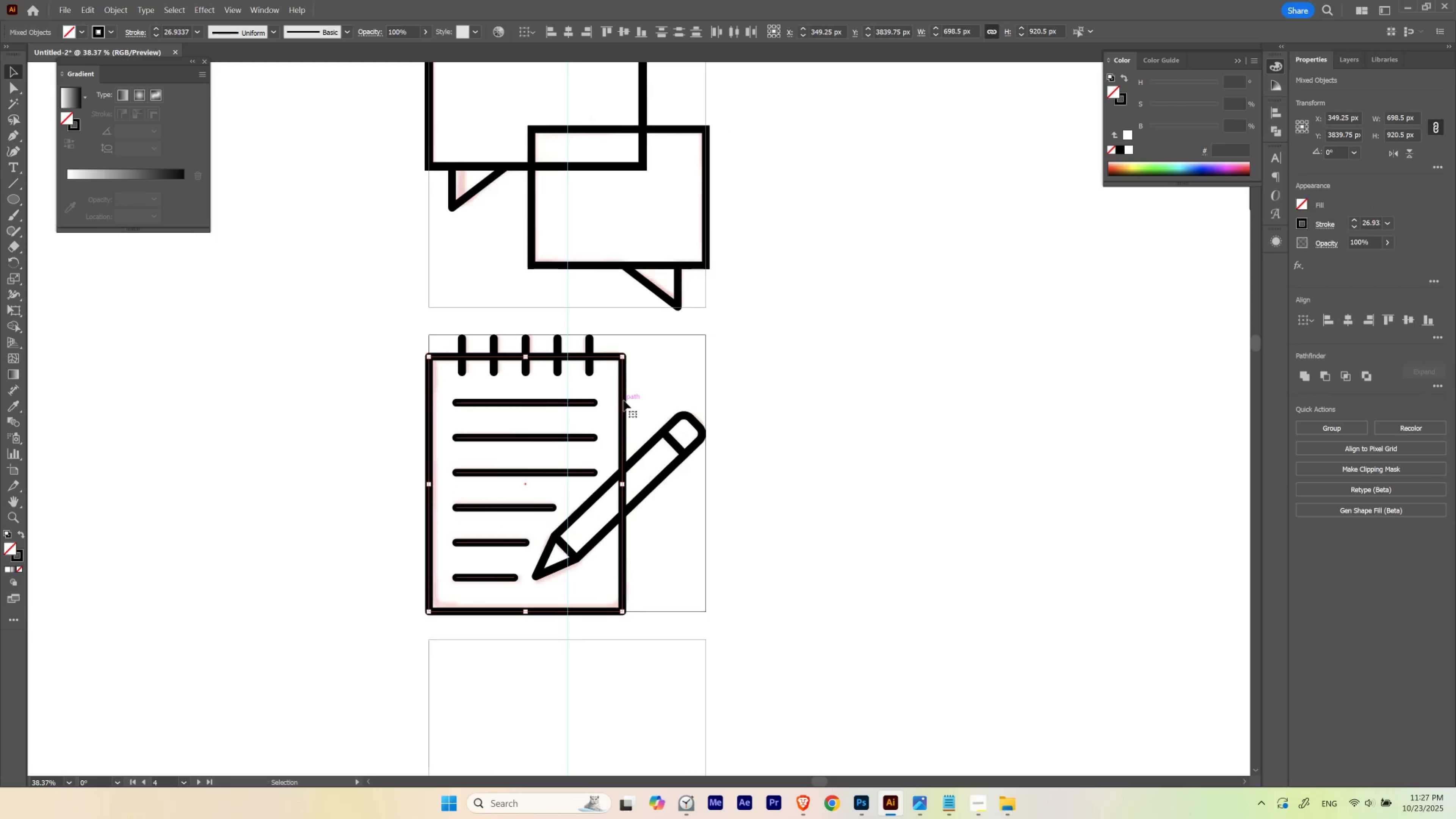 
left_click([624, 400])
 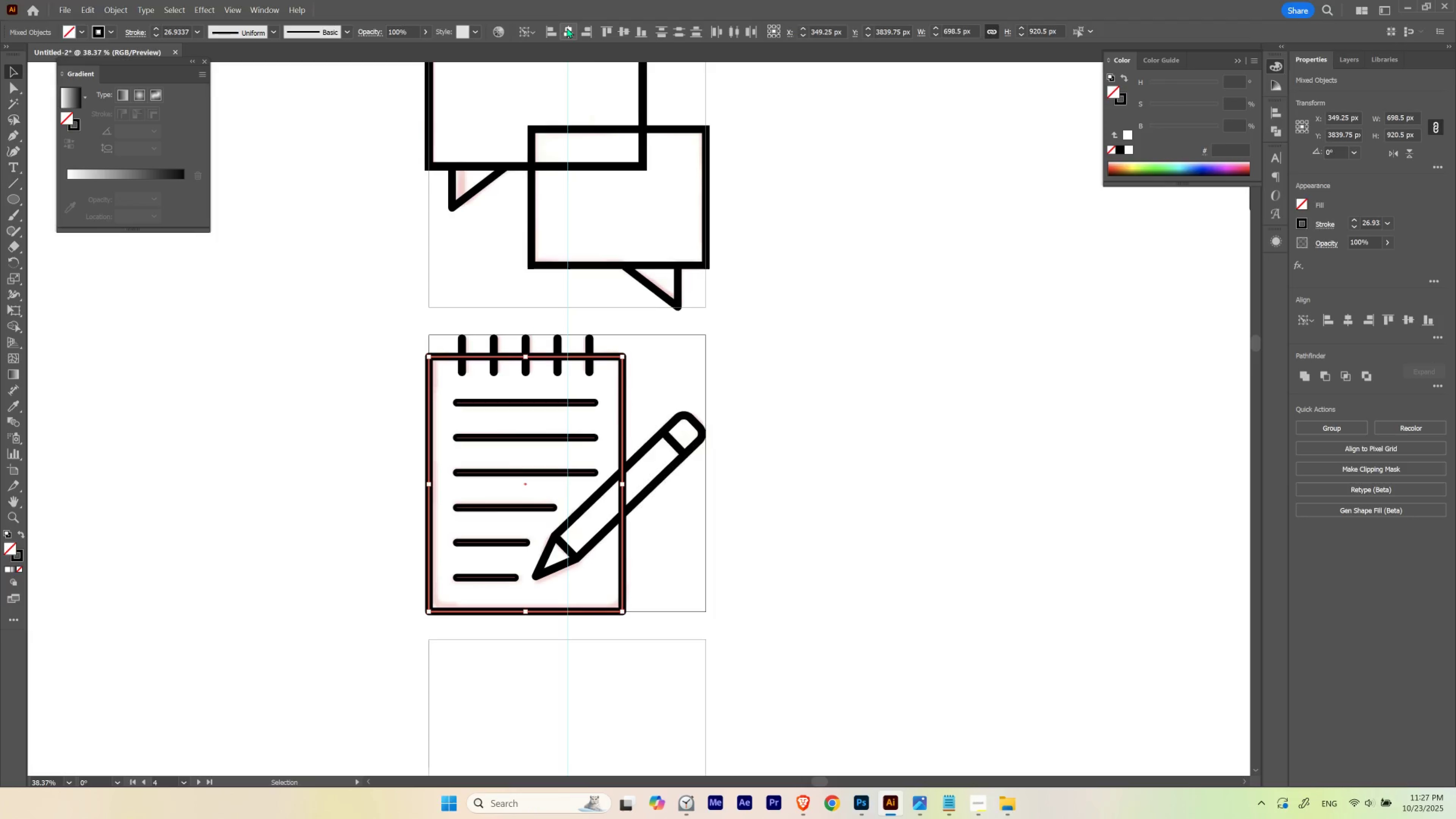 
left_click([797, 431])
 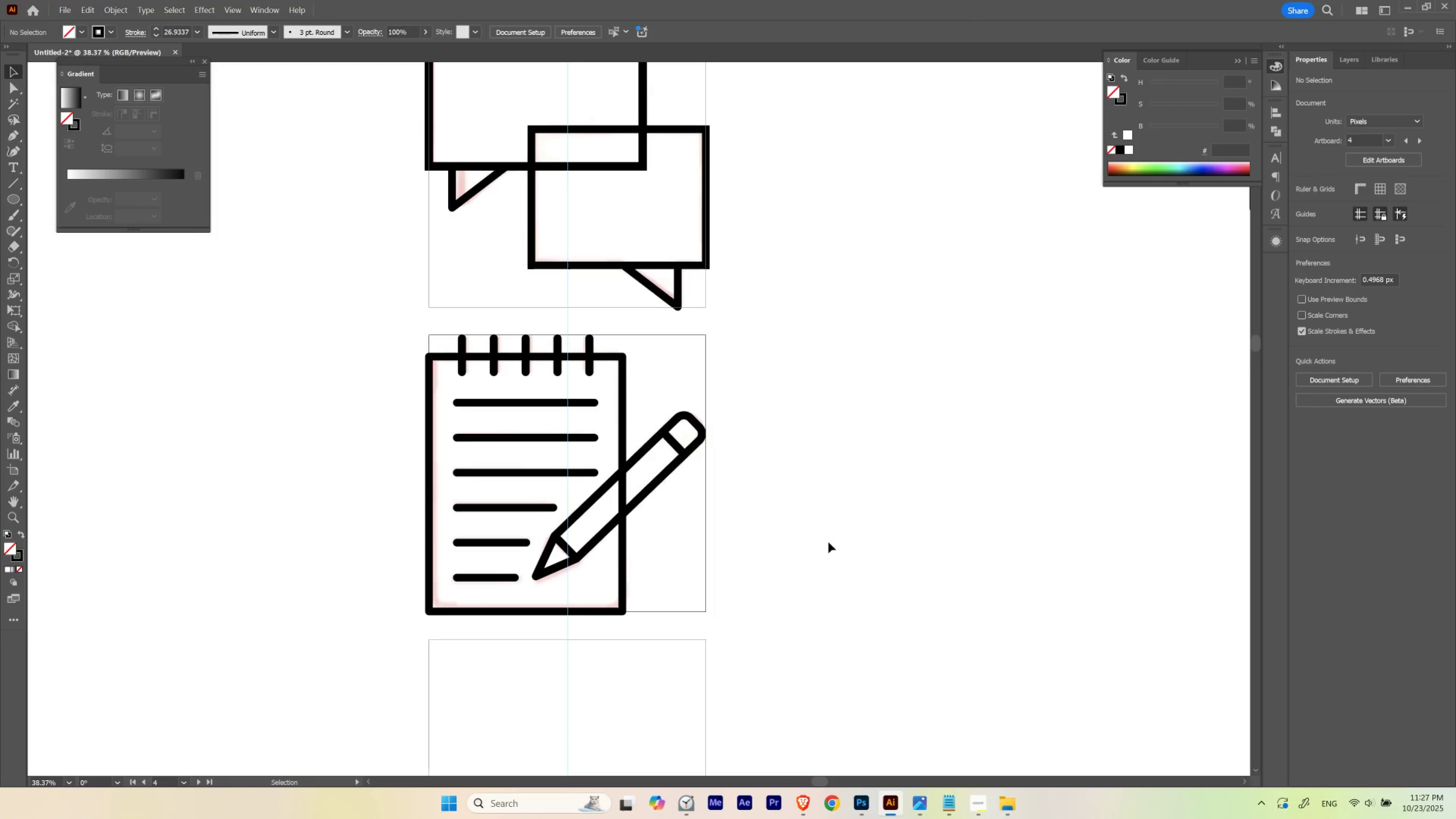 
hold_key(key=Space, duration=0.92)
 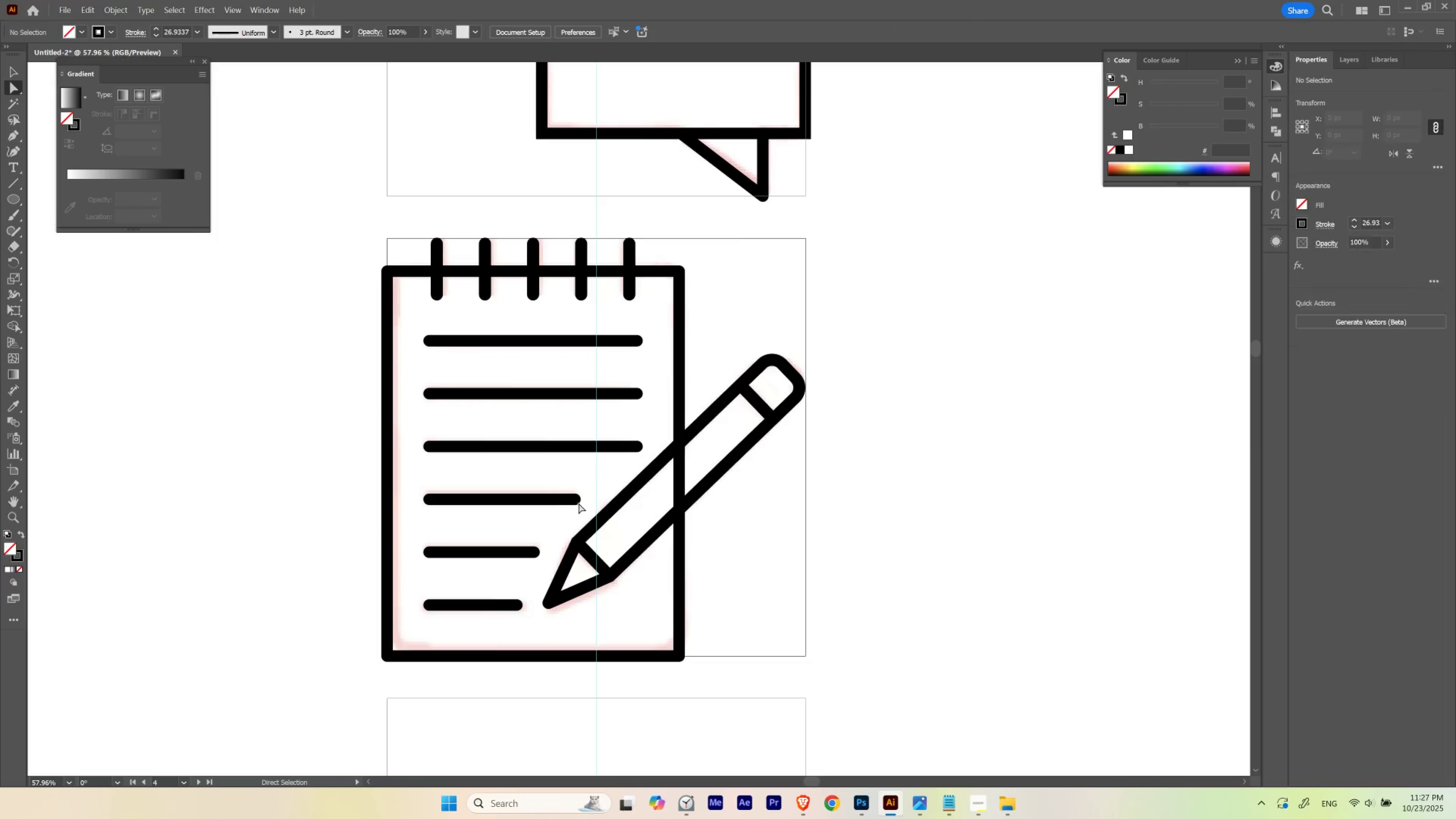 
hold_key(key=ControlLeft, duration=0.78)
left_click_drag(start_coordinate=[511, 524], to_coordinate=[556, 523])
 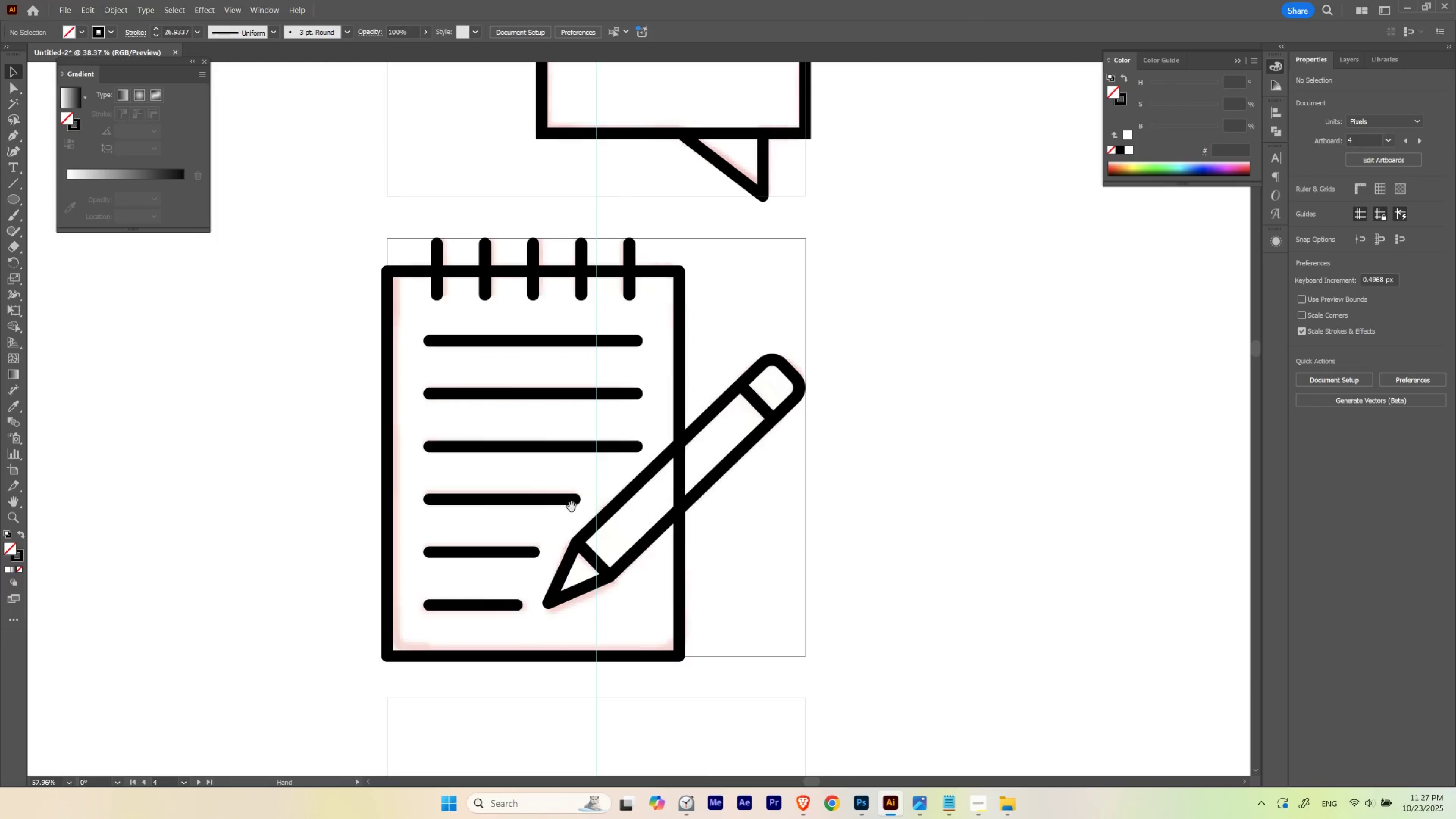 
key(A)
 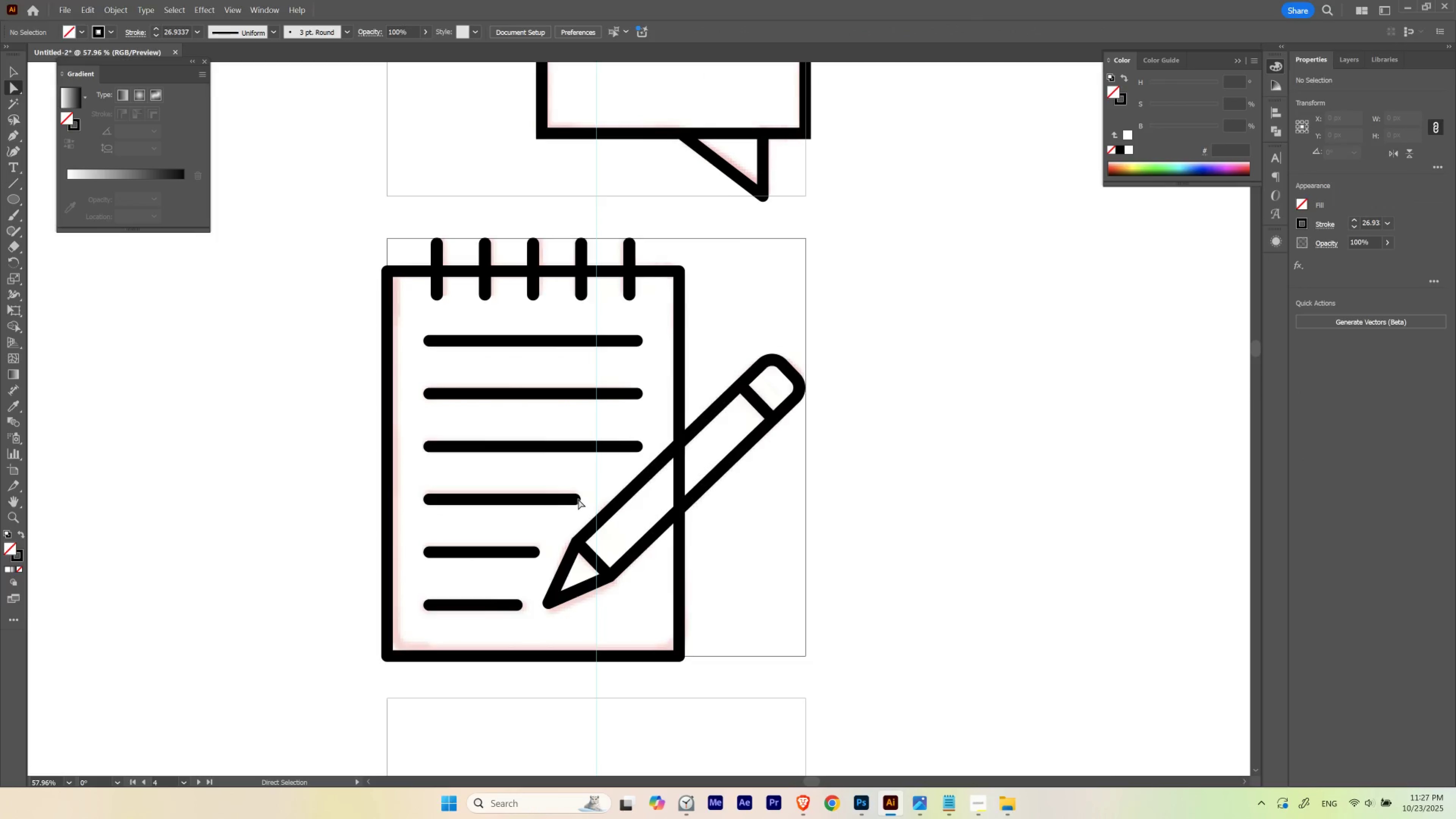 
left_click([578, 498])
 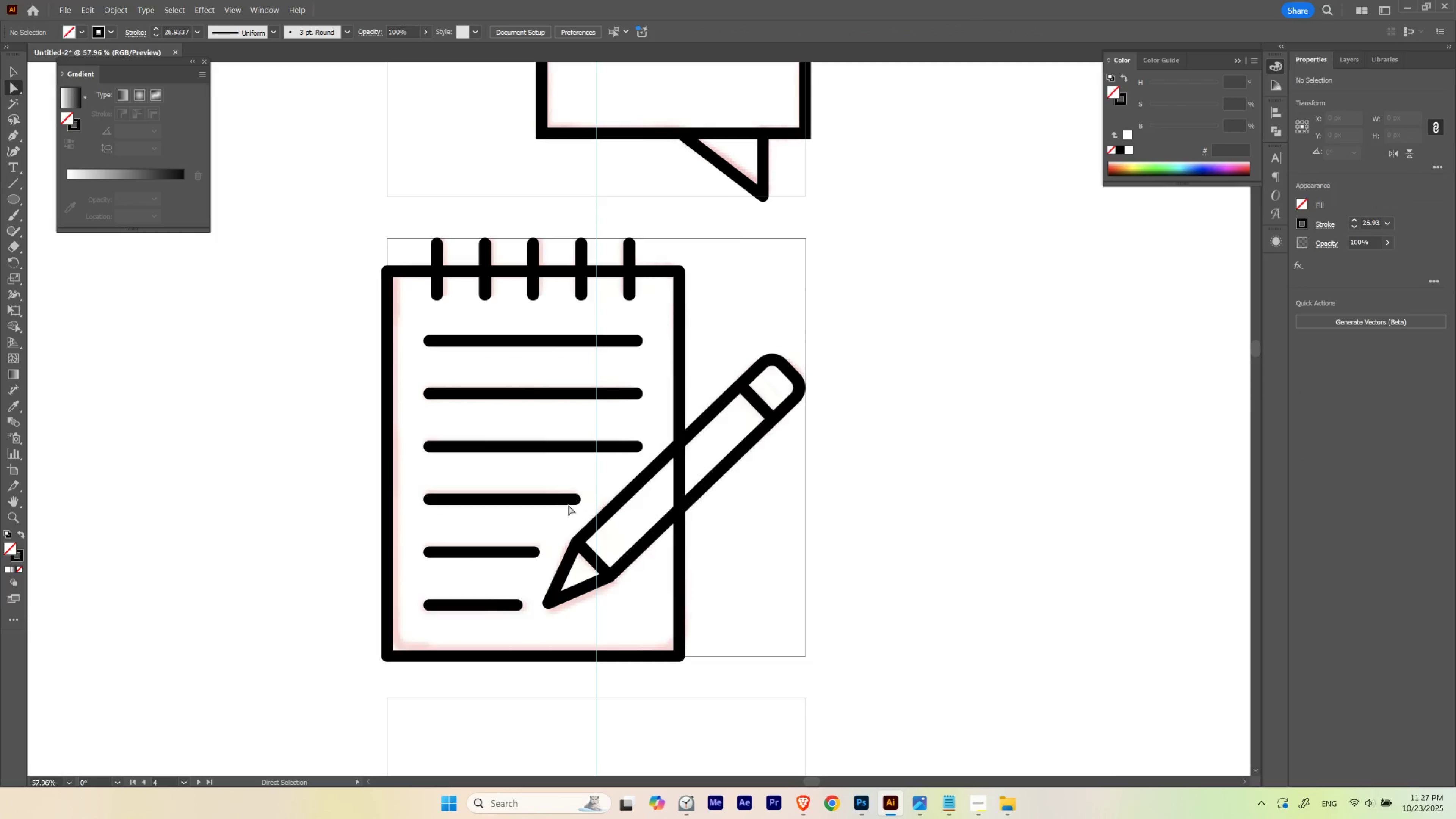 
hold_key(key=ControlLeft, duration=0.41)
 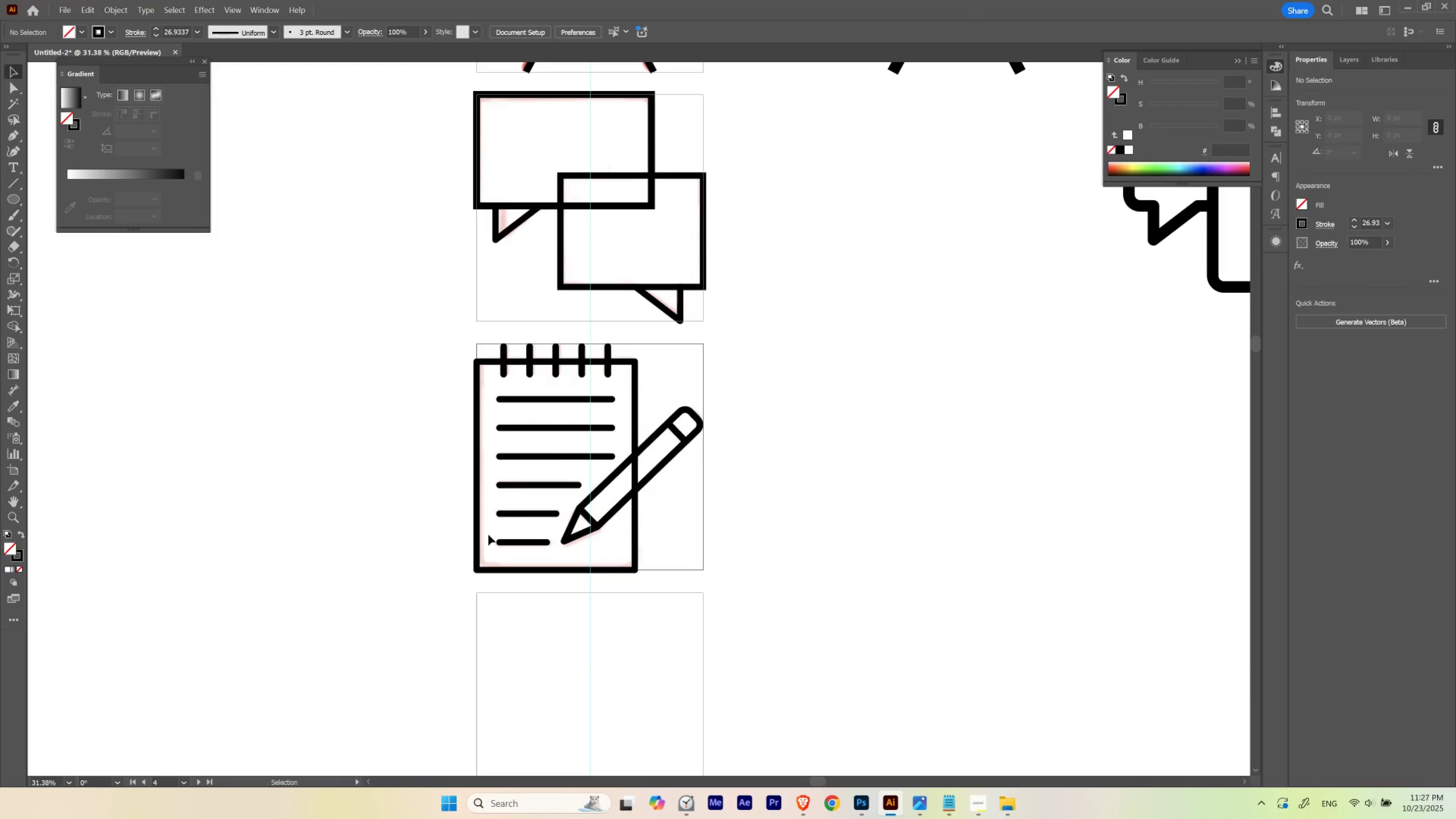 
hold_key(key=Space, duration=0.49)
 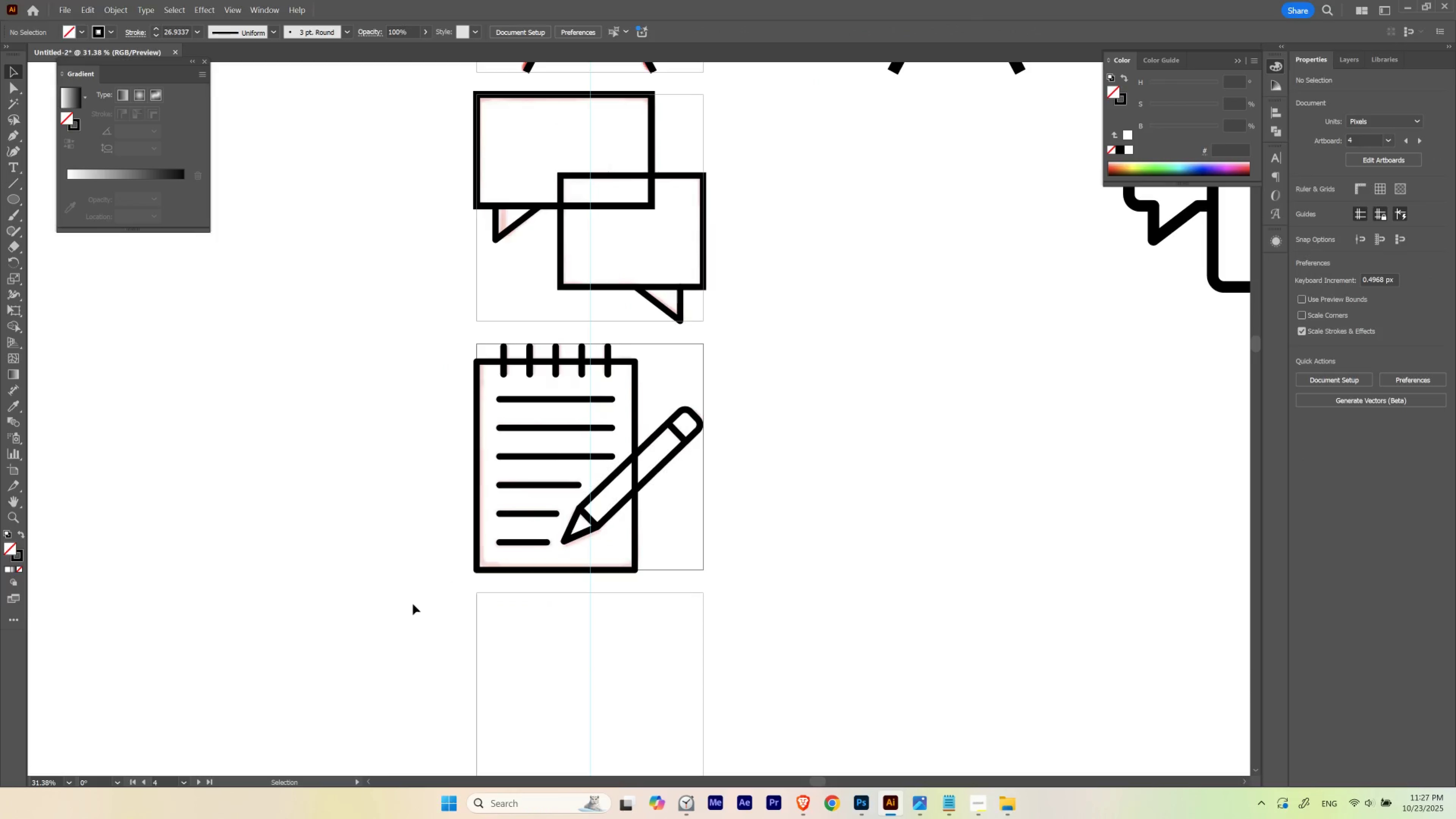 
left_click_drag(start_coordinate=[582, 468], to_coordinate=[515, 498])
 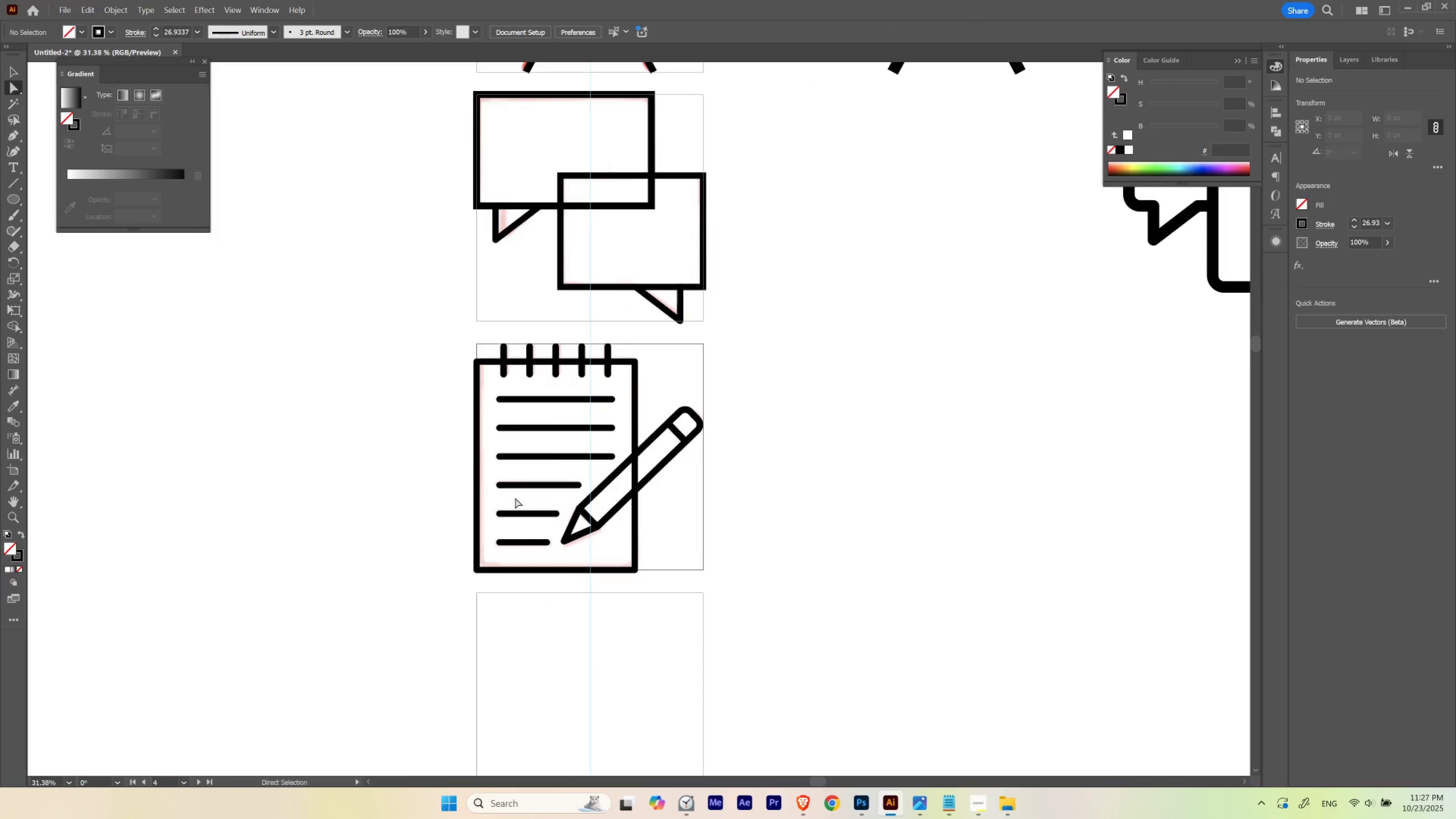 
key(V)
 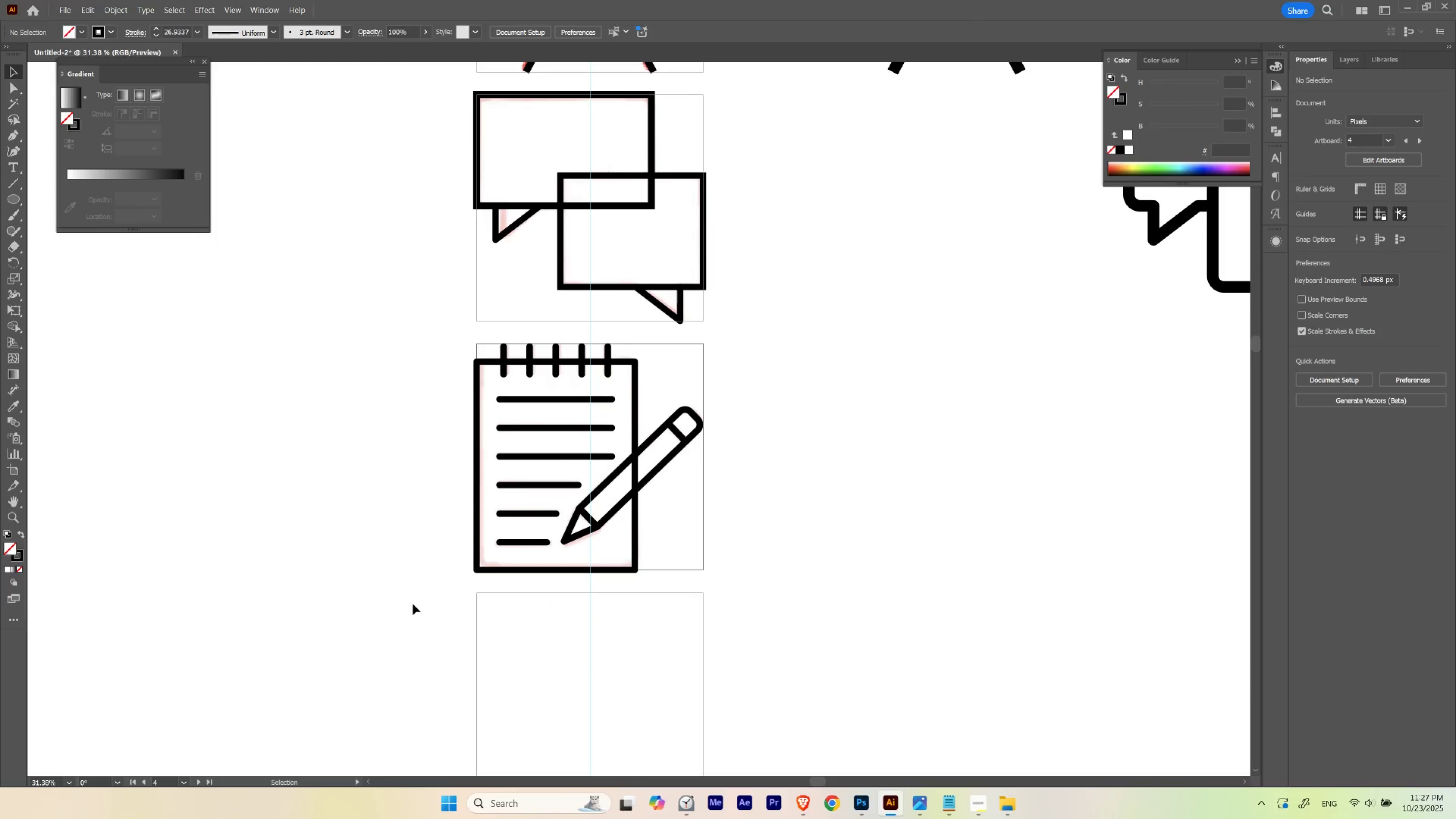 
left_click_drag(start_coordinate=[413, 604], to_coordinate=[752, 346])
 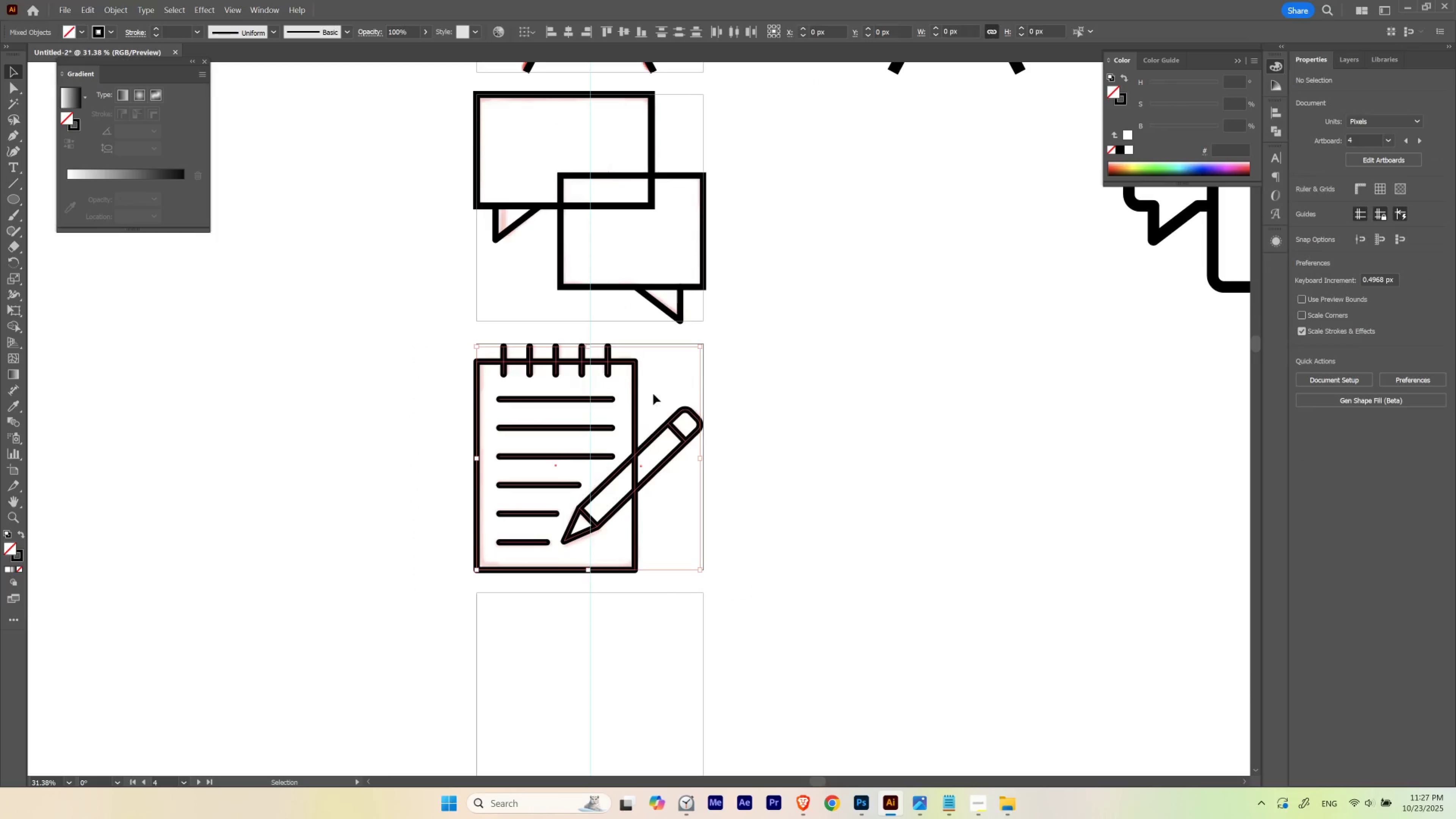 
hold_key(key=Space, duration=0.51)
 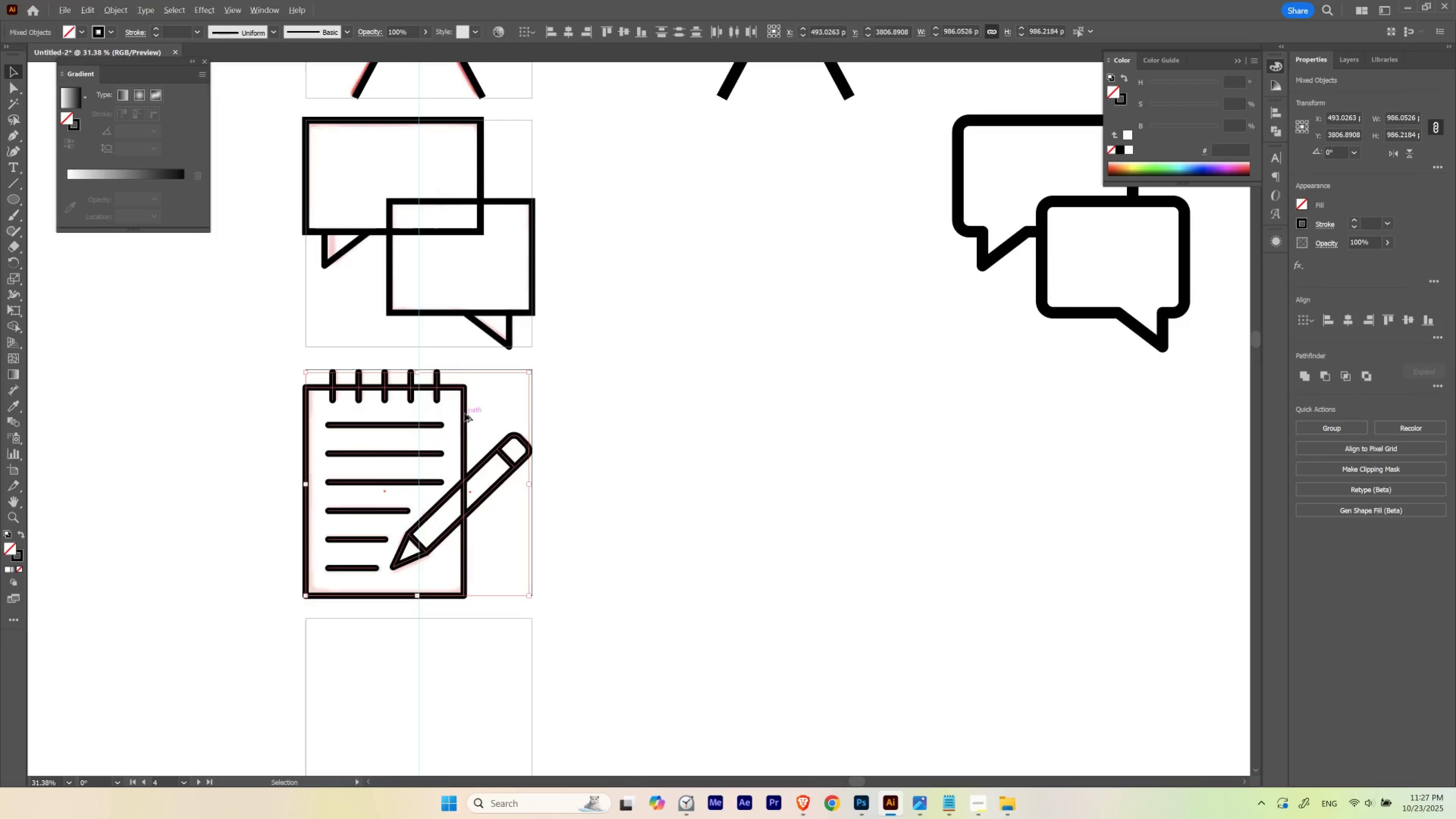 
left_click_drag(start_coordinate=[651, 393], to_coordinate=[480, 419])
 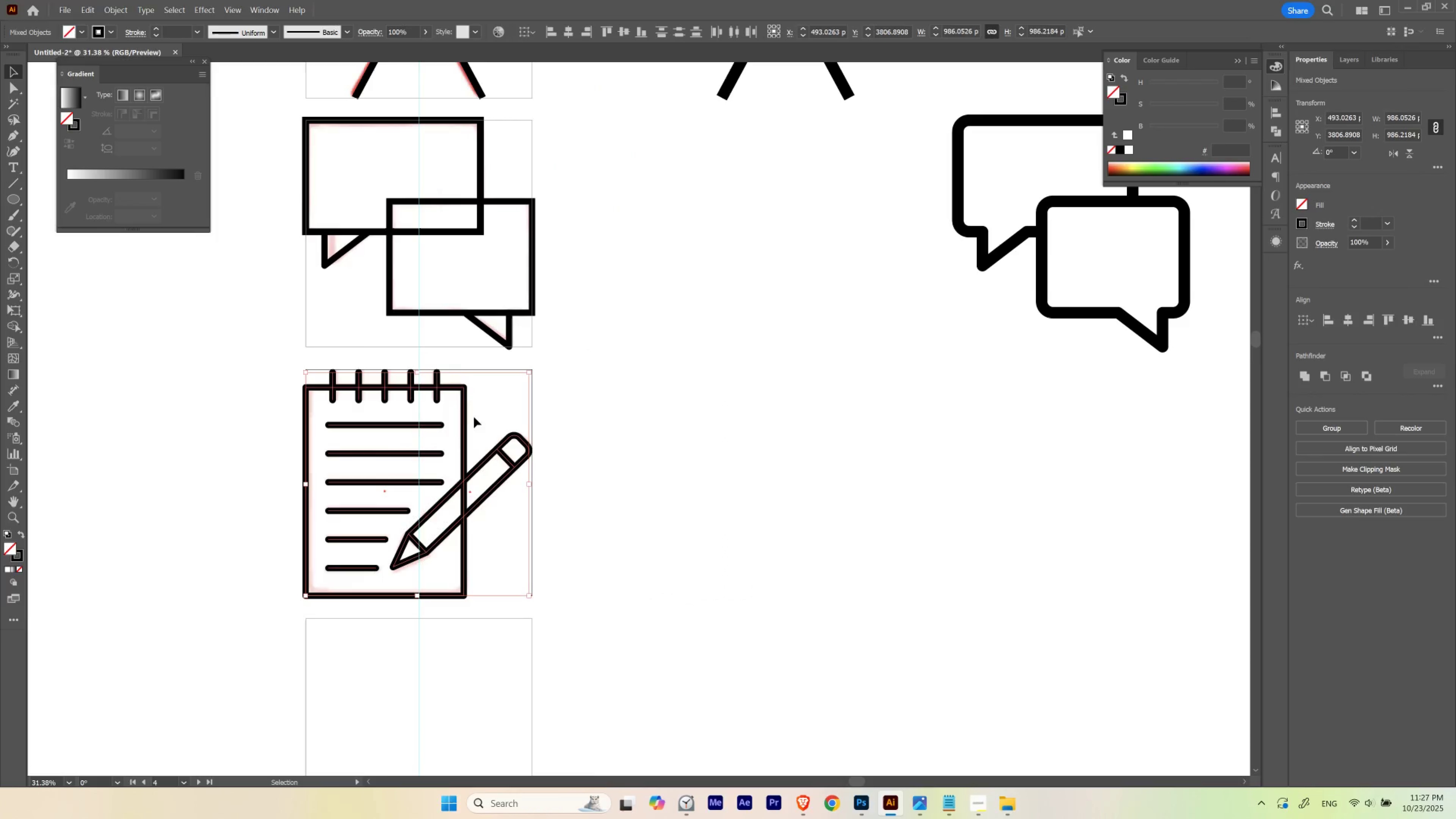 
hold_key(key=AltLeft, duration=1.32)
left_click_drag(start_coordinate=[464, 412], to_coordinate=[776, 423])
 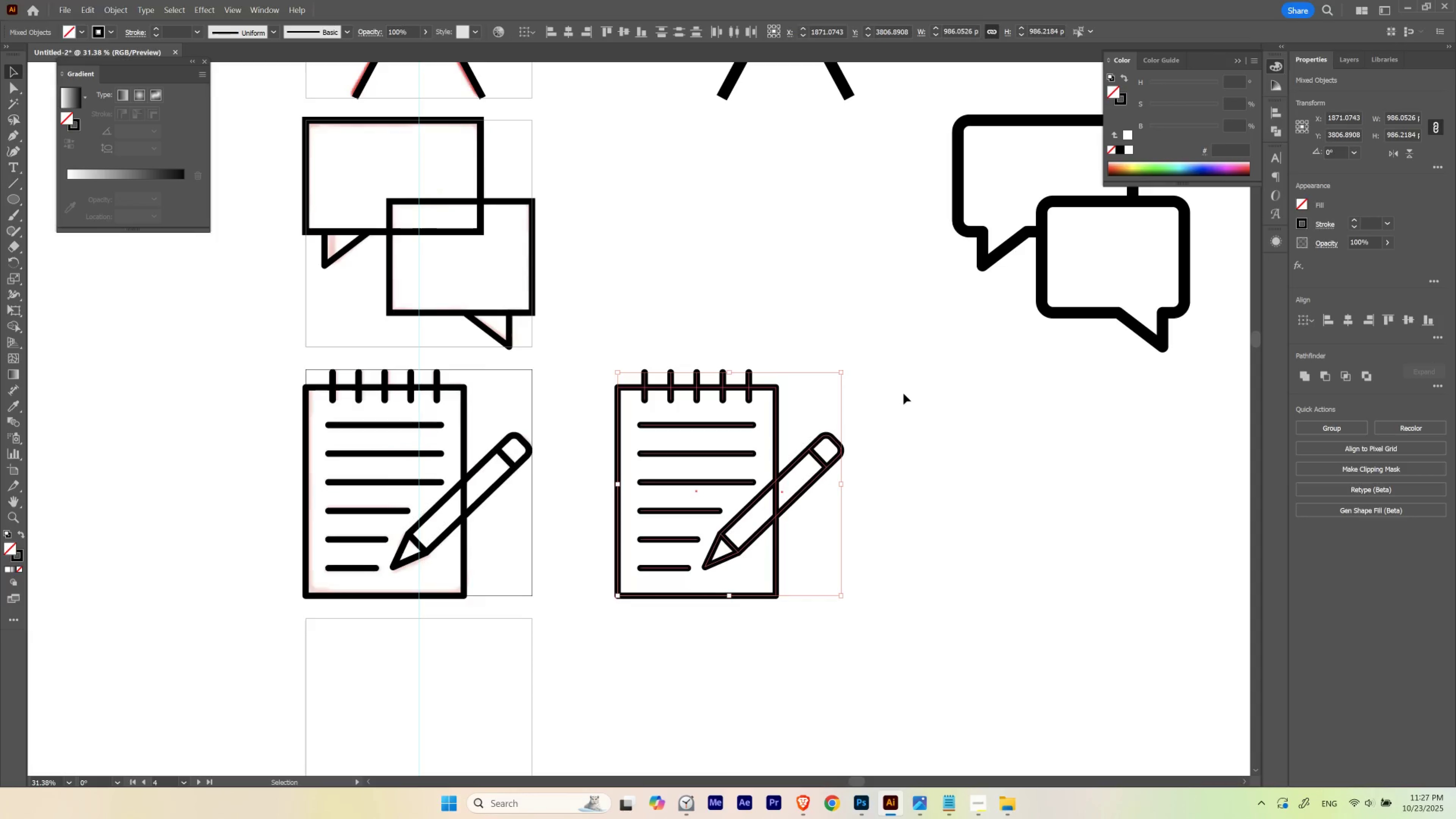 
hold_key(key=ShiftLeft, duration=0.65)
 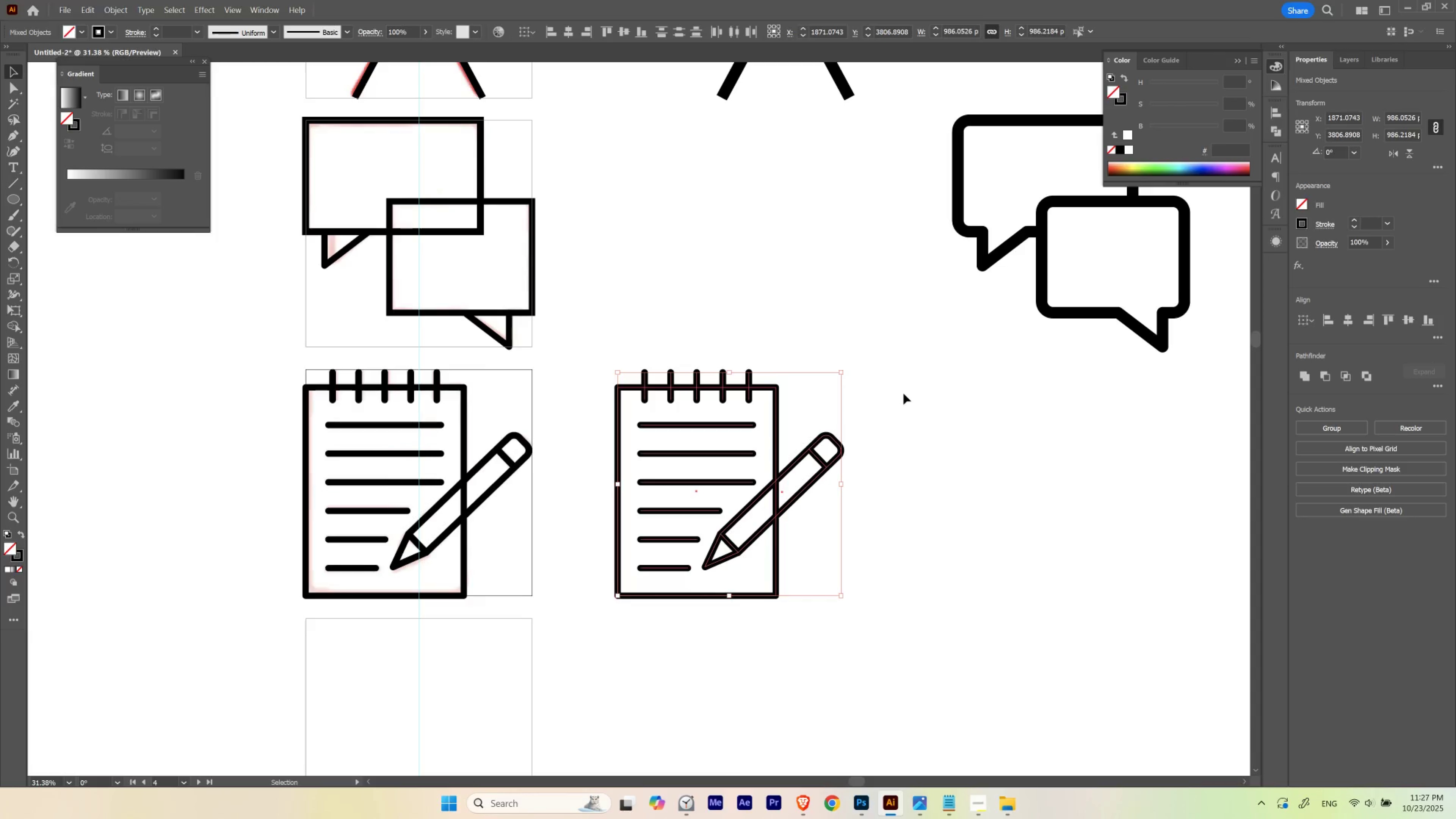 
left_click([903, 393])
 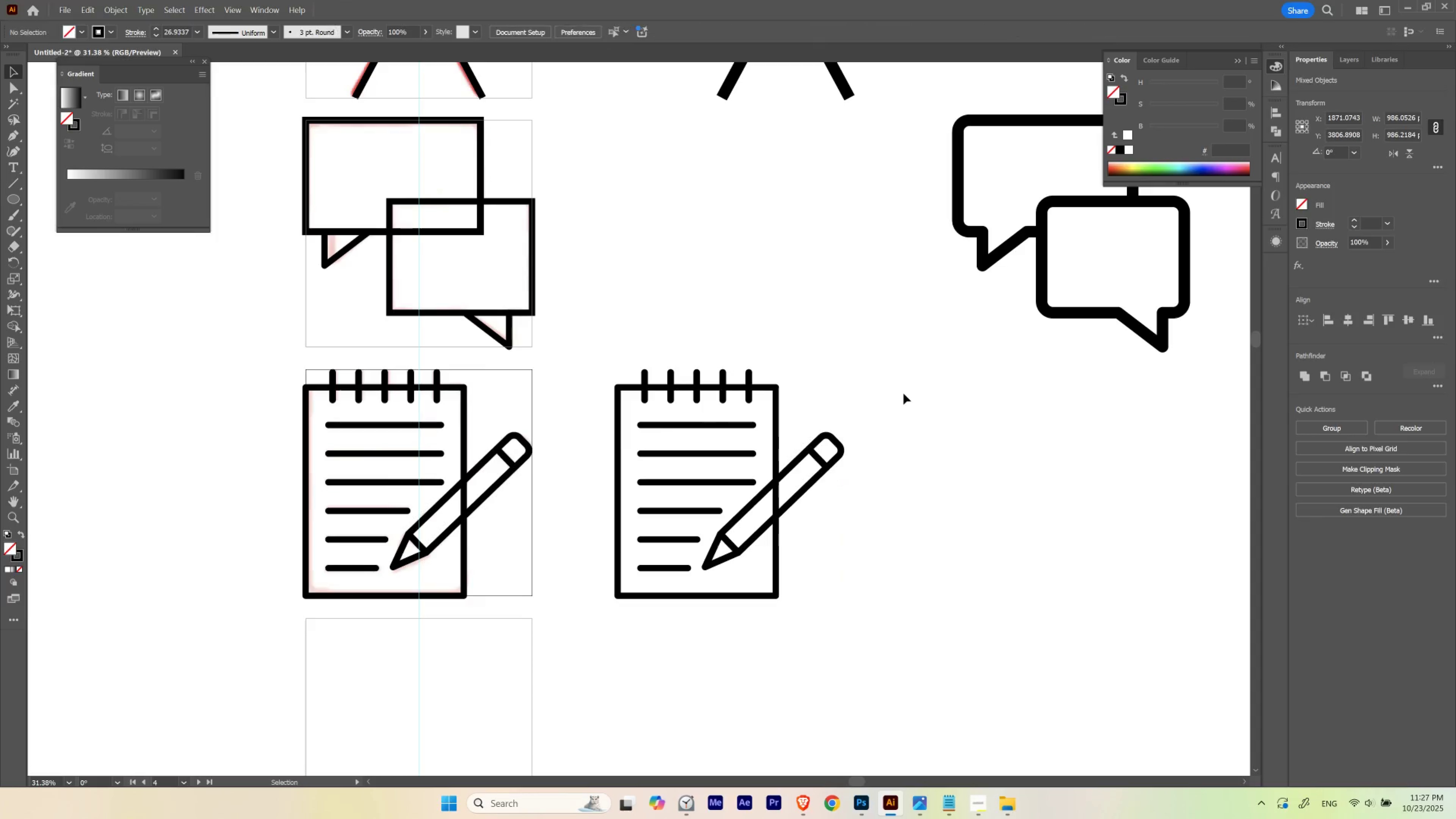 
hold_key(key=Space, duration=3.25)
 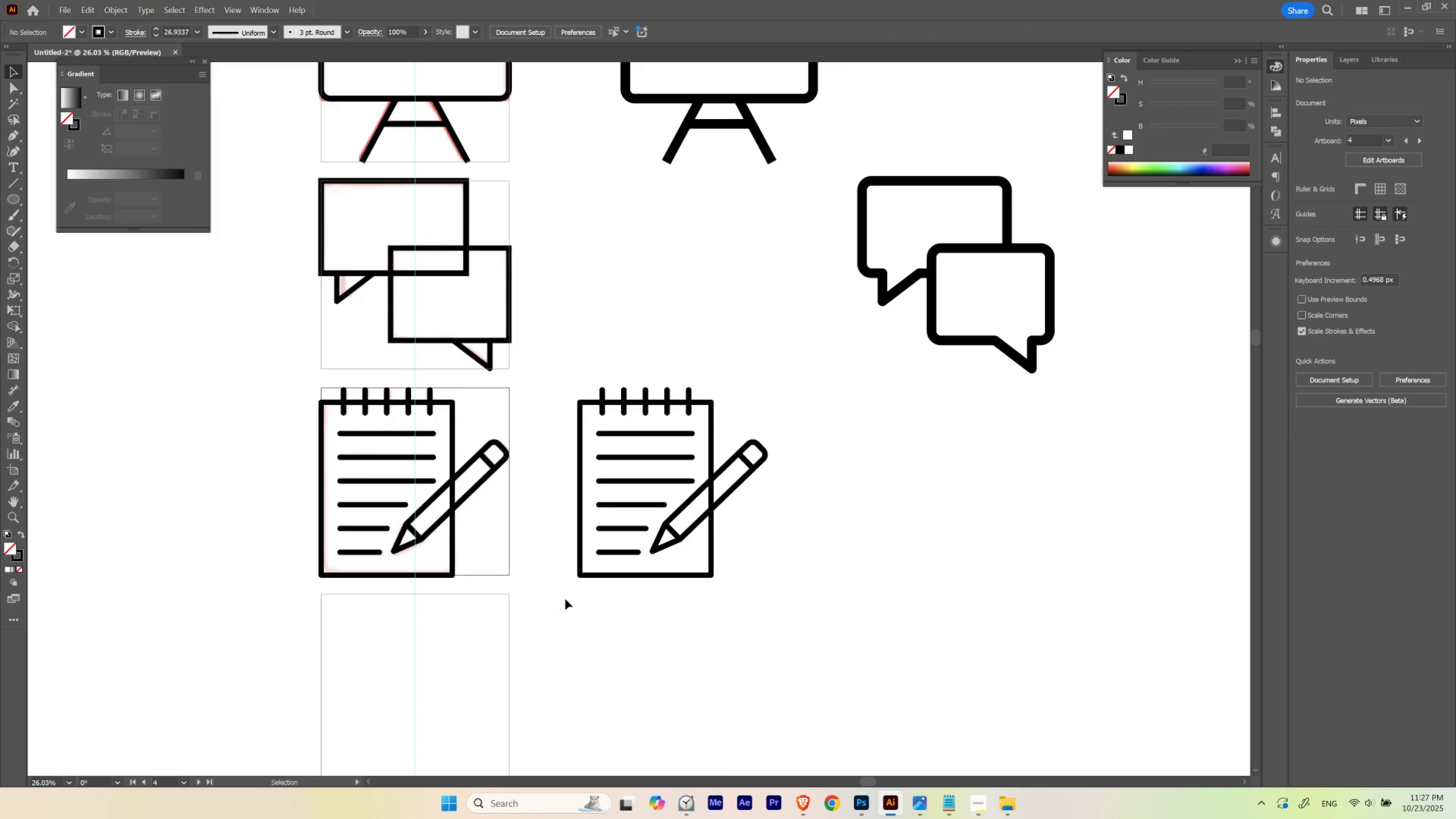 
hold_key(key=ControlLeft, duration=1.54)
left_click_drag(start_coordinate=[643, 410], to_coordinate=[622, 454])
 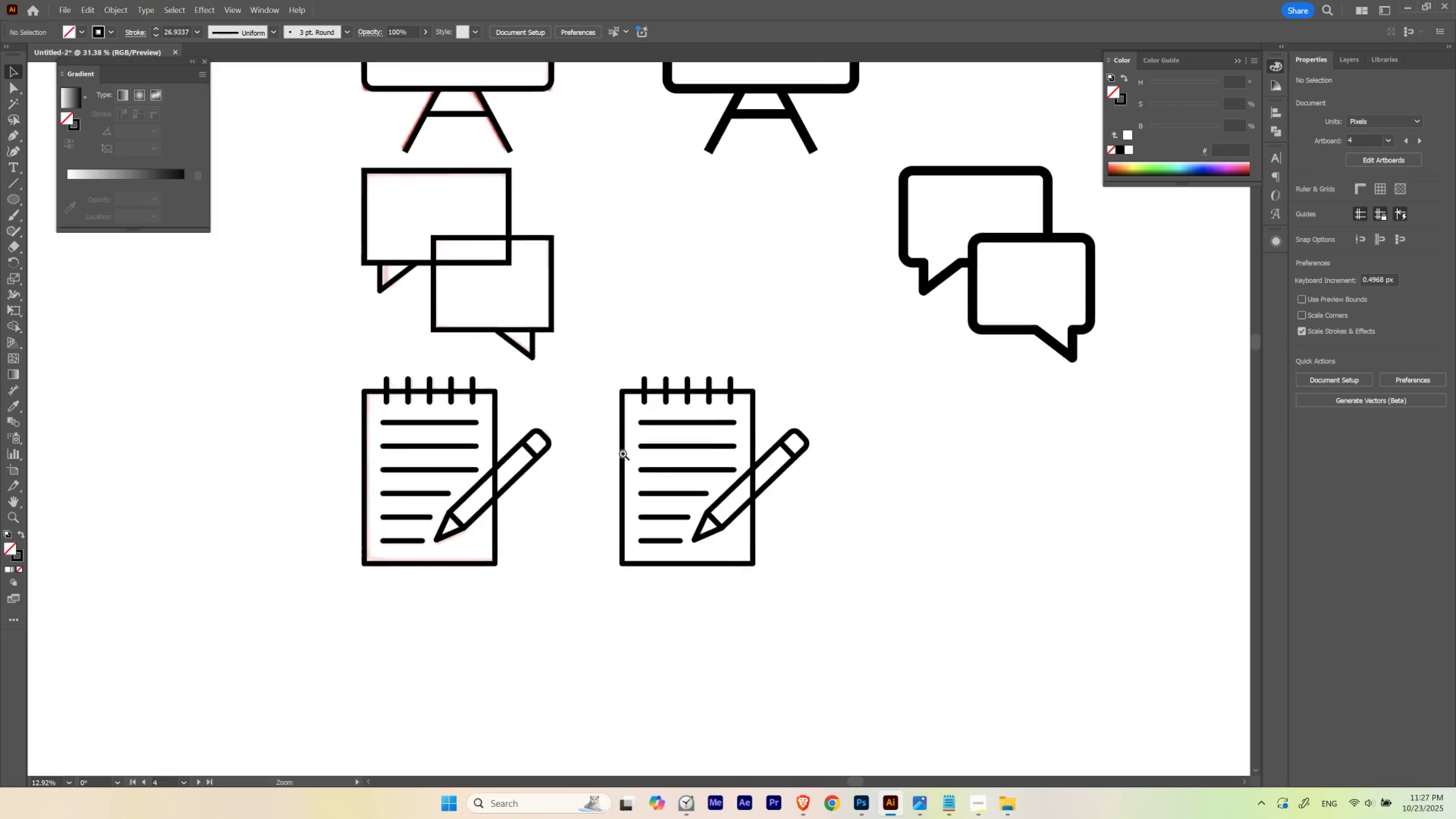 
key(Control+ControlLeft)
 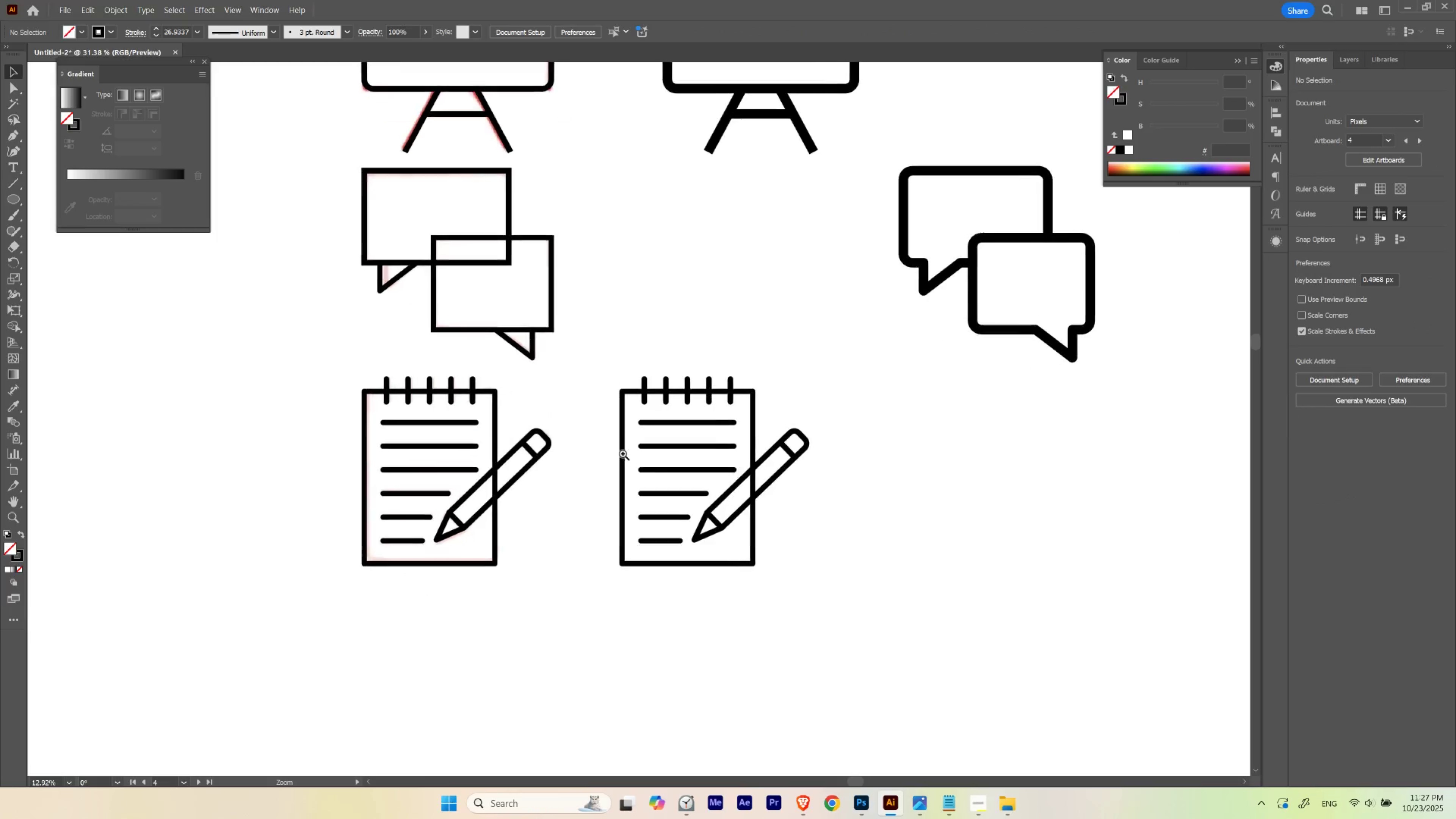 
key(Control+ControlLeft)
 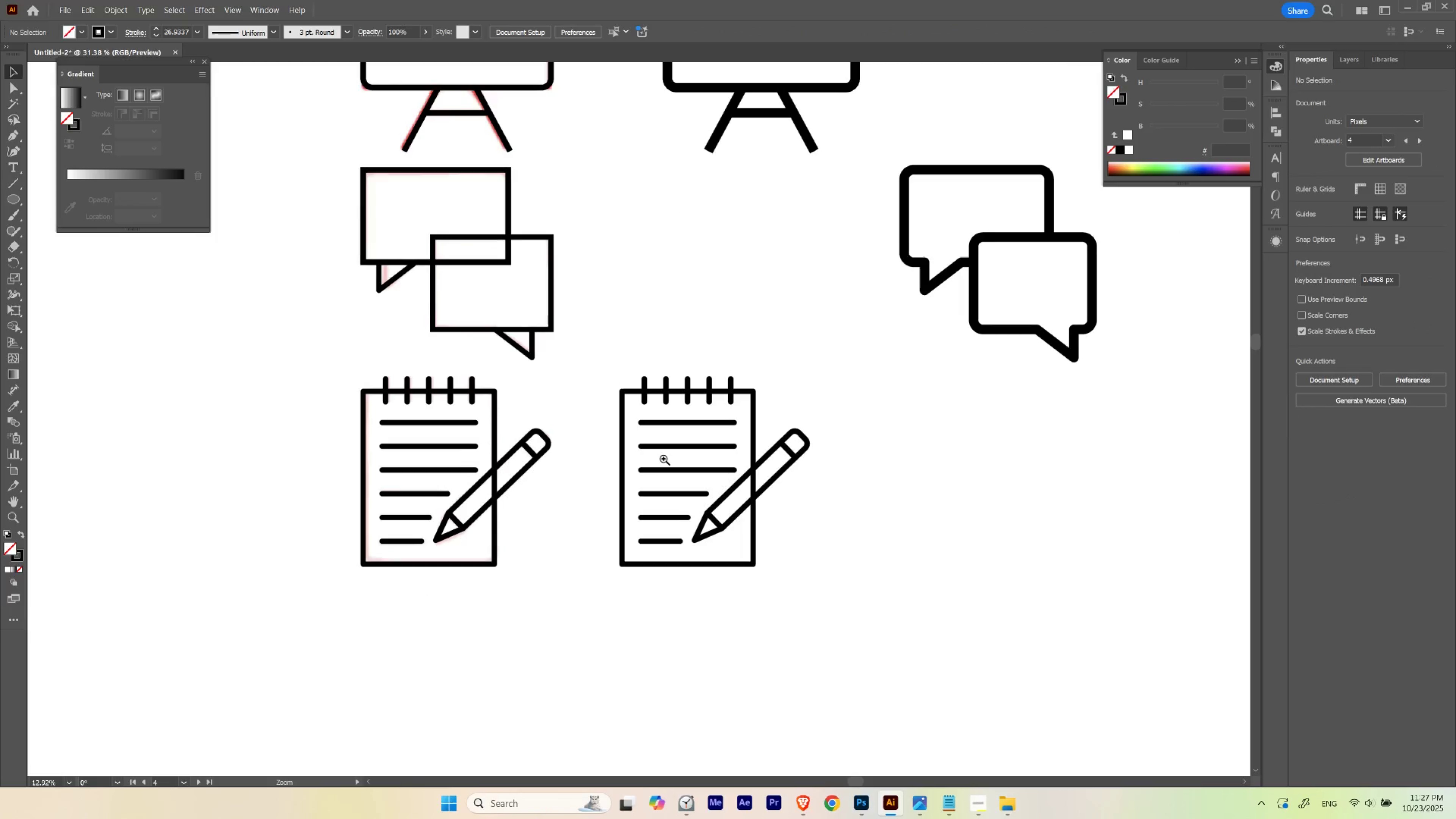 
key(Control+ControlLeft)
 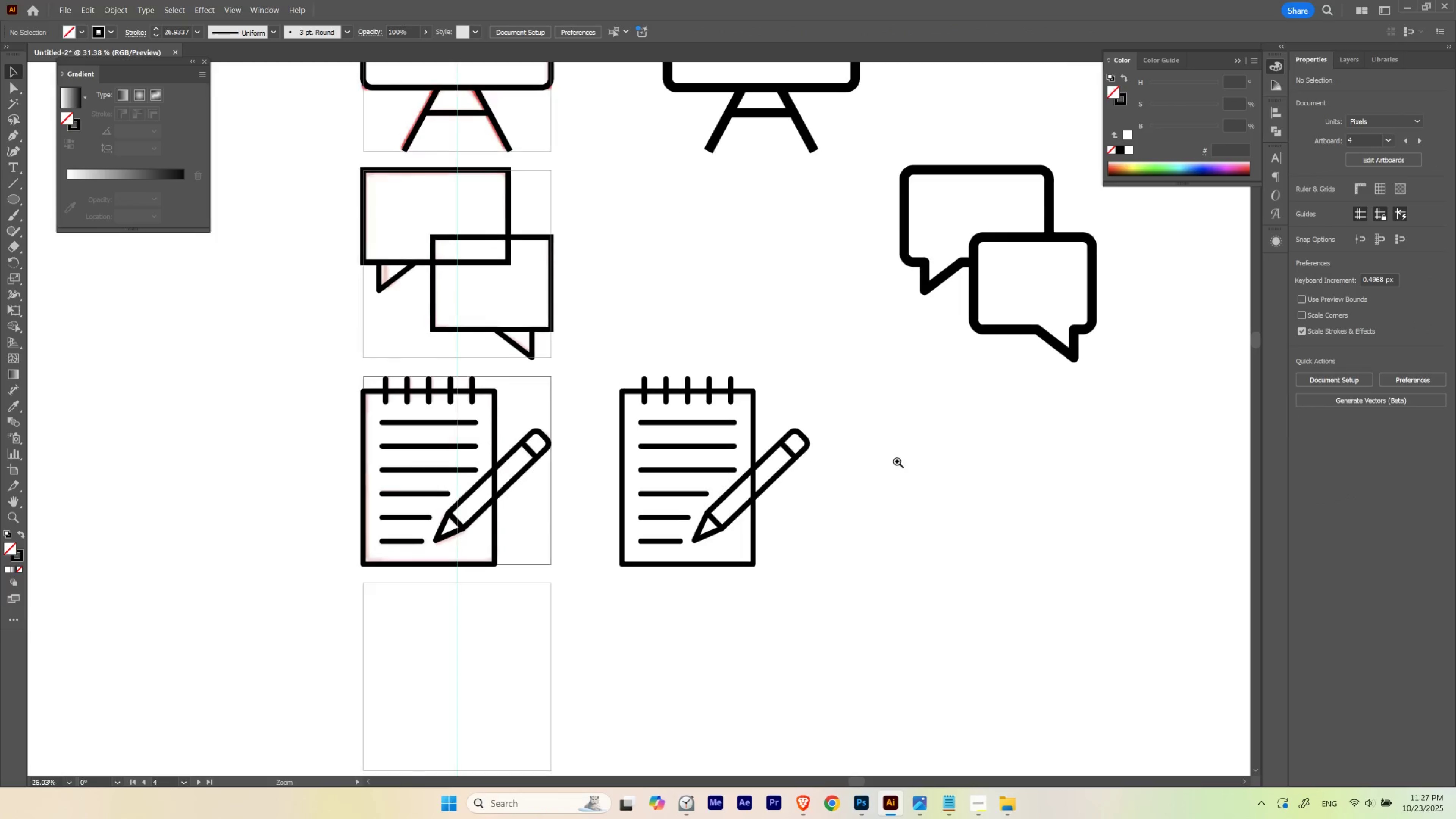 
left_click_drag(start_coordinate=[893, 461], to_coordinate=[851, 472])
 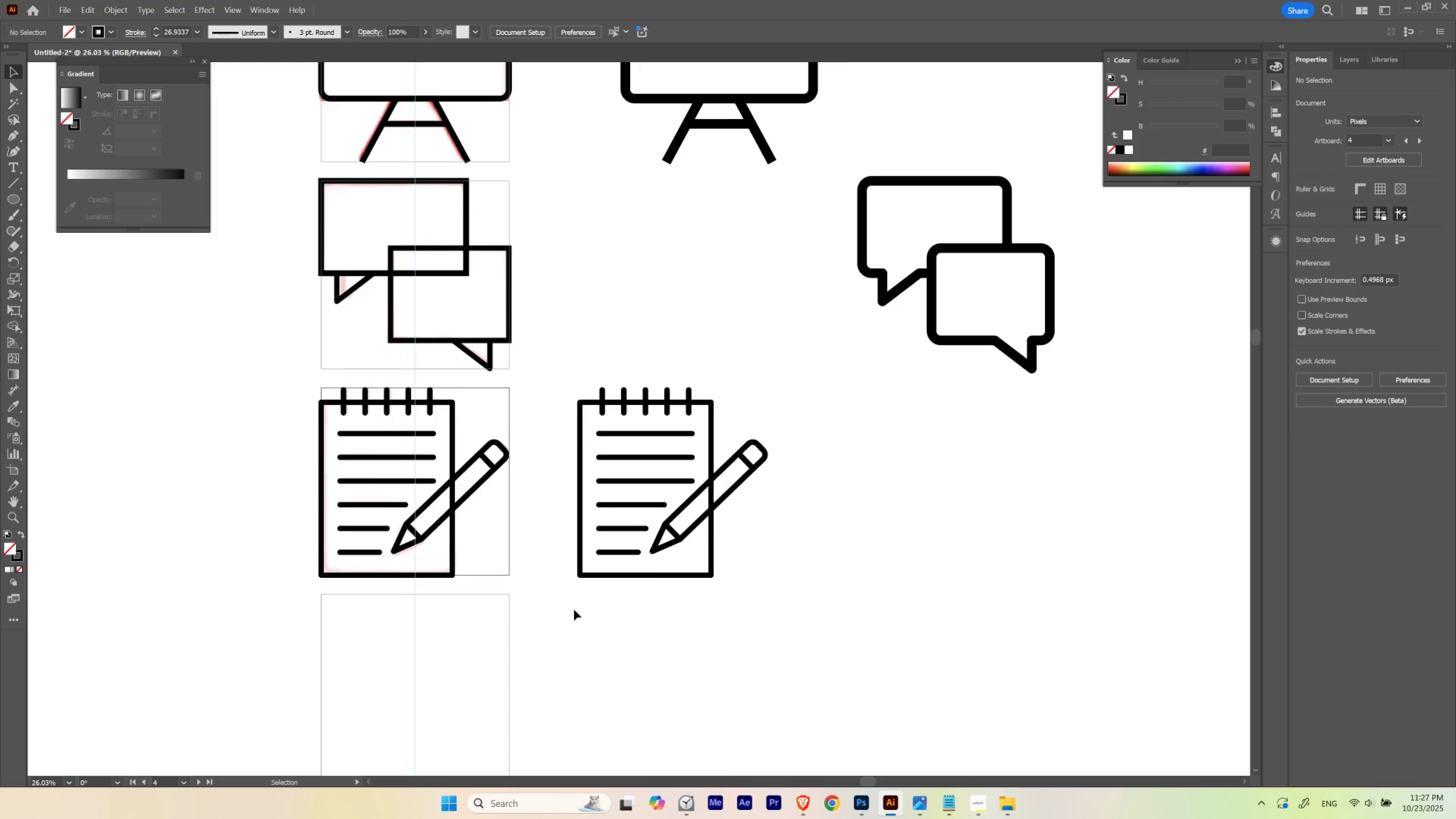 
left_click_drag(start_coordinate=[561, 610], to_coordinate=[776, 343])
 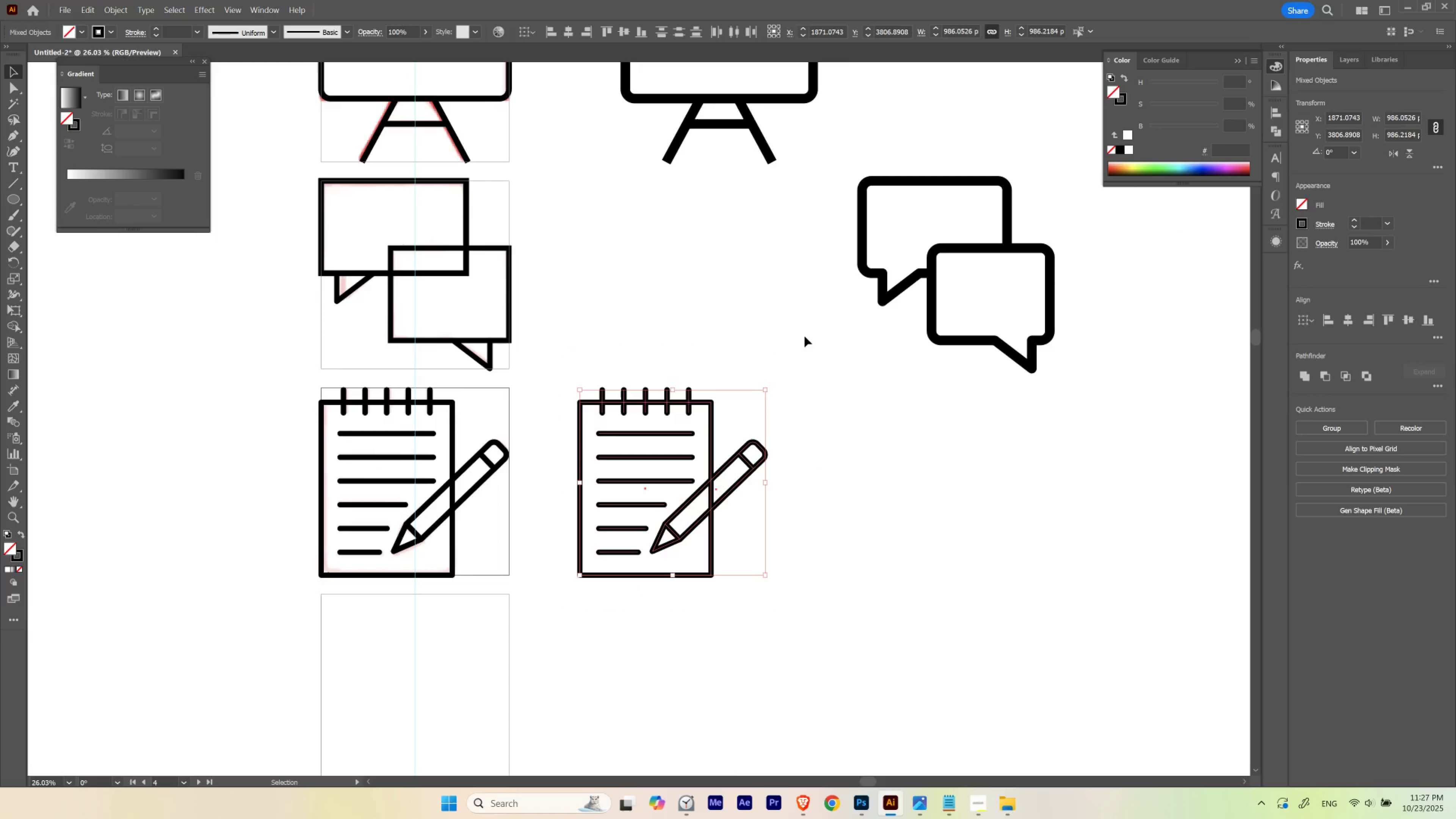 
type(iv)
 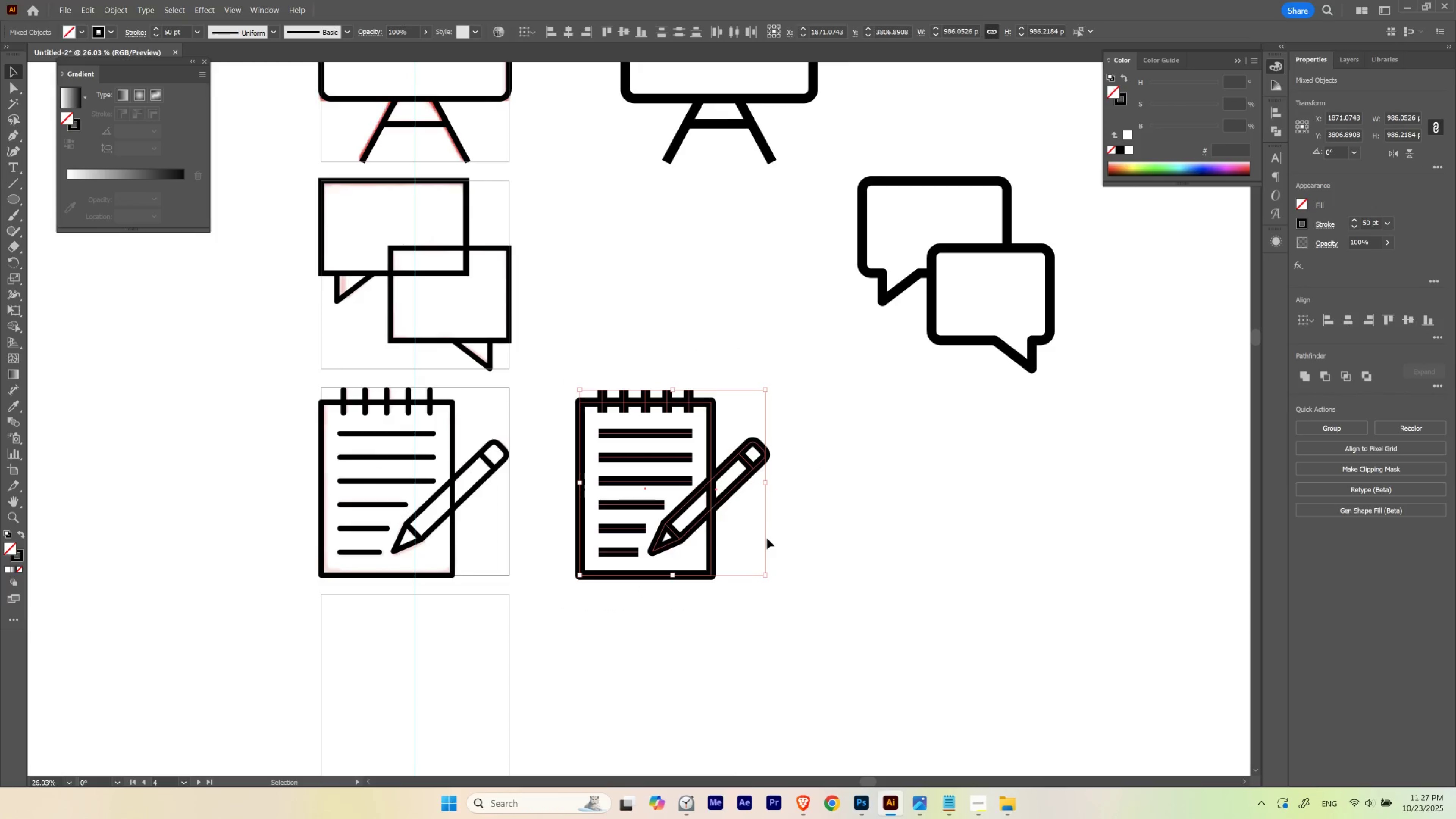 
left_click([767, 538])
 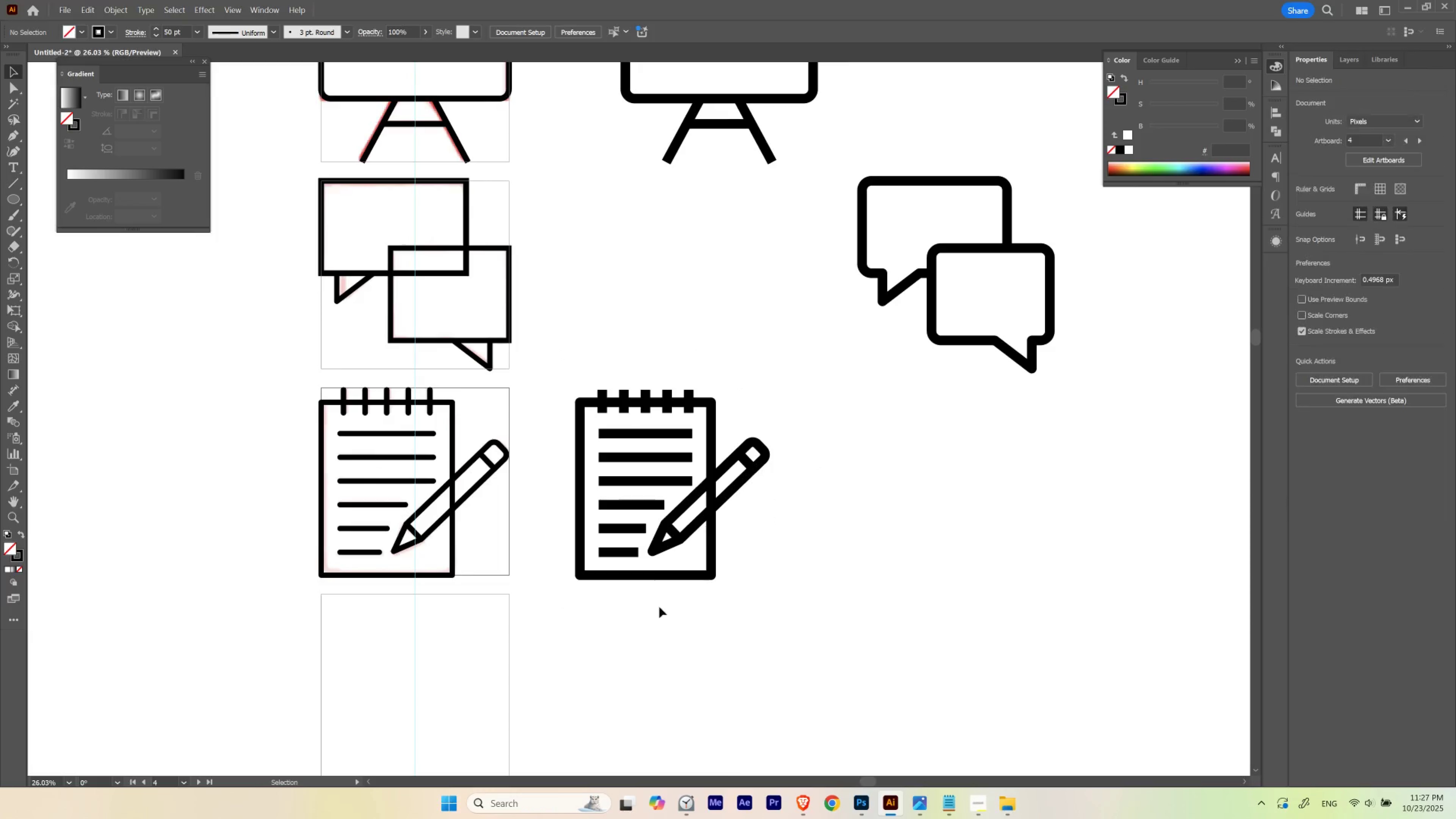 
hold_key(key=ControlLeft, duration=7.17)
 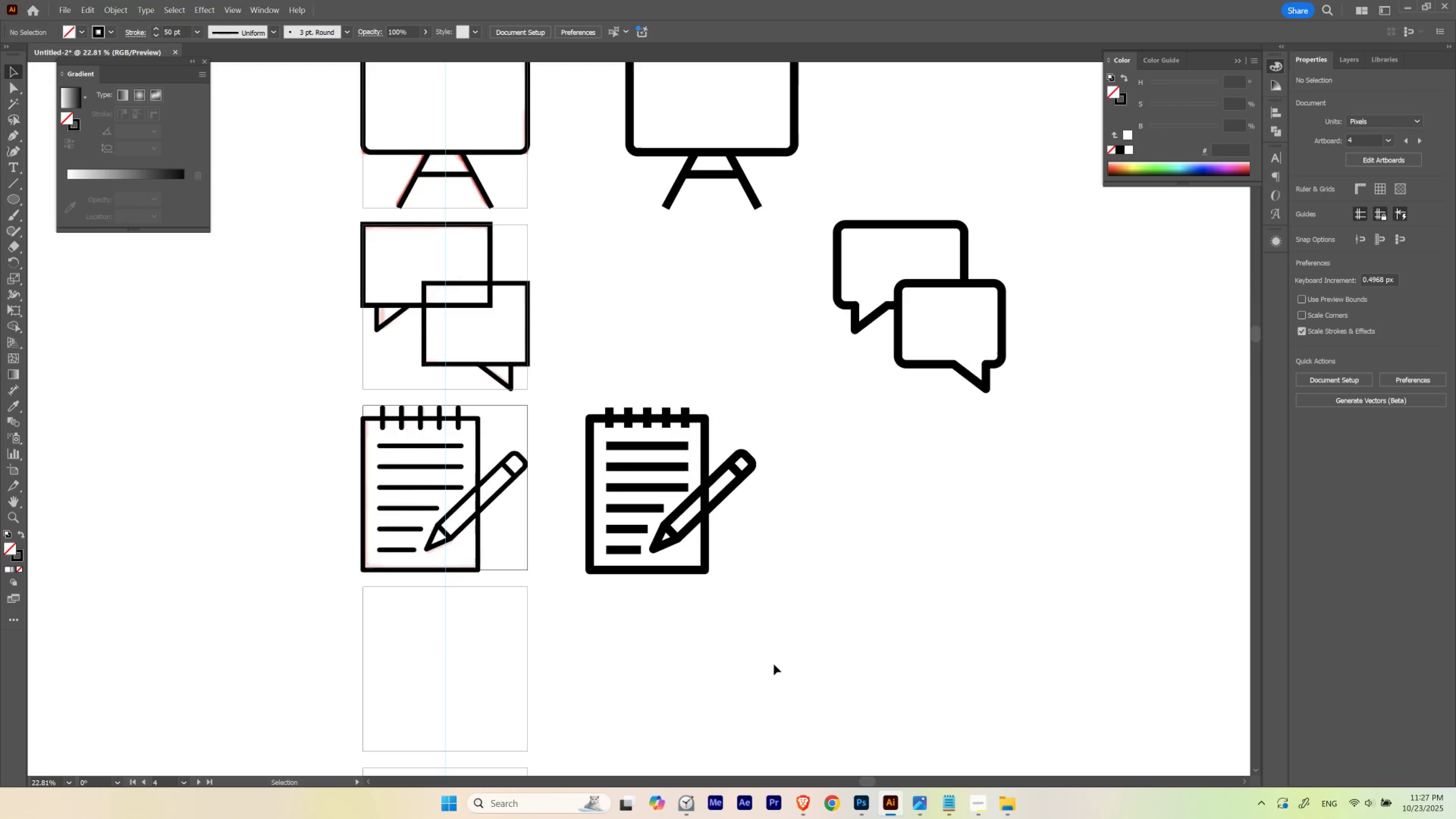 
hold_key(key=Space, duration=1.51)
 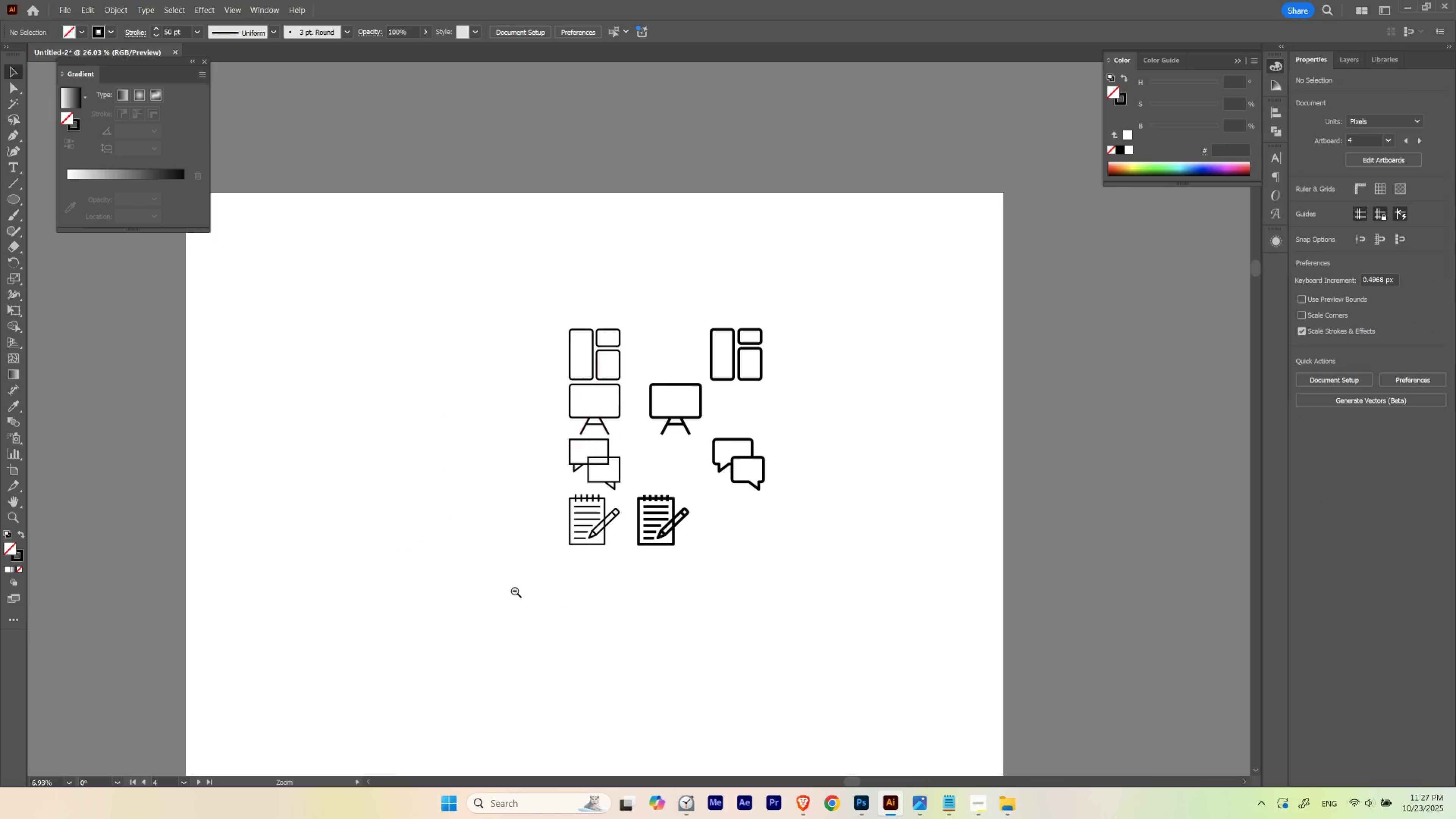 
left_click_drag(start_coordinate=[660, 533], to_coordinate=[645, 563])
 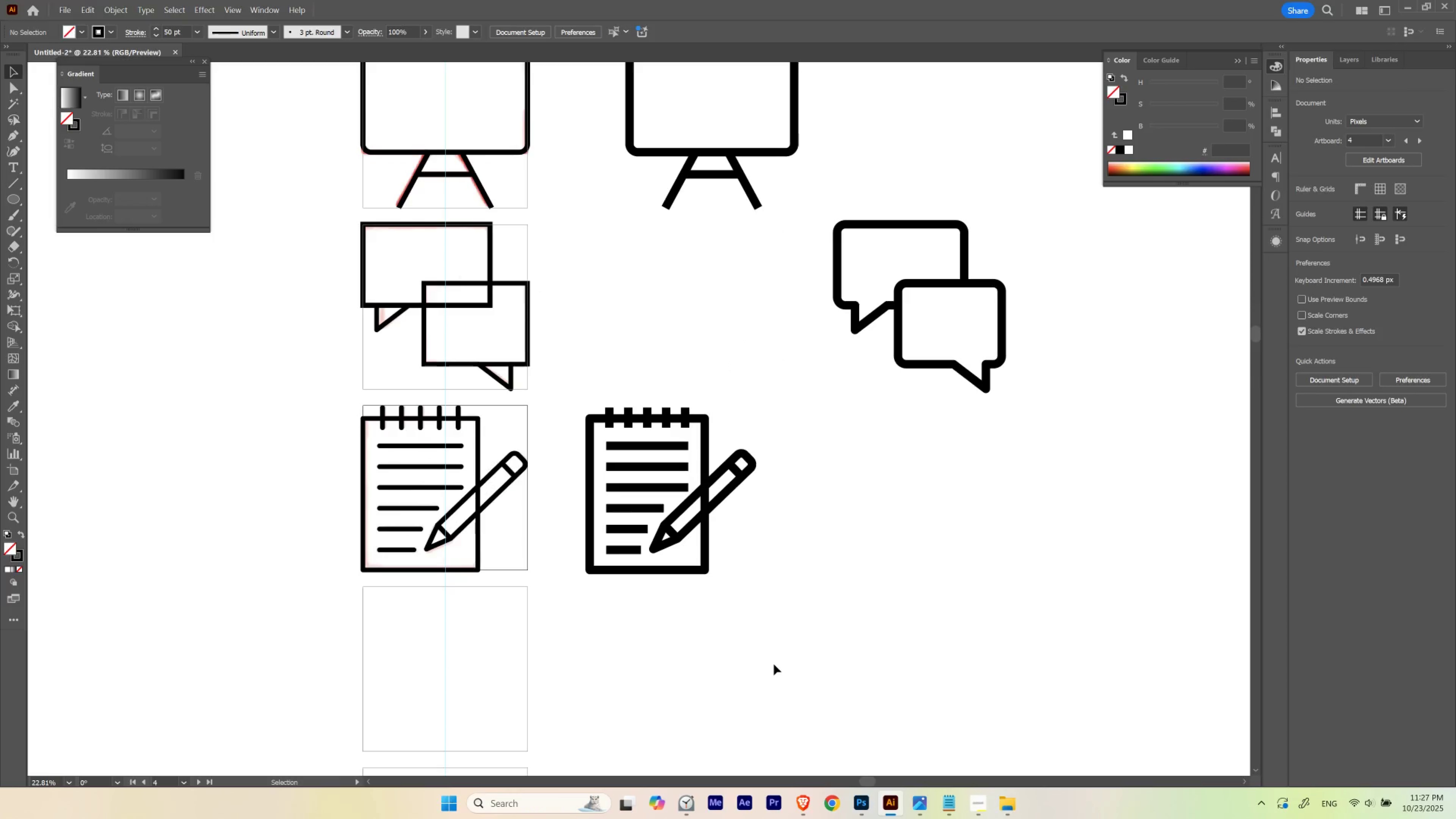 
hold_key(key=Space, duration=1.52)
 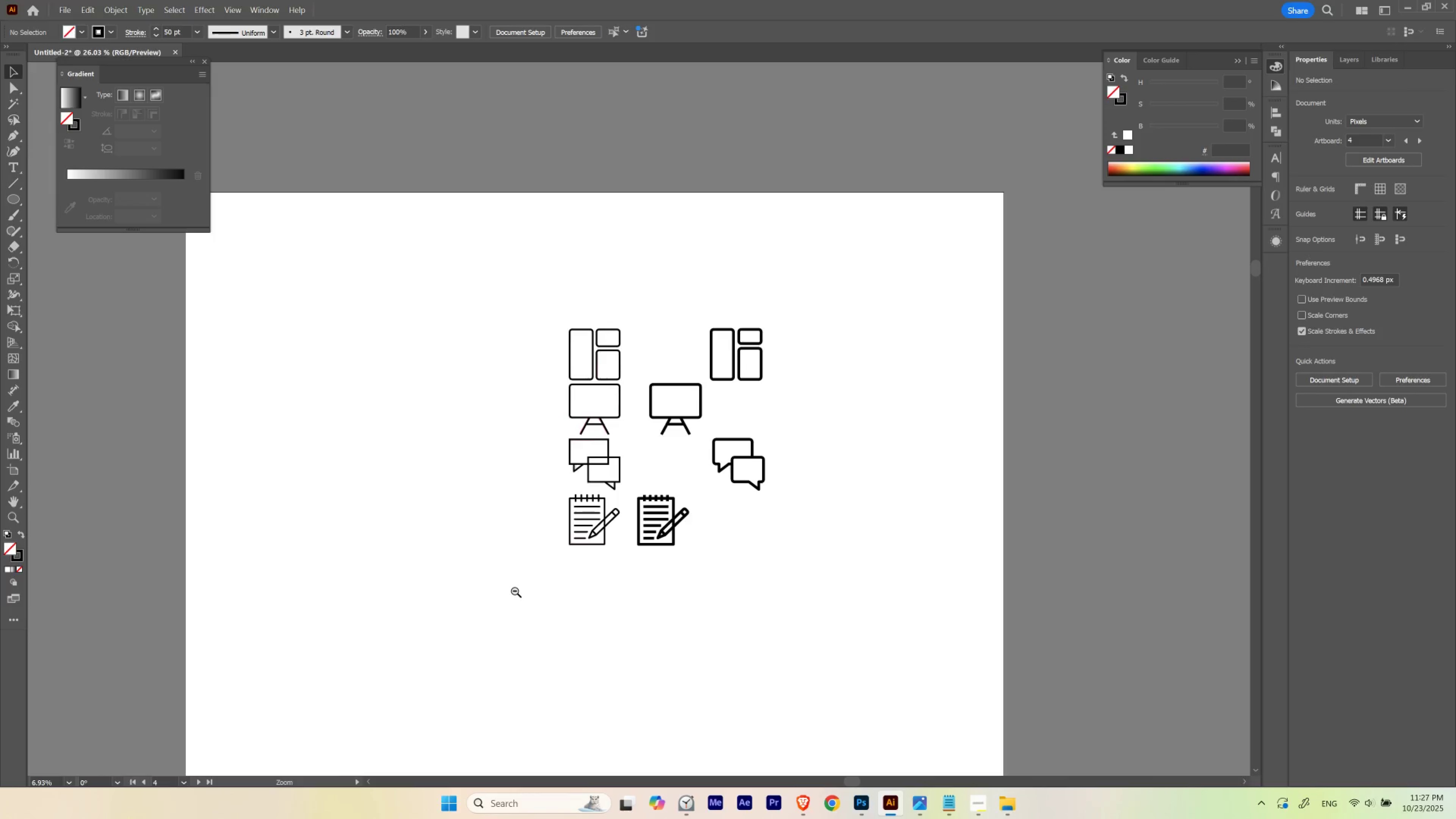 
hold_key(key=Space, duration=1.52)
 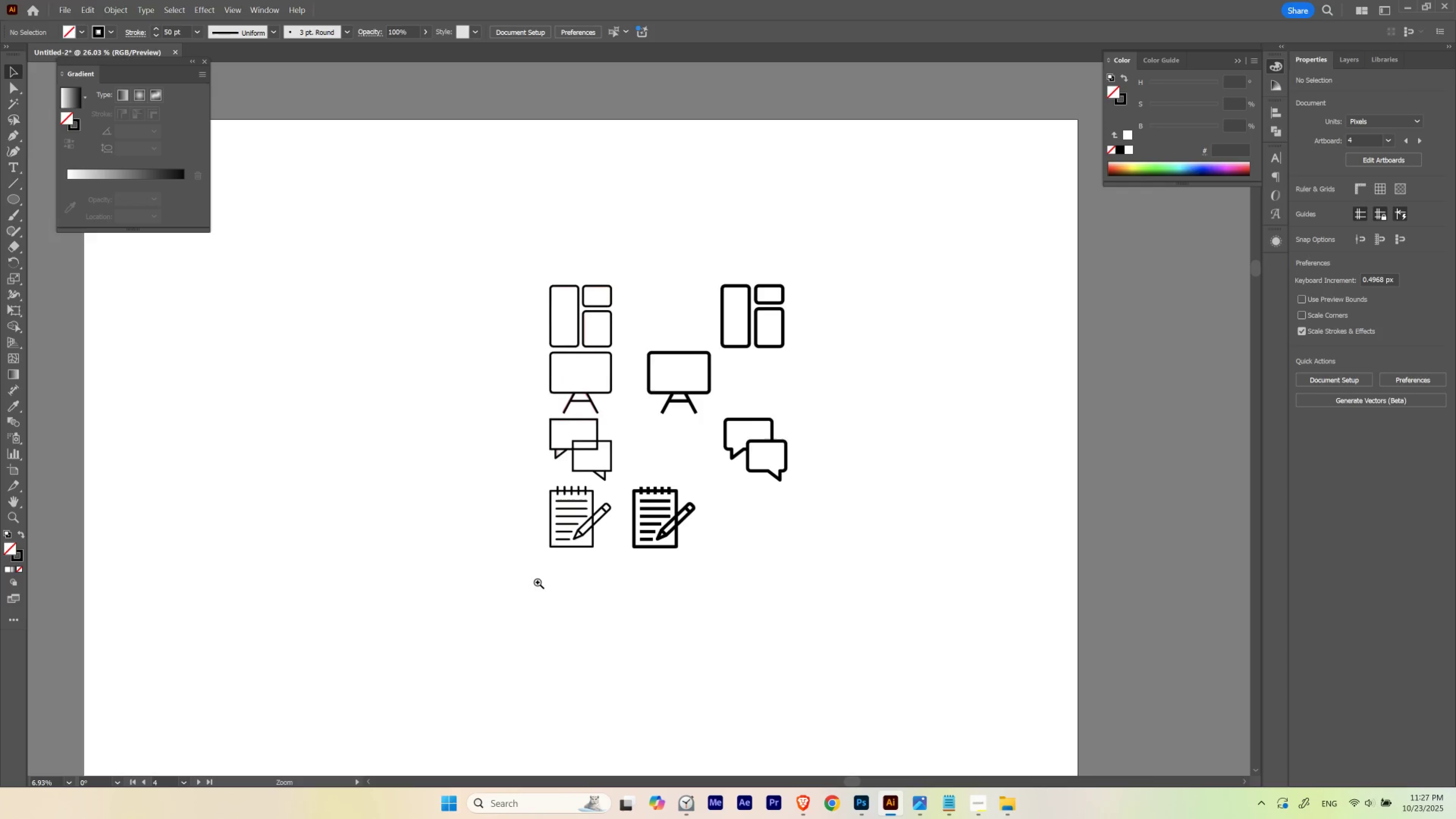 
hold_key(key=Space, duration=1.51)
 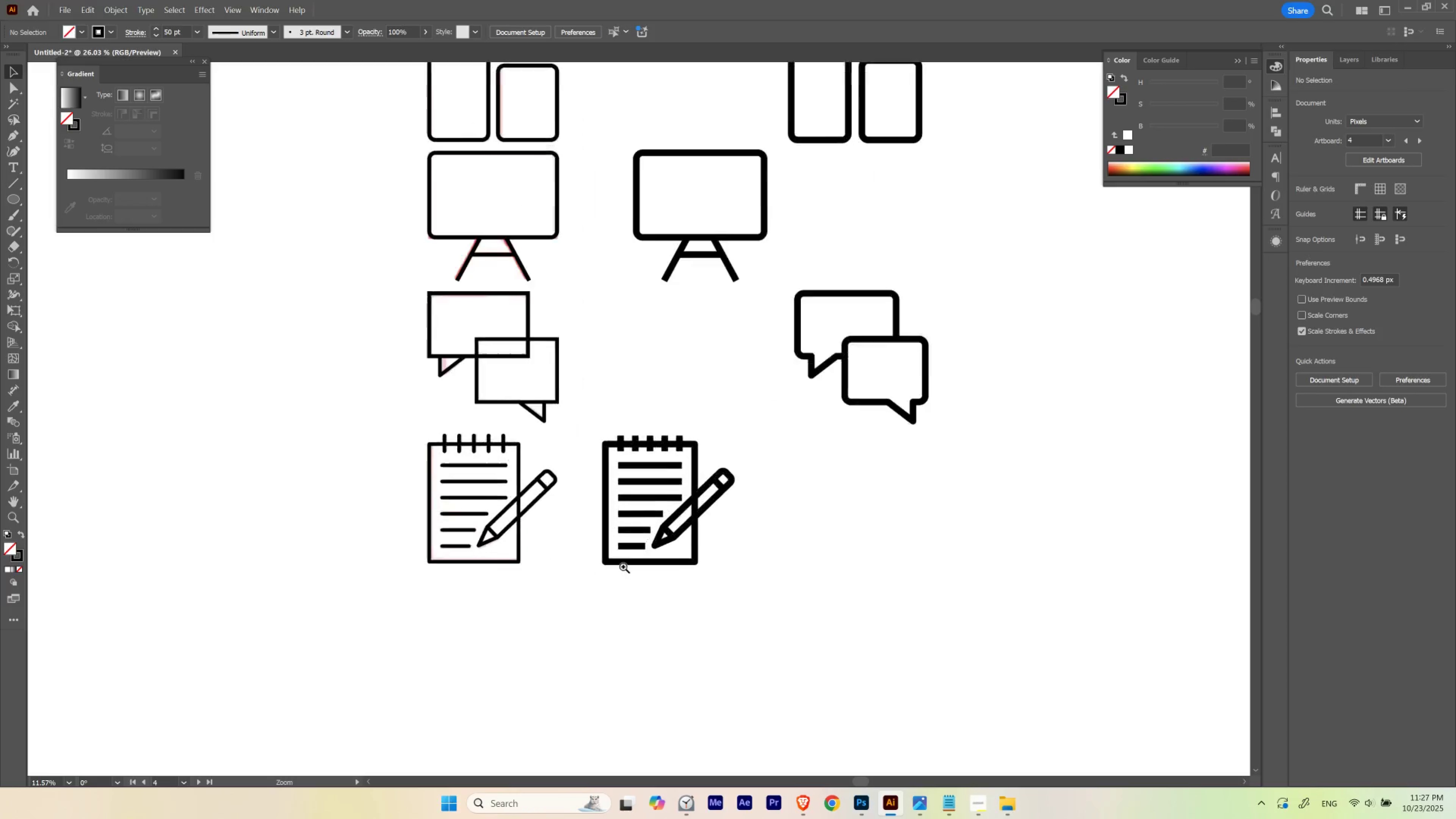 
hold_key(key=Space, duration=1.12)
 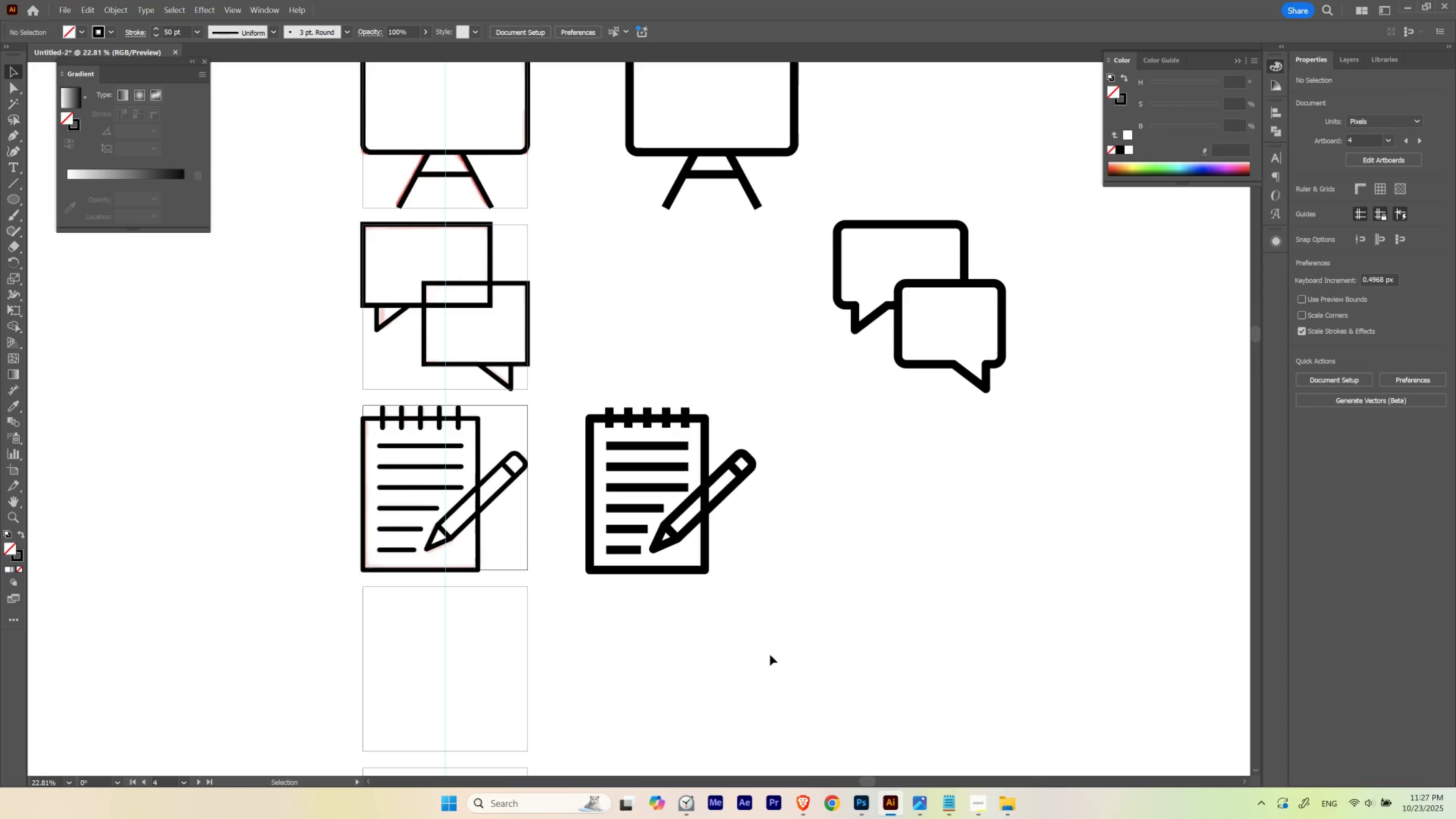 
hold_key(key=Space, duration=1.02)
 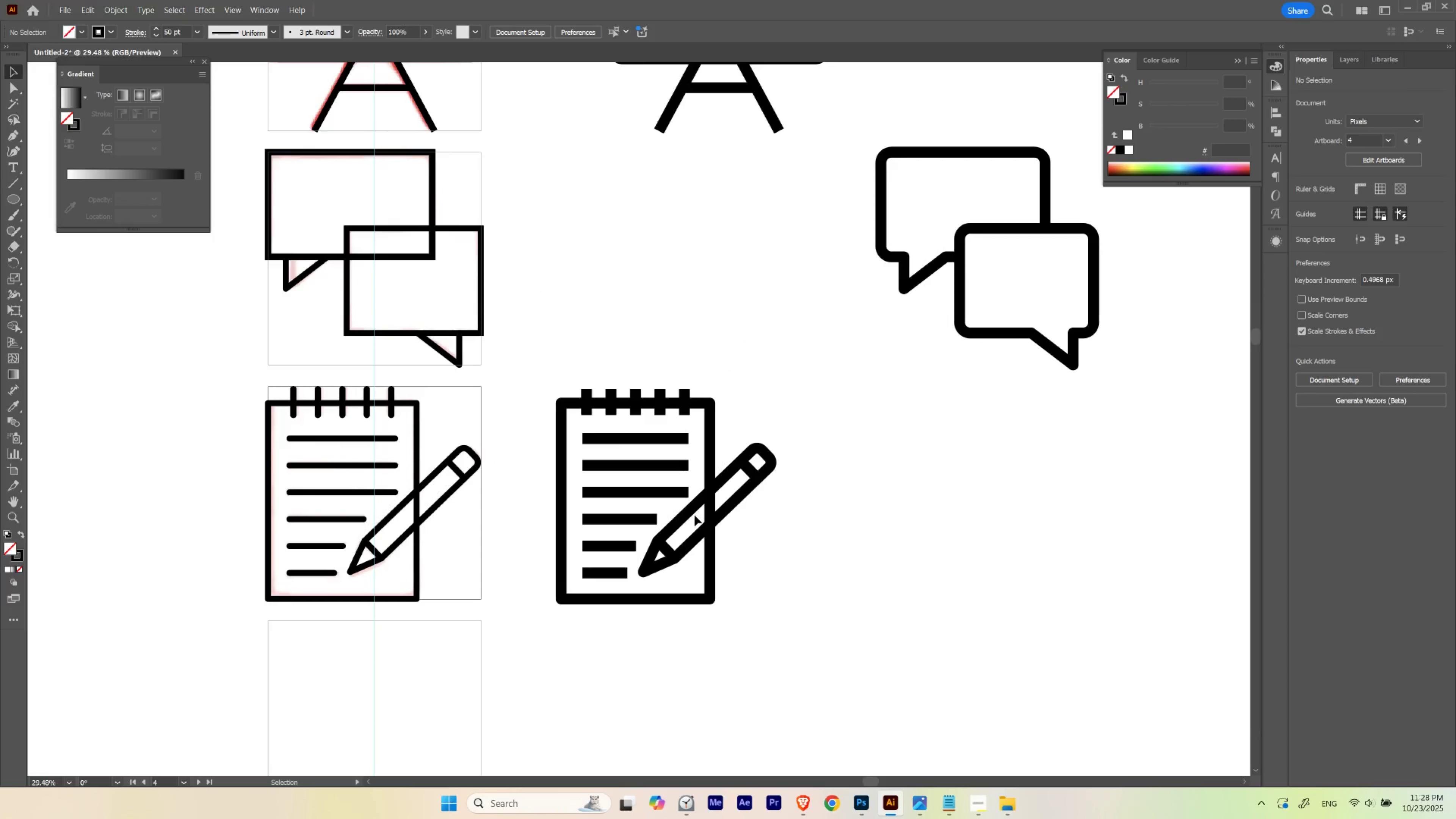 
hold_key(key=ControlLeft, duration=0.81)
left_click_drag(start_coordinate=[687, 471], to_coordinate=[715, 482])
 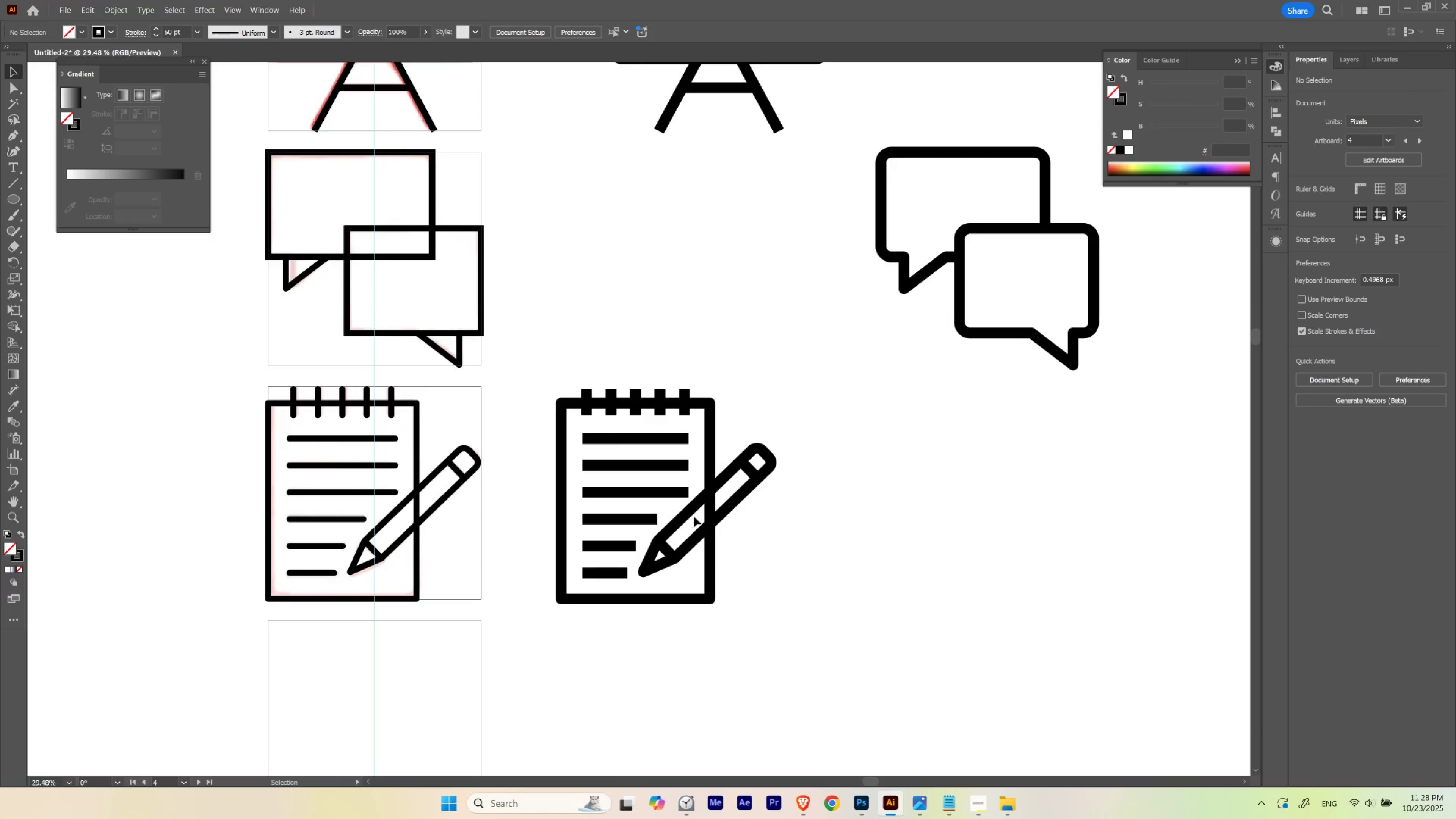 
key(V)
 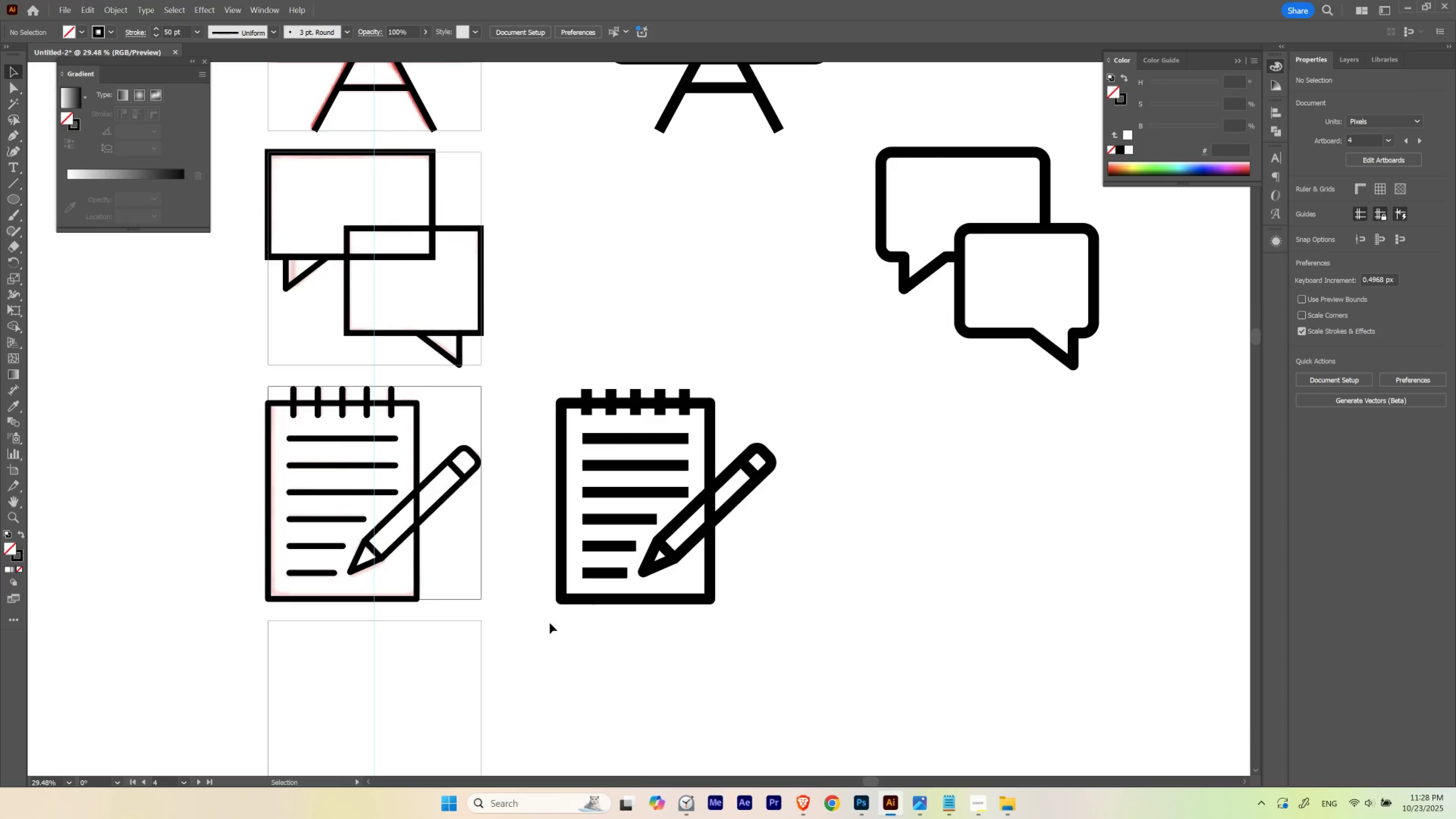 
left_click_drag(start_coordinate=[541, 629], to_coordinate=[821, 333])
 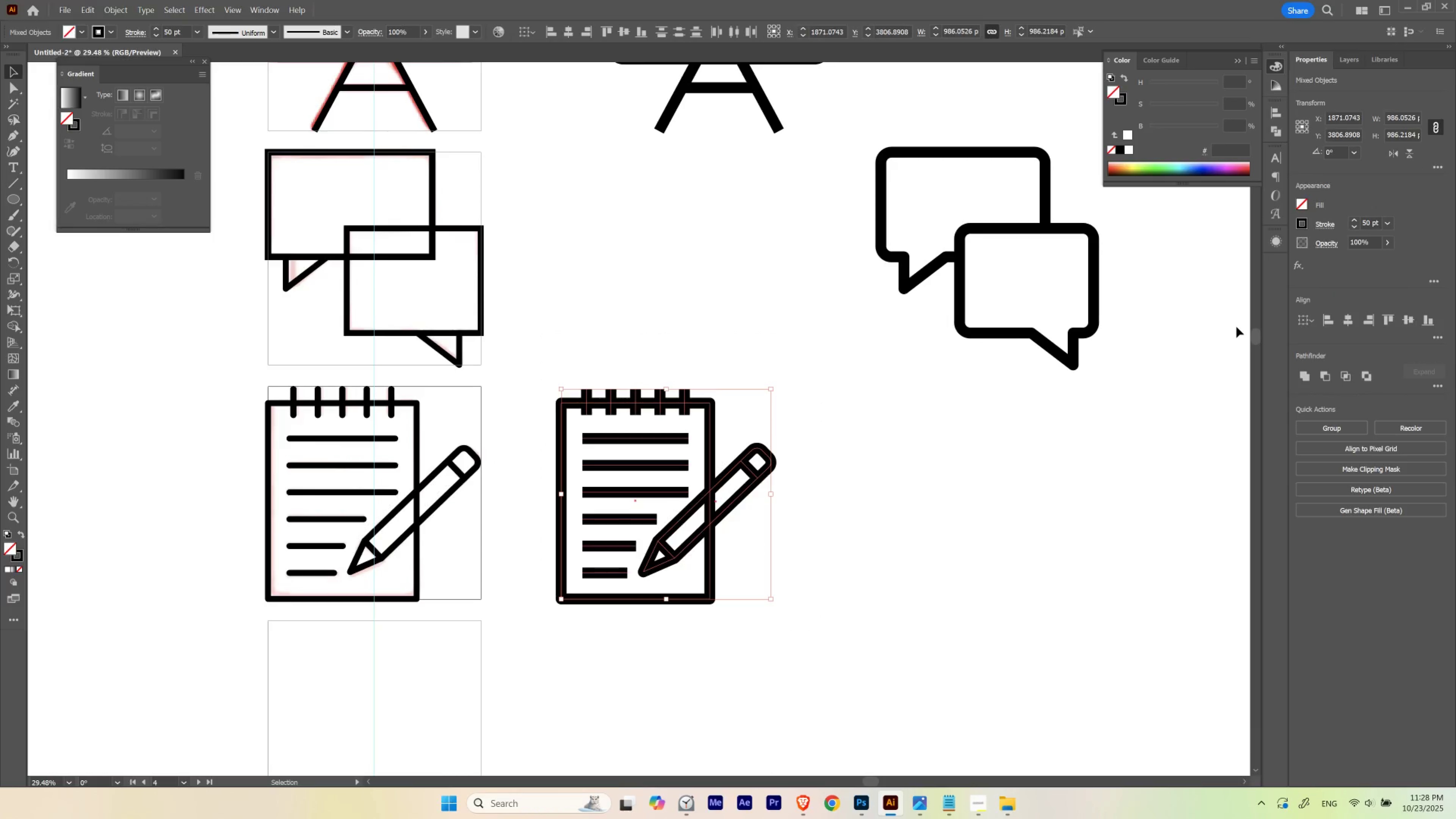 
key(Control+ControlLeft)
 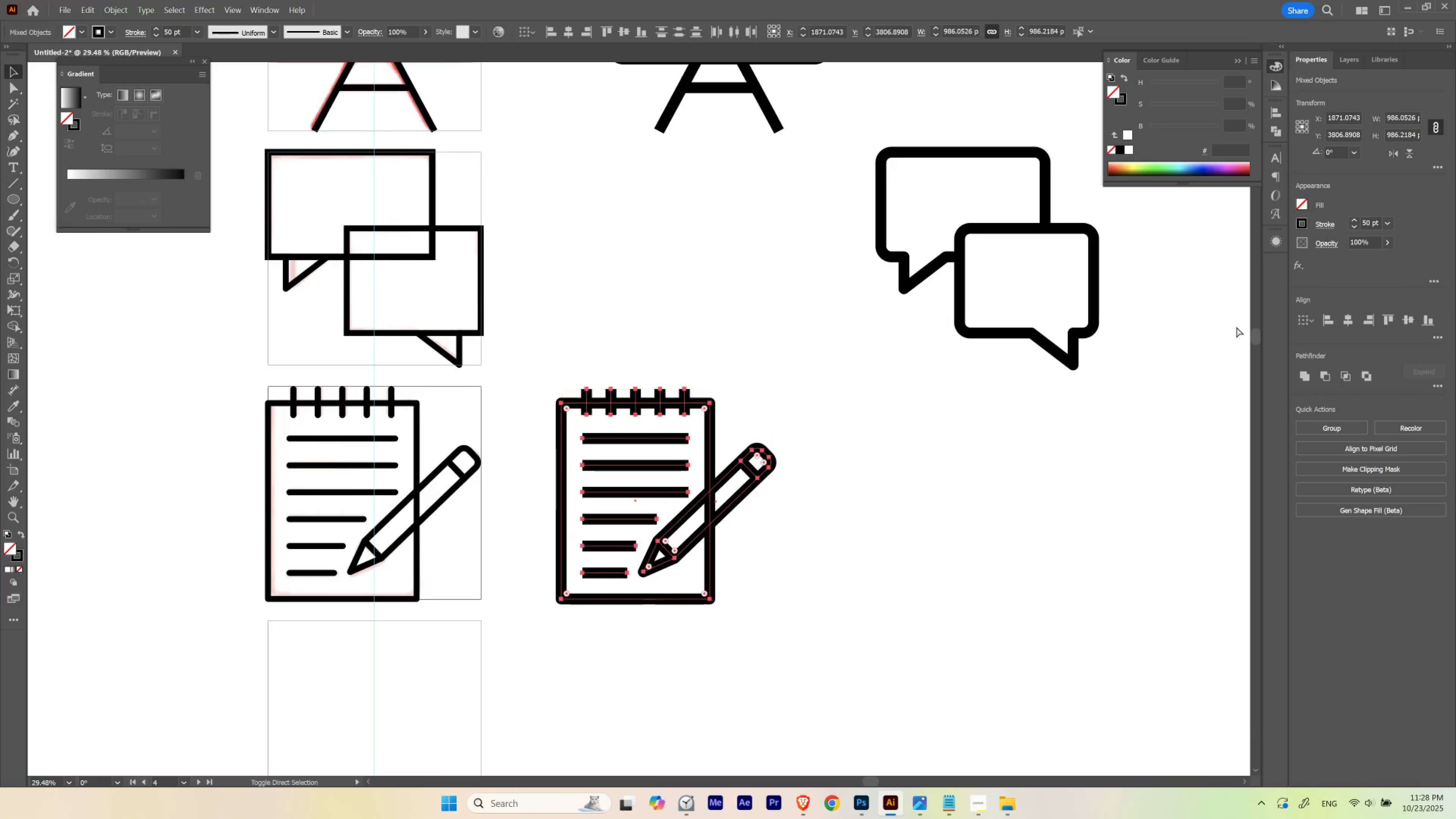 
key(Control+Shift+ShiftLeft)
 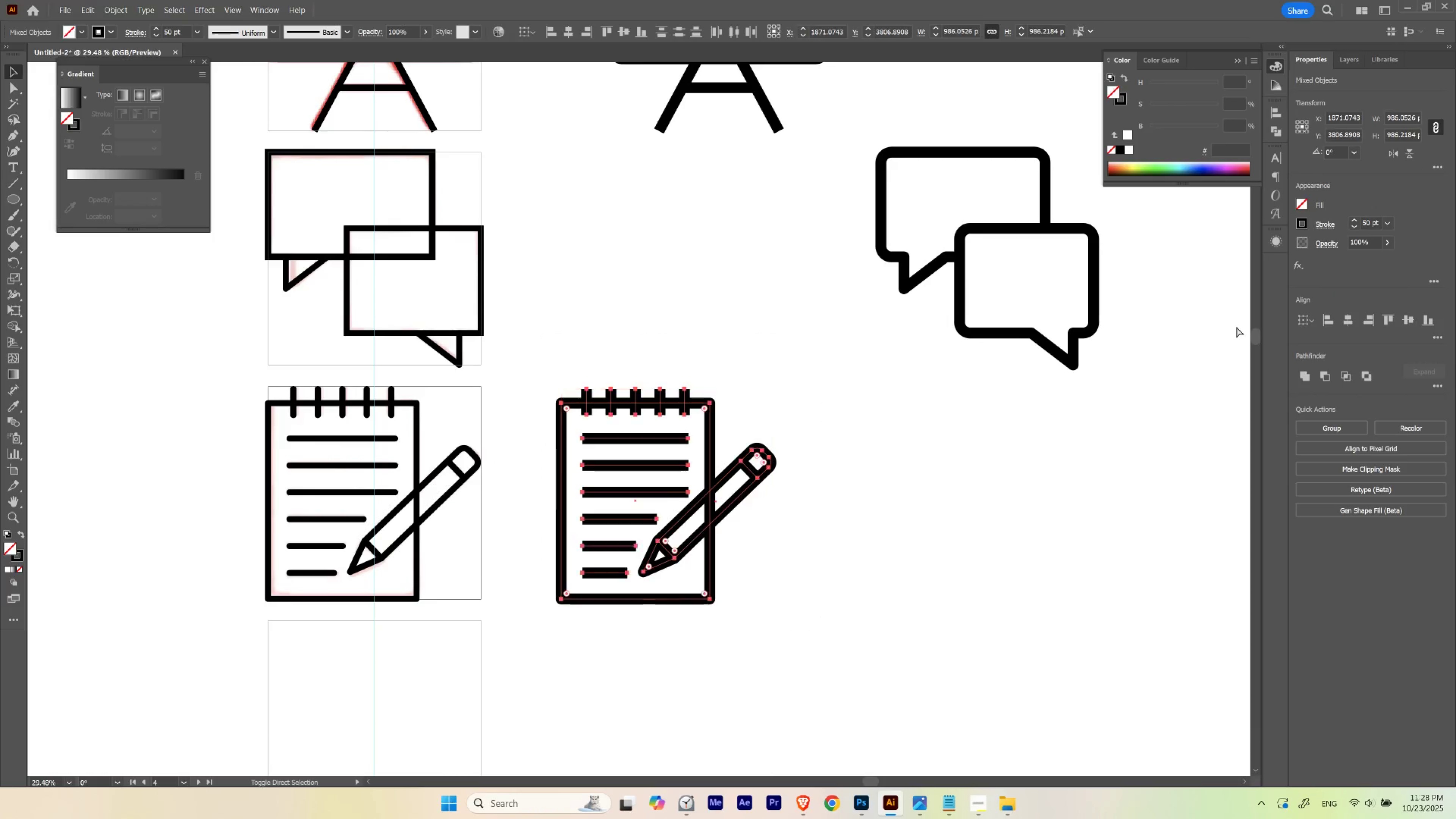 
key(Control+Shift+B)
 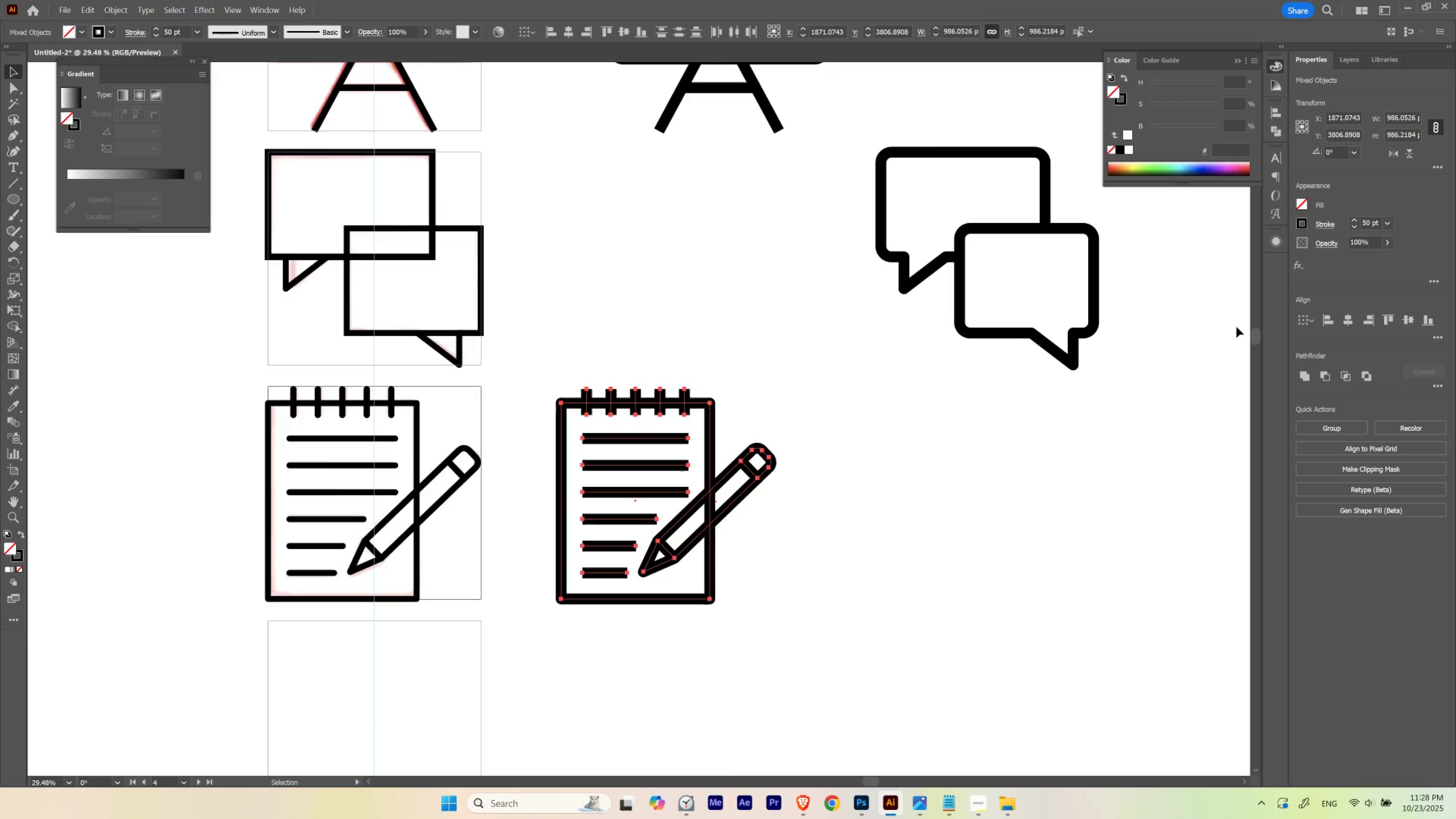 
key(Control+ControlLeft)
 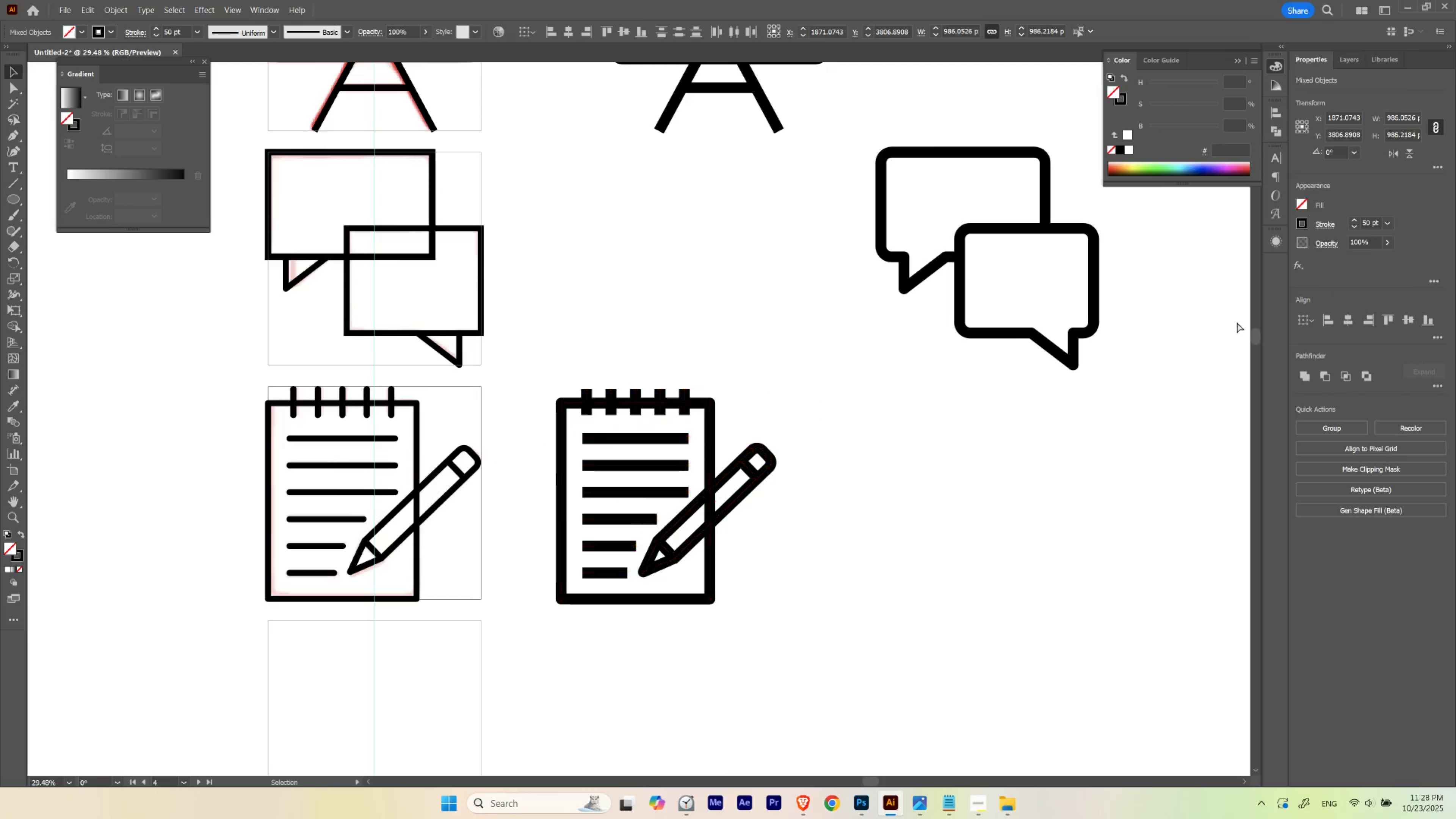 
key(Control+H)
 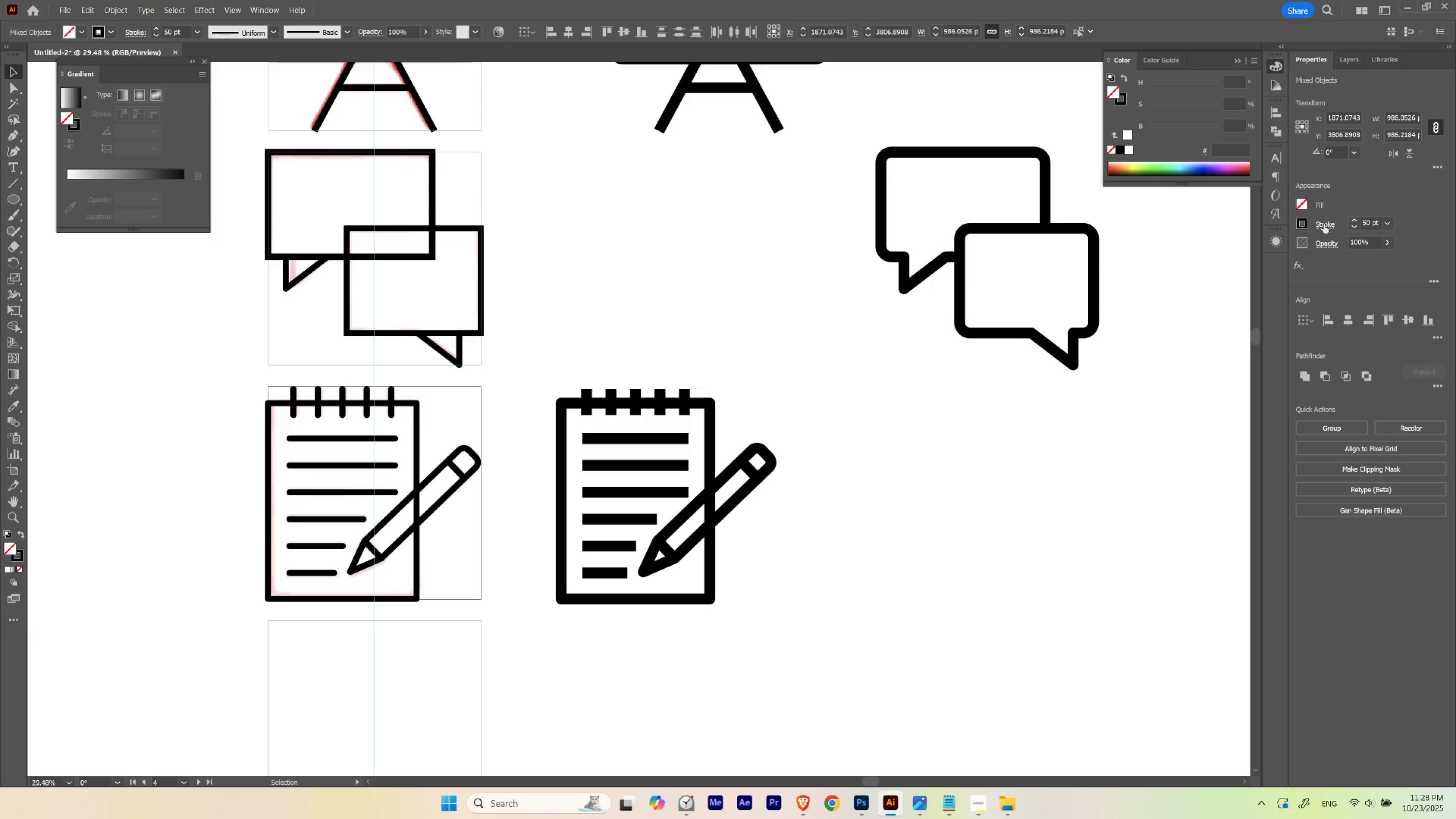 
left_click([1326, 222])
 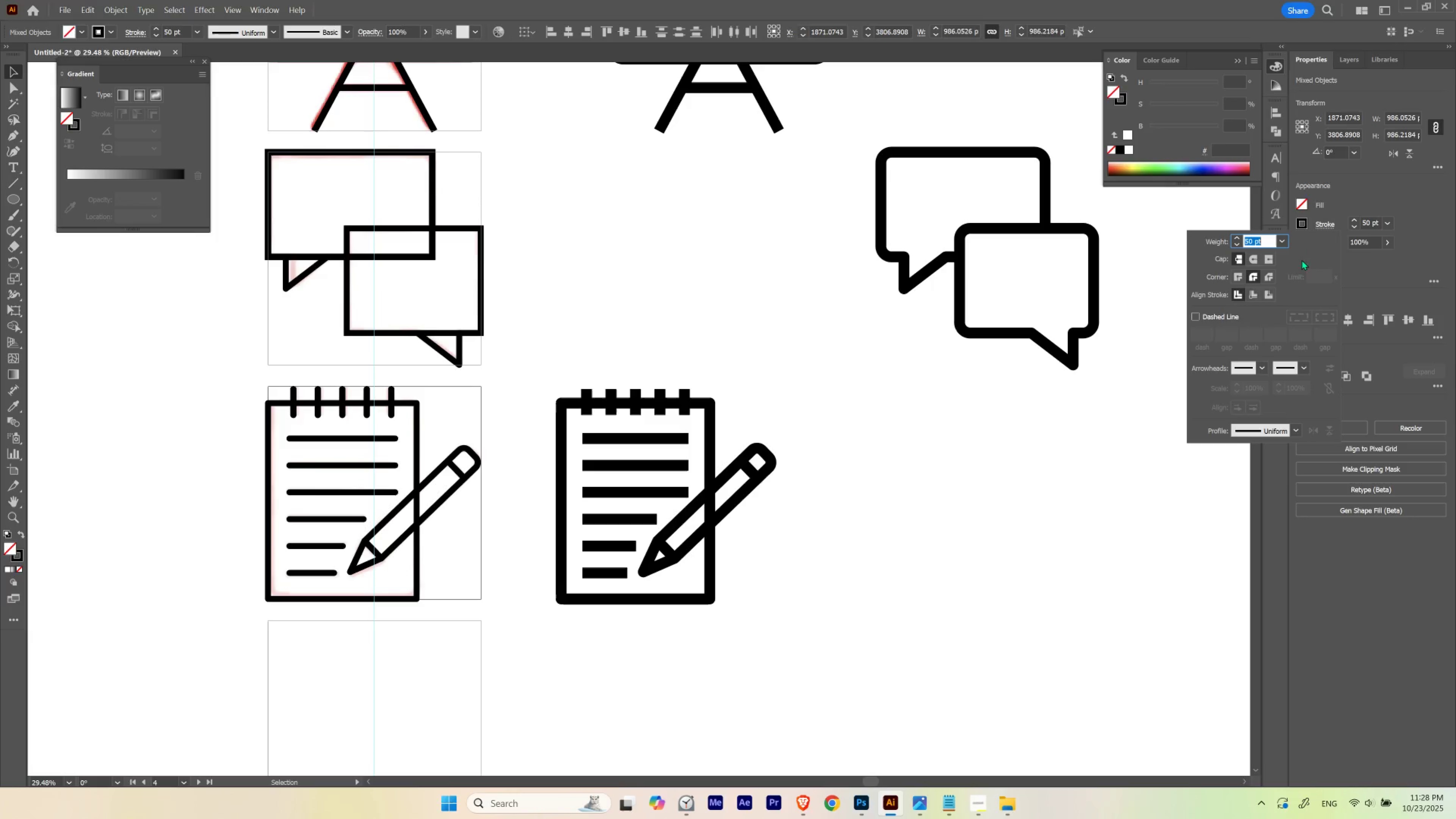 
mouse_move([1254, 291])
 